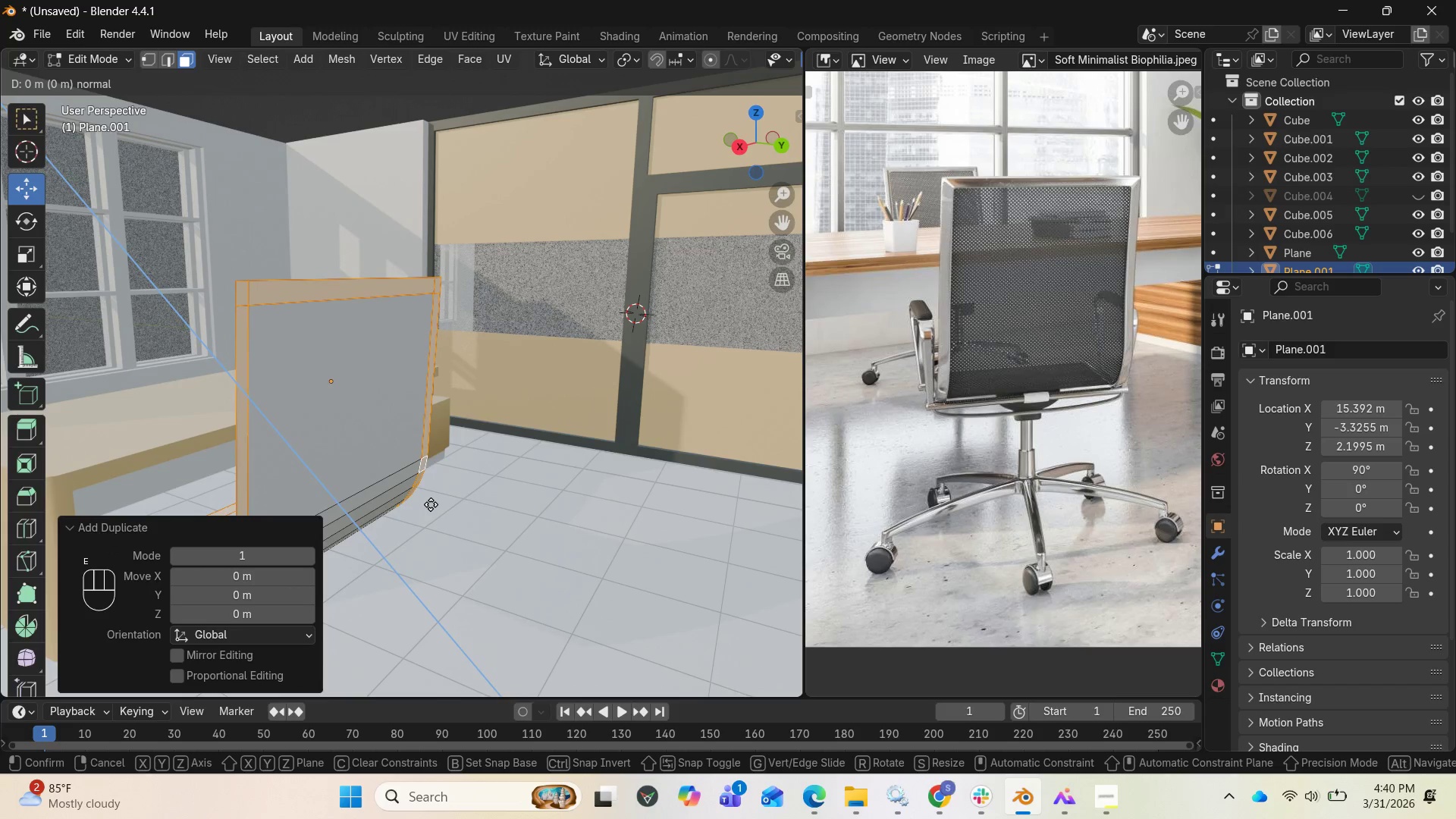 
right_click([425, 513])
 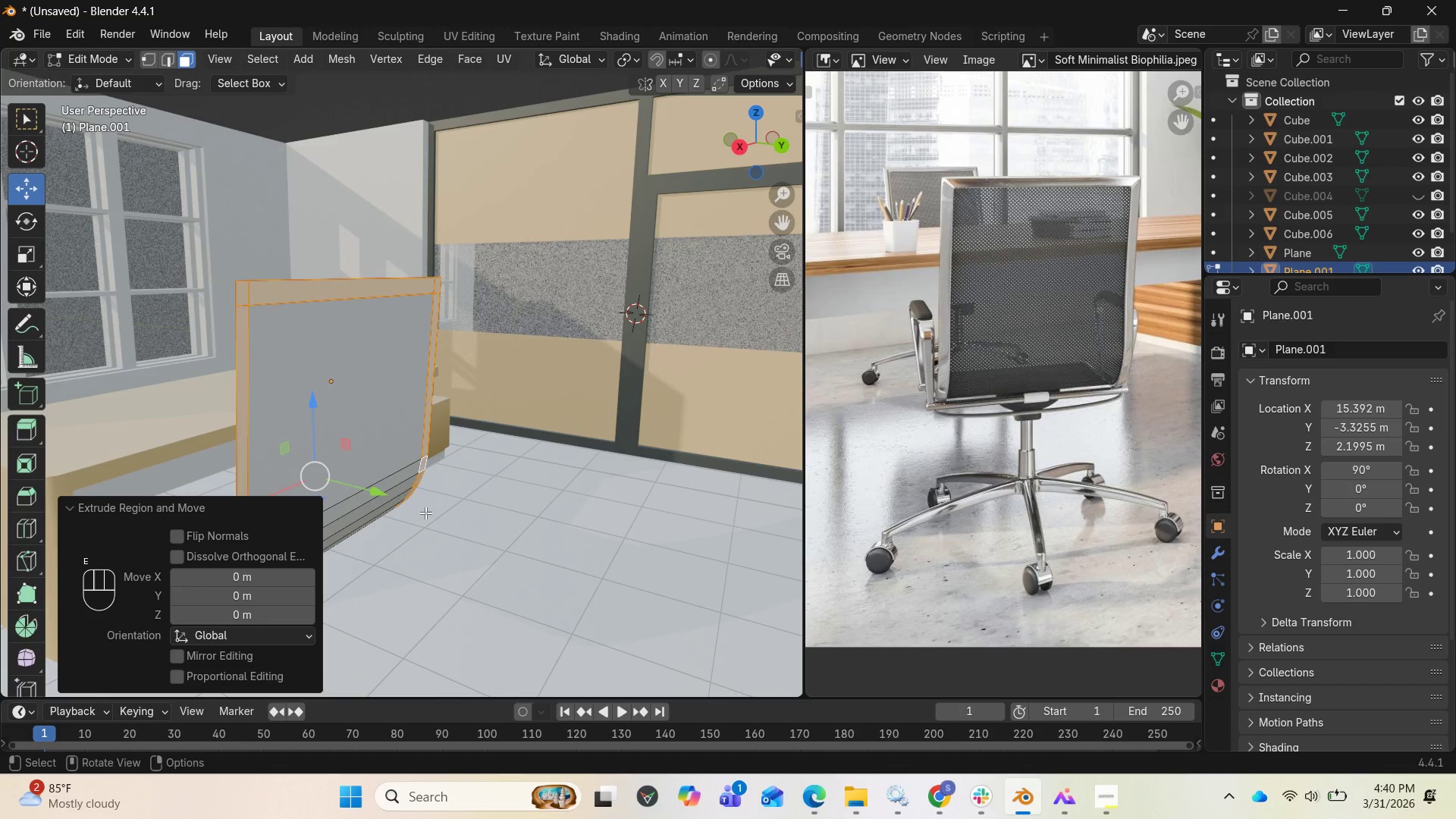 
key(Control+Z)
 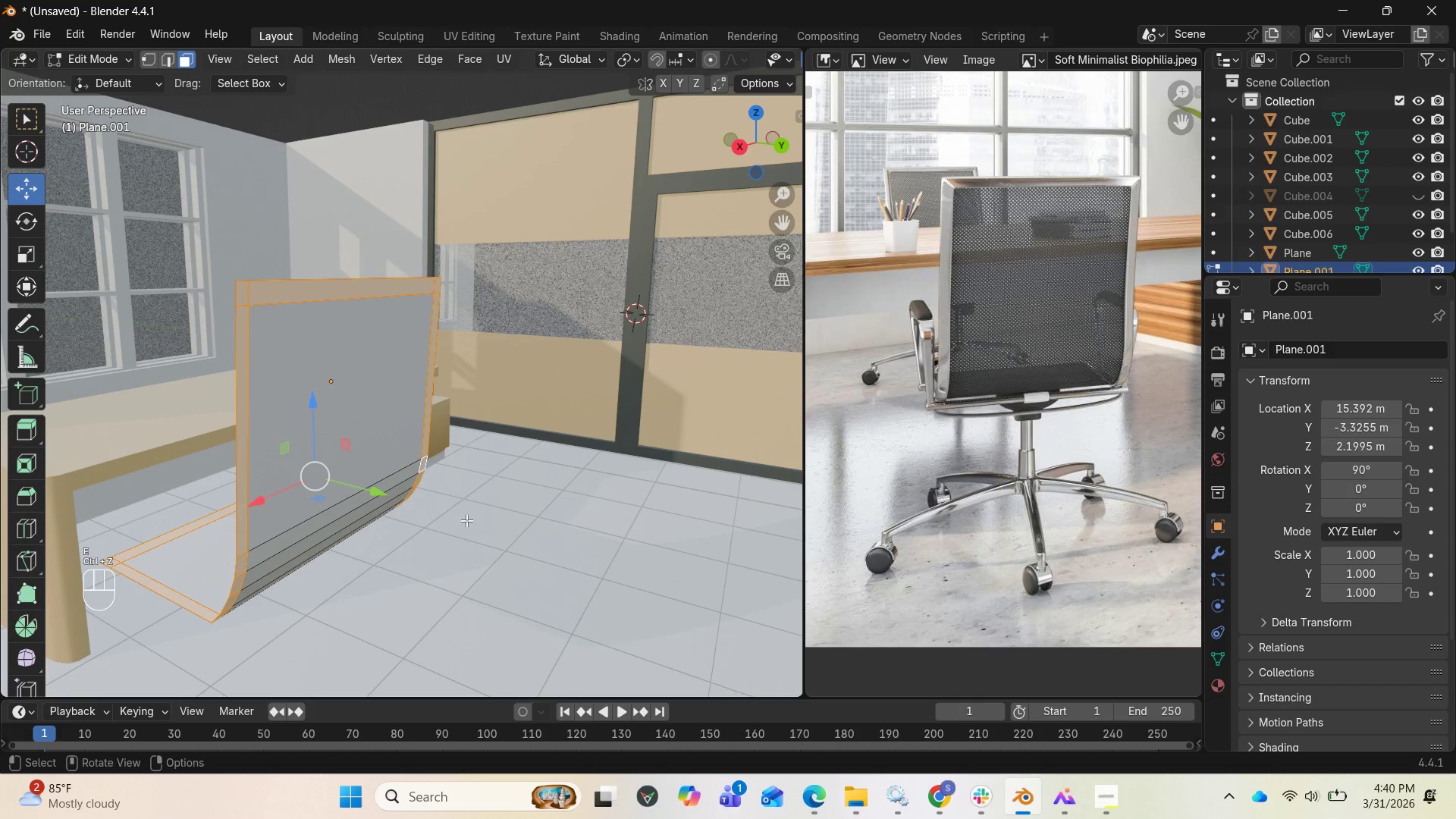 
key(Alt+E)
 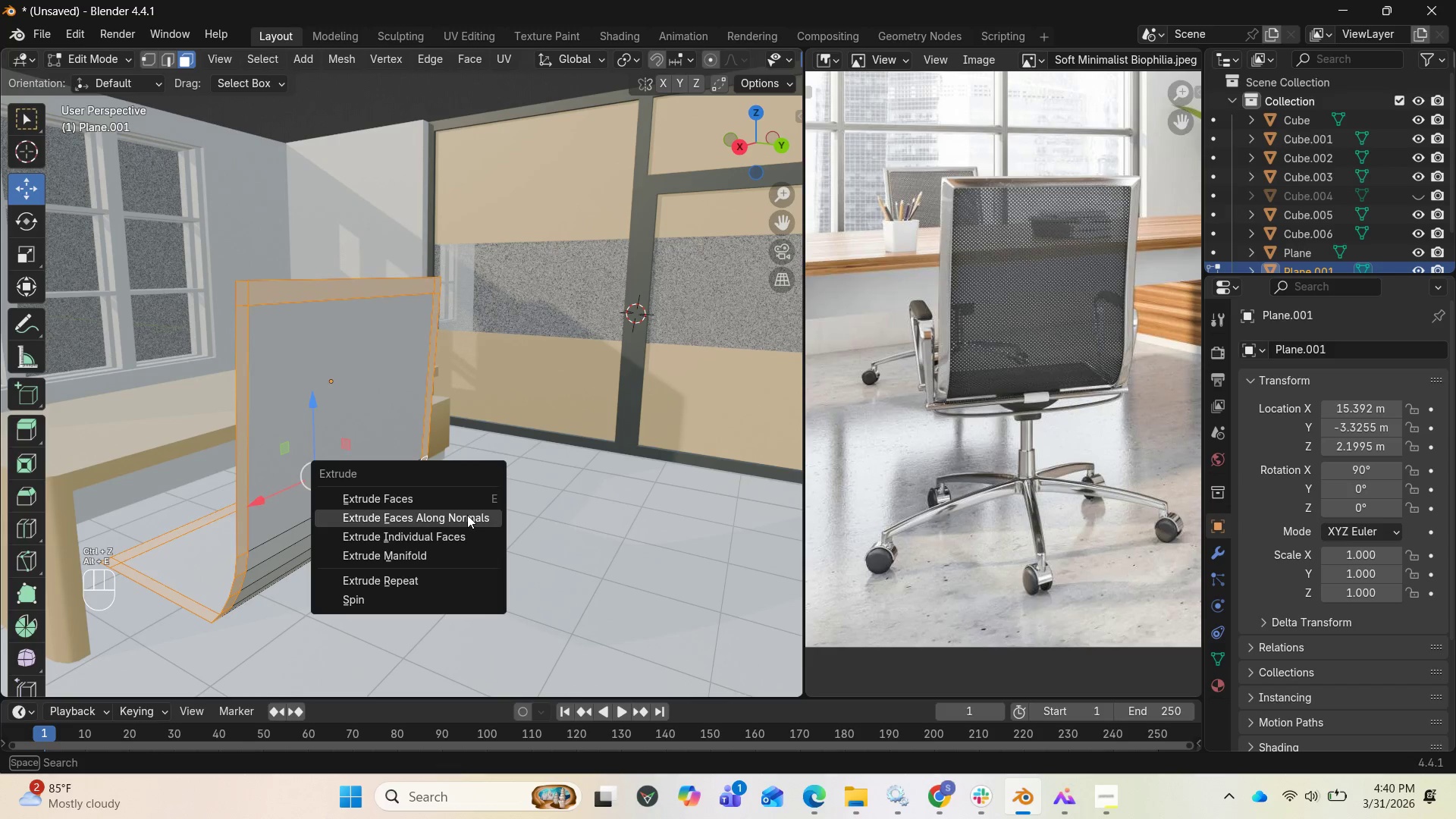 
left_click([467, 515])
 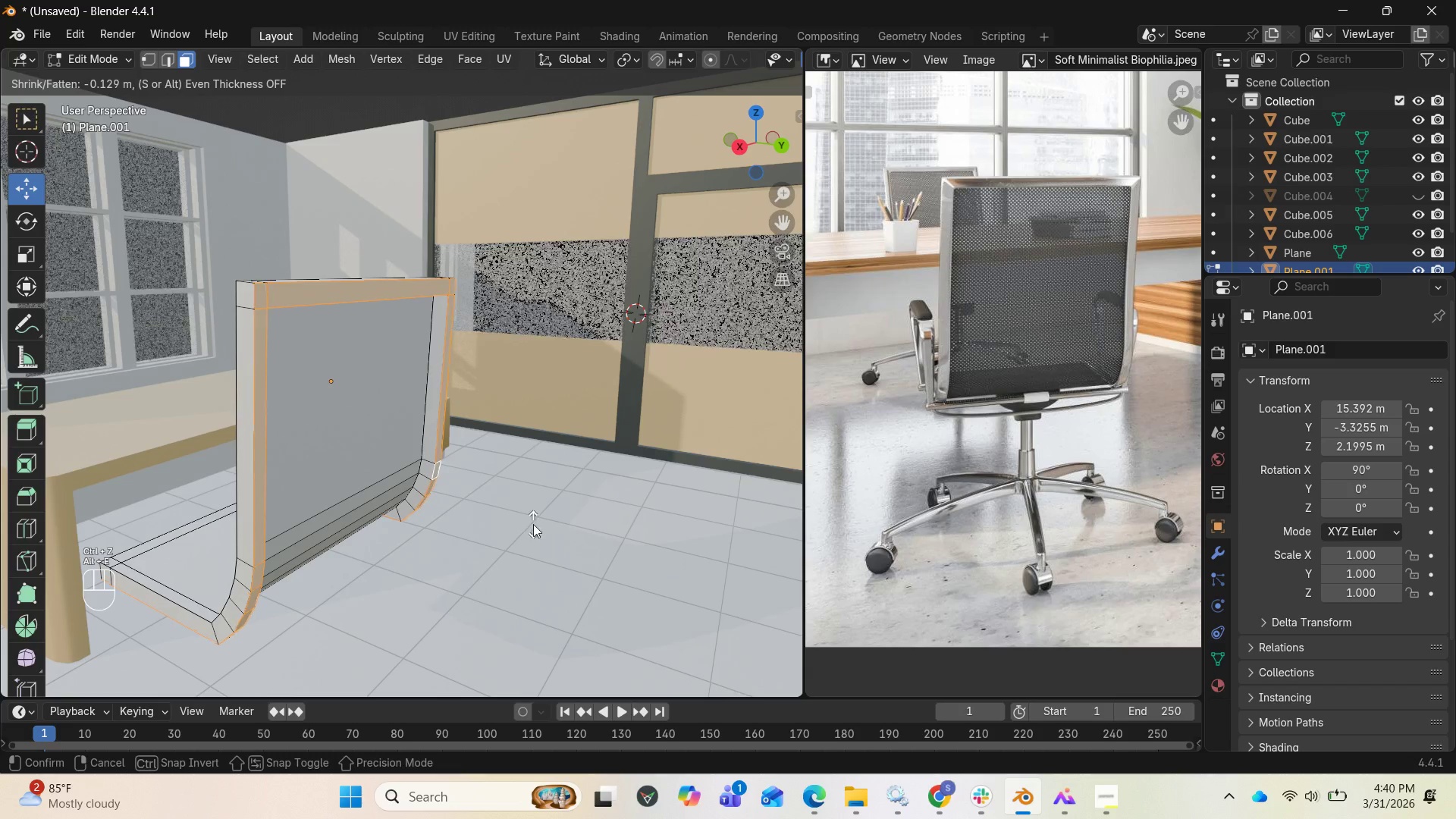 
left_click([533, 524])
 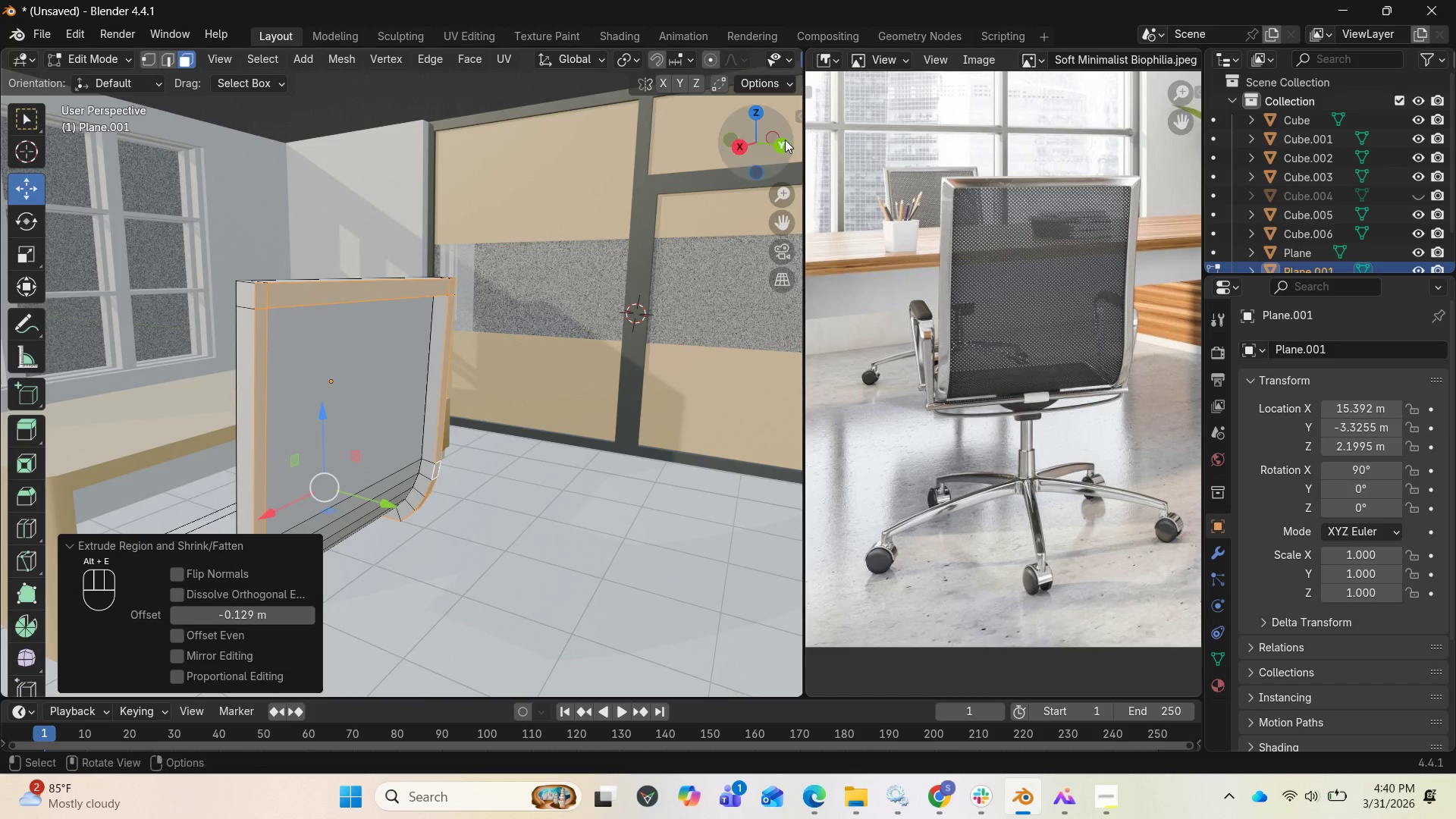 
left_click_drag(start_coordinate=[779, 140], to_coordinate=[764, 113])
 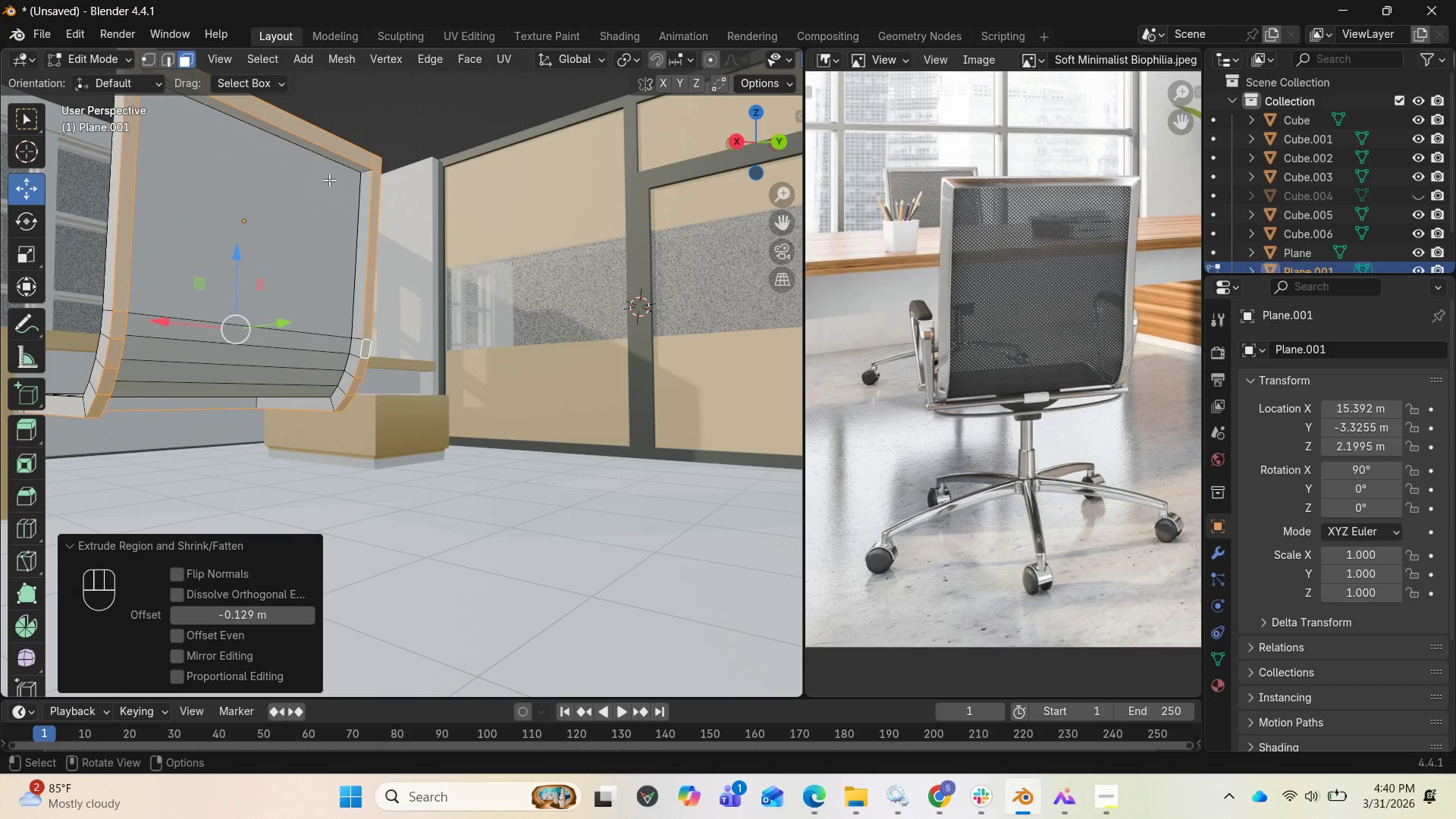 
hold_key(key=AltLeft, duration=3.0)
left_click([367, 174])
 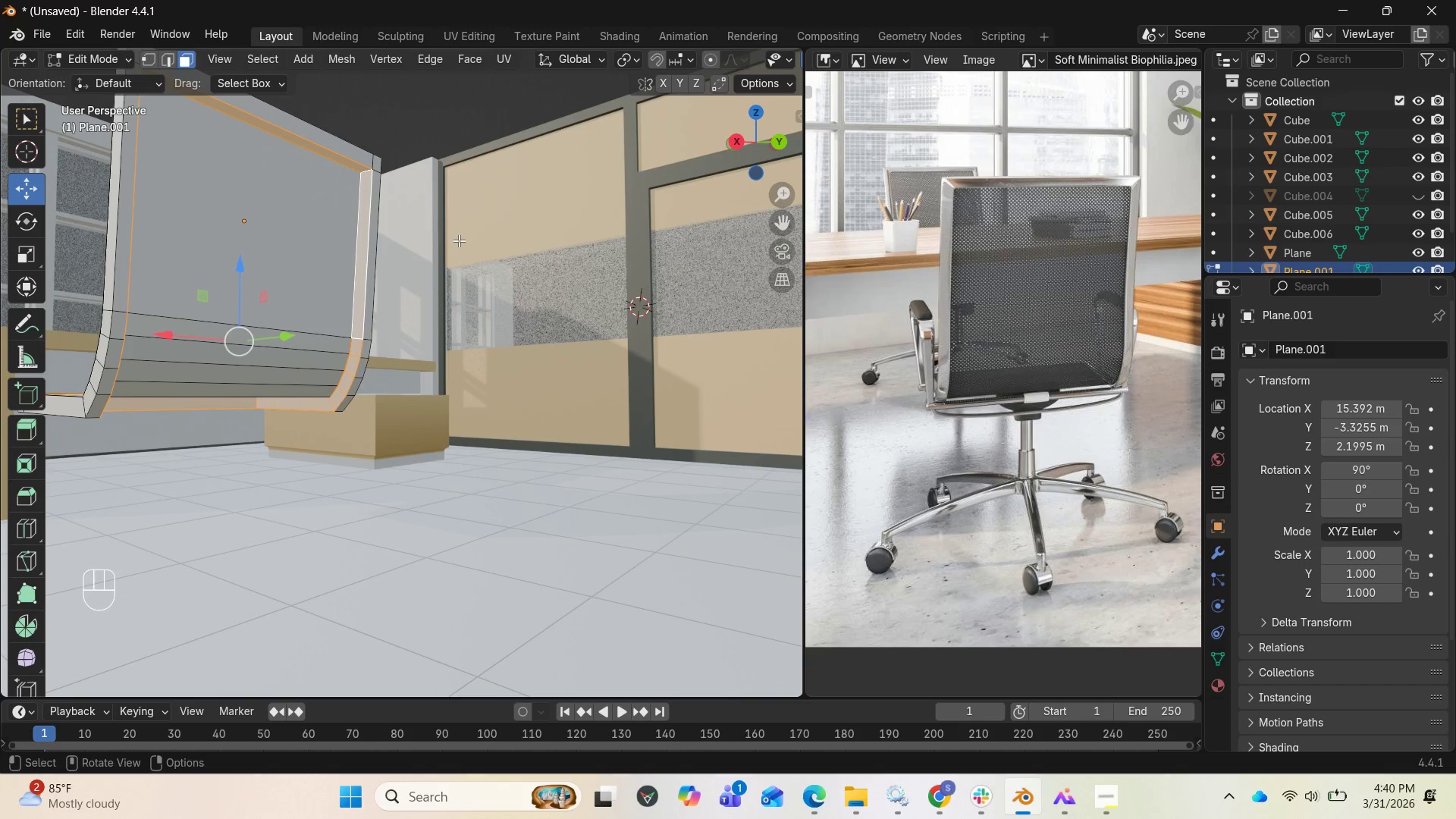 
key(Delete)
 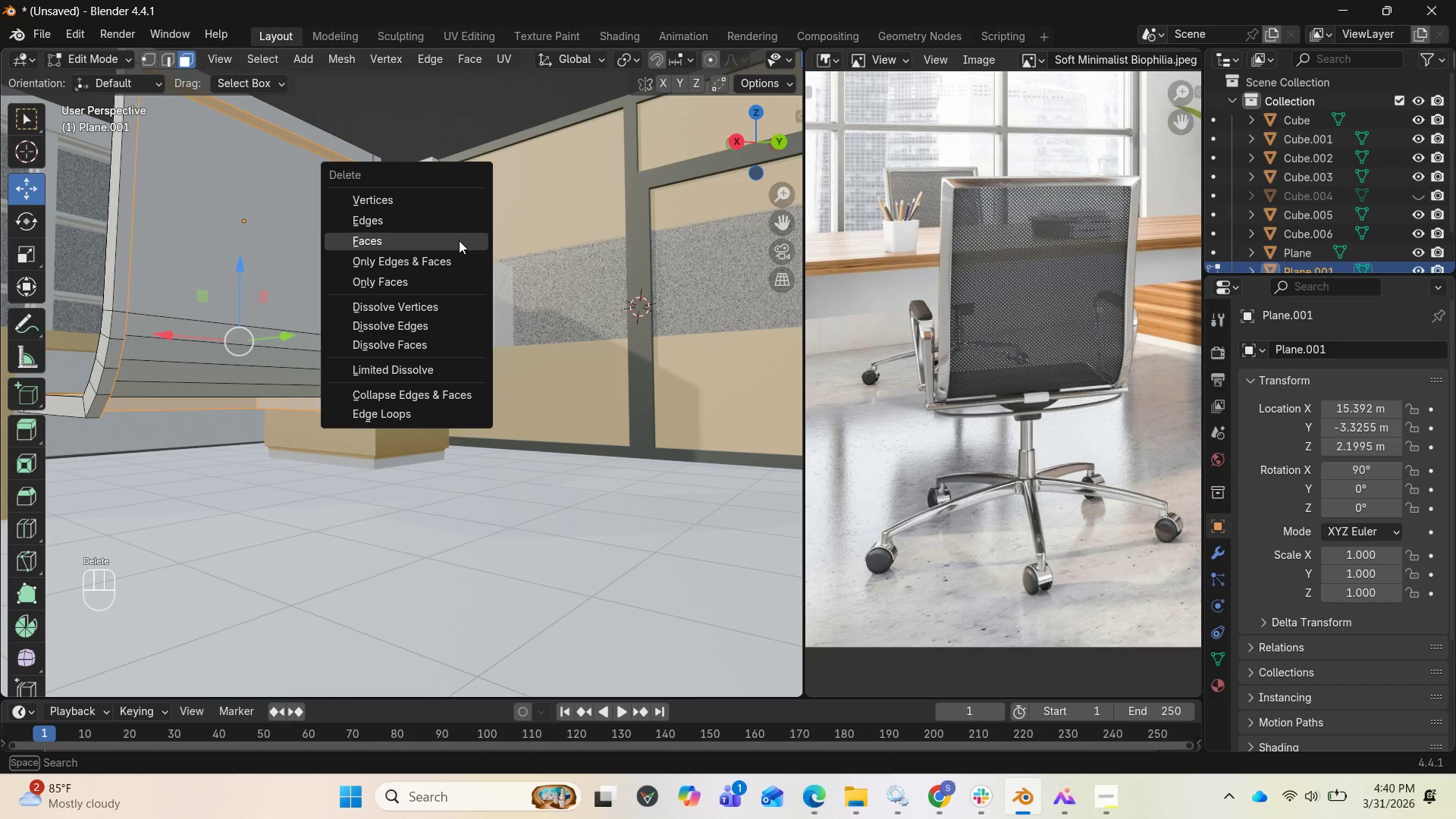 
left_click([459, 240])
 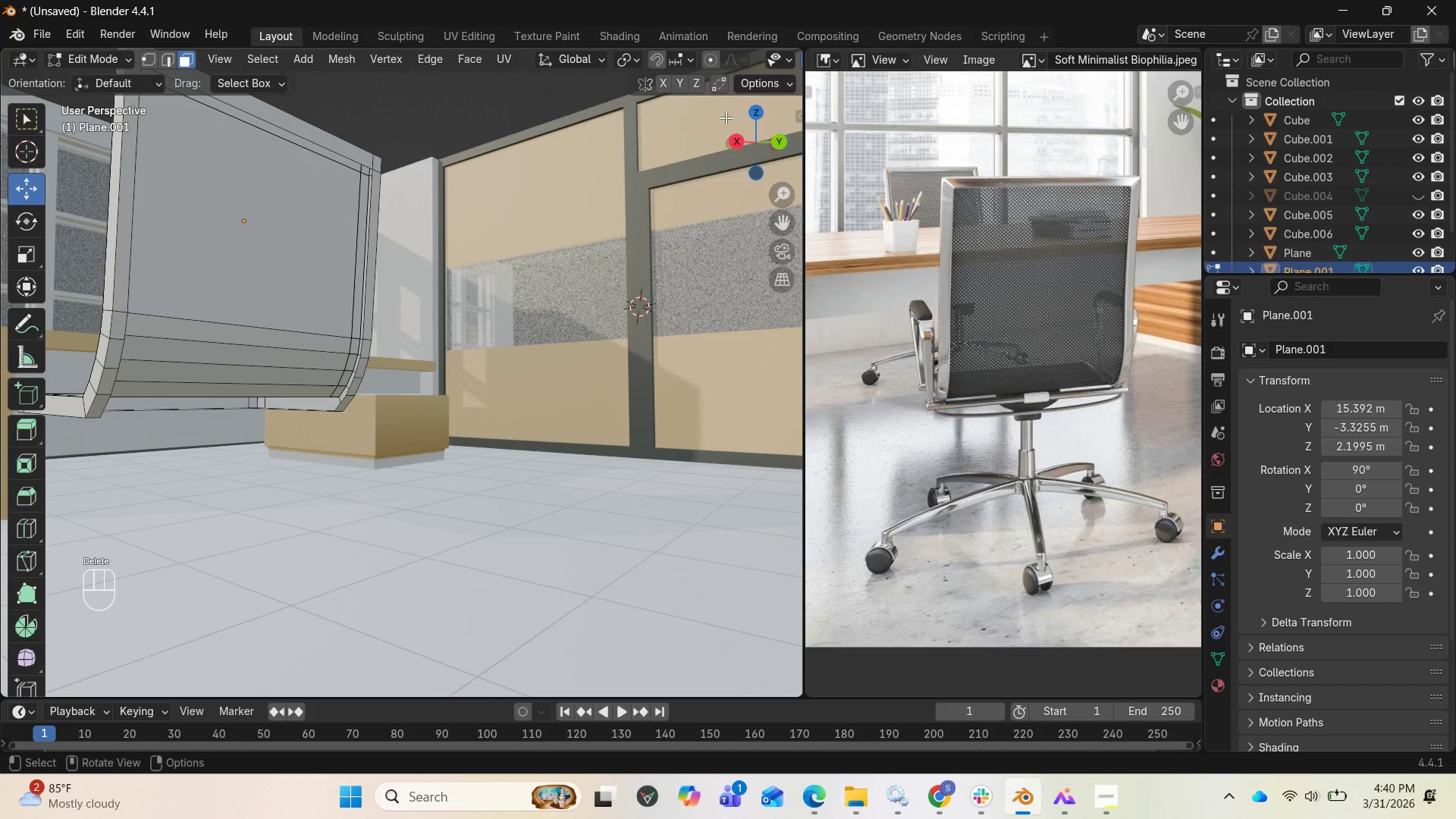 
left_click_drag(start_coordinate=[736, 140], to_coordinate=[763, 130])
 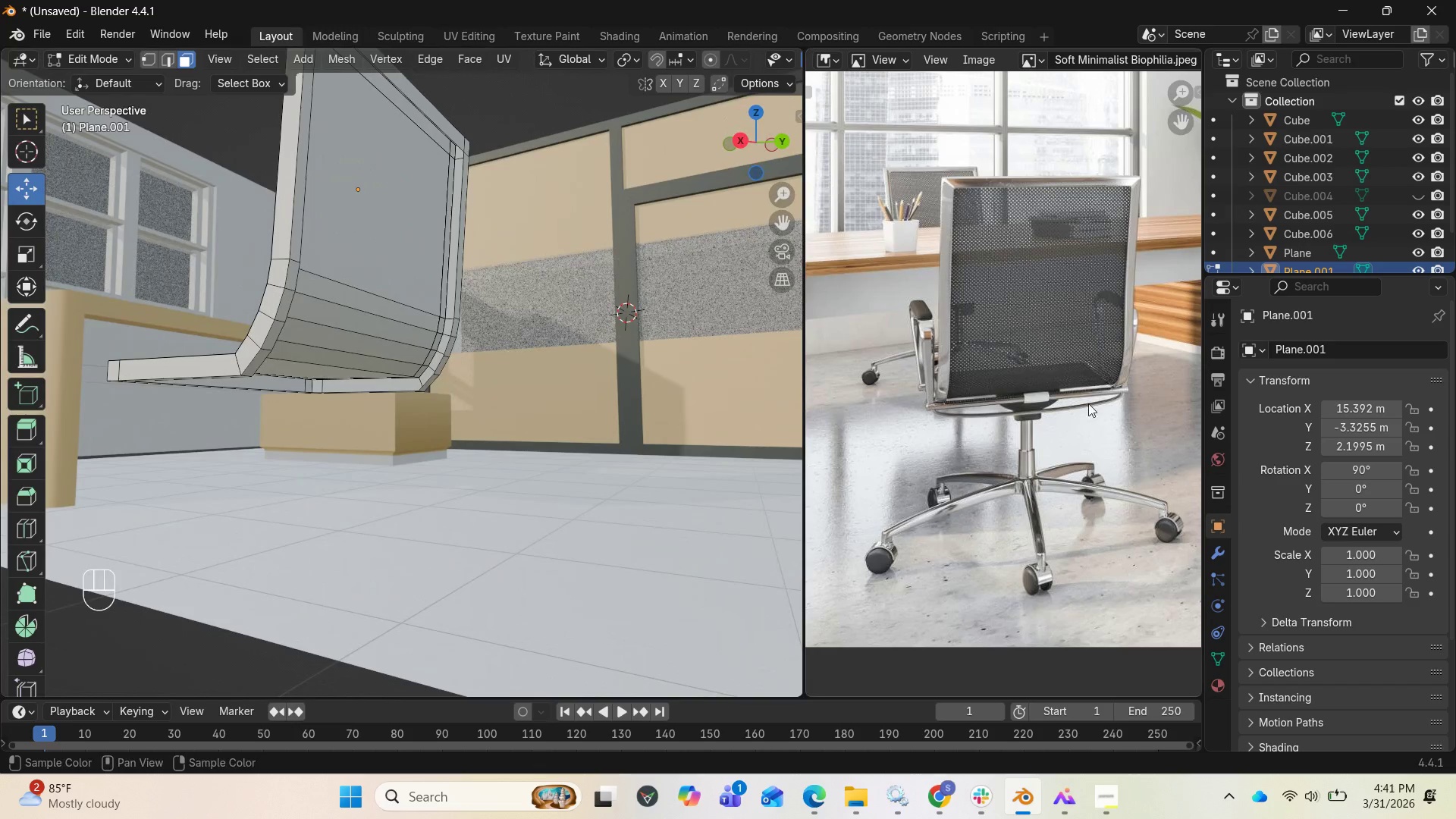 
scroll: coordinate [1080, 413], scroll_direction: up, amount: 2.0
 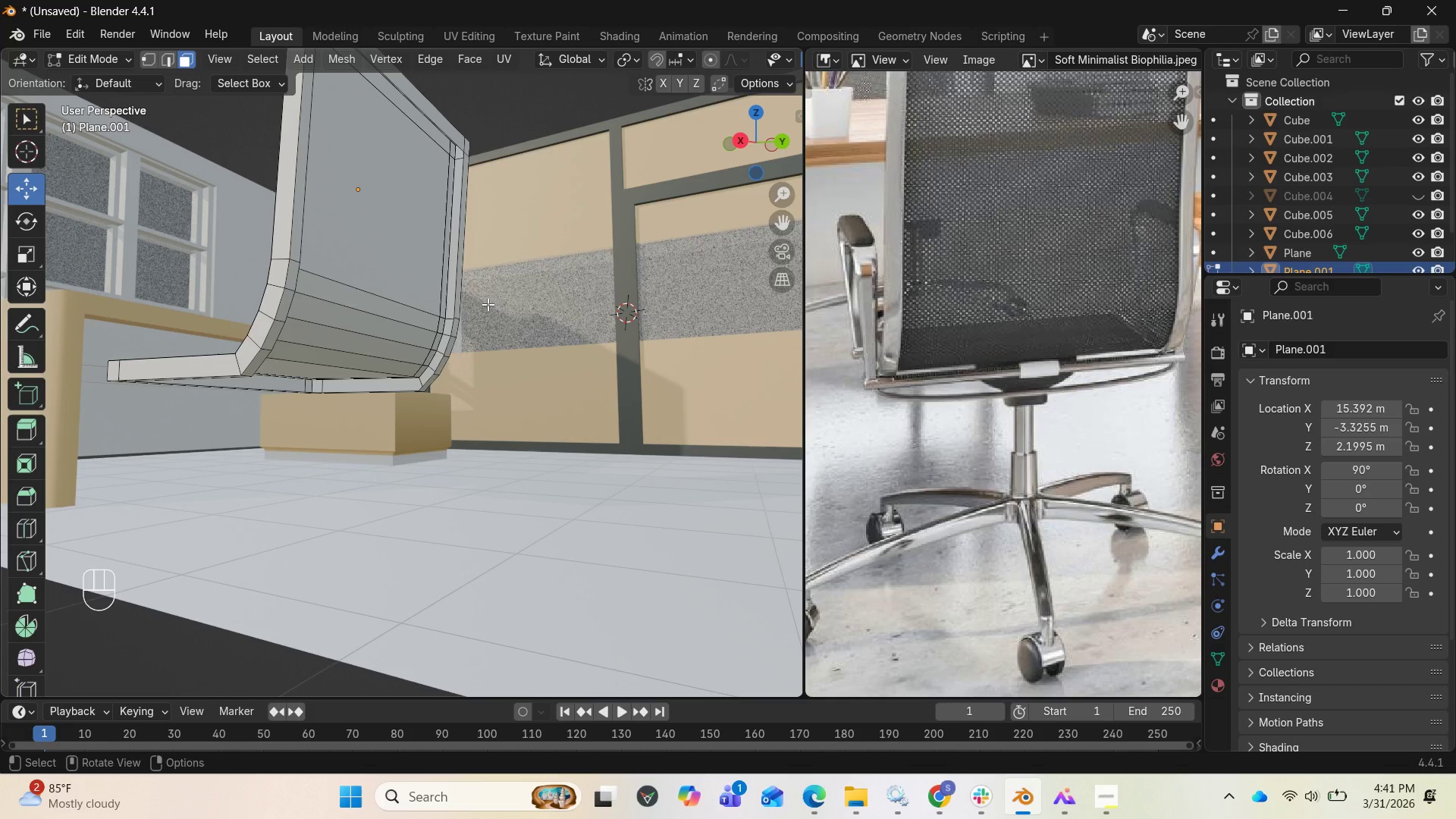 
wait(7.31)
 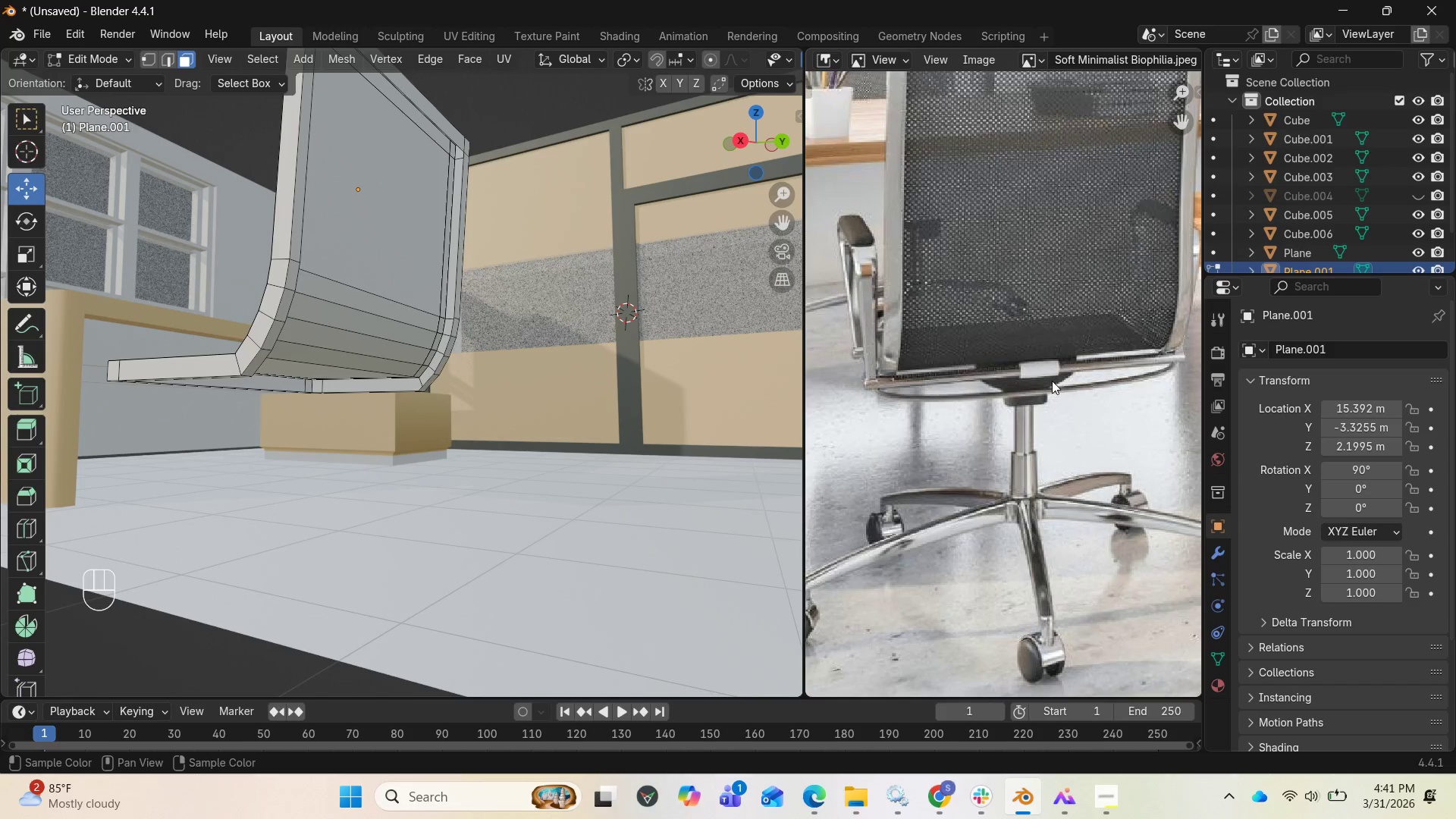 
key(Tab)
 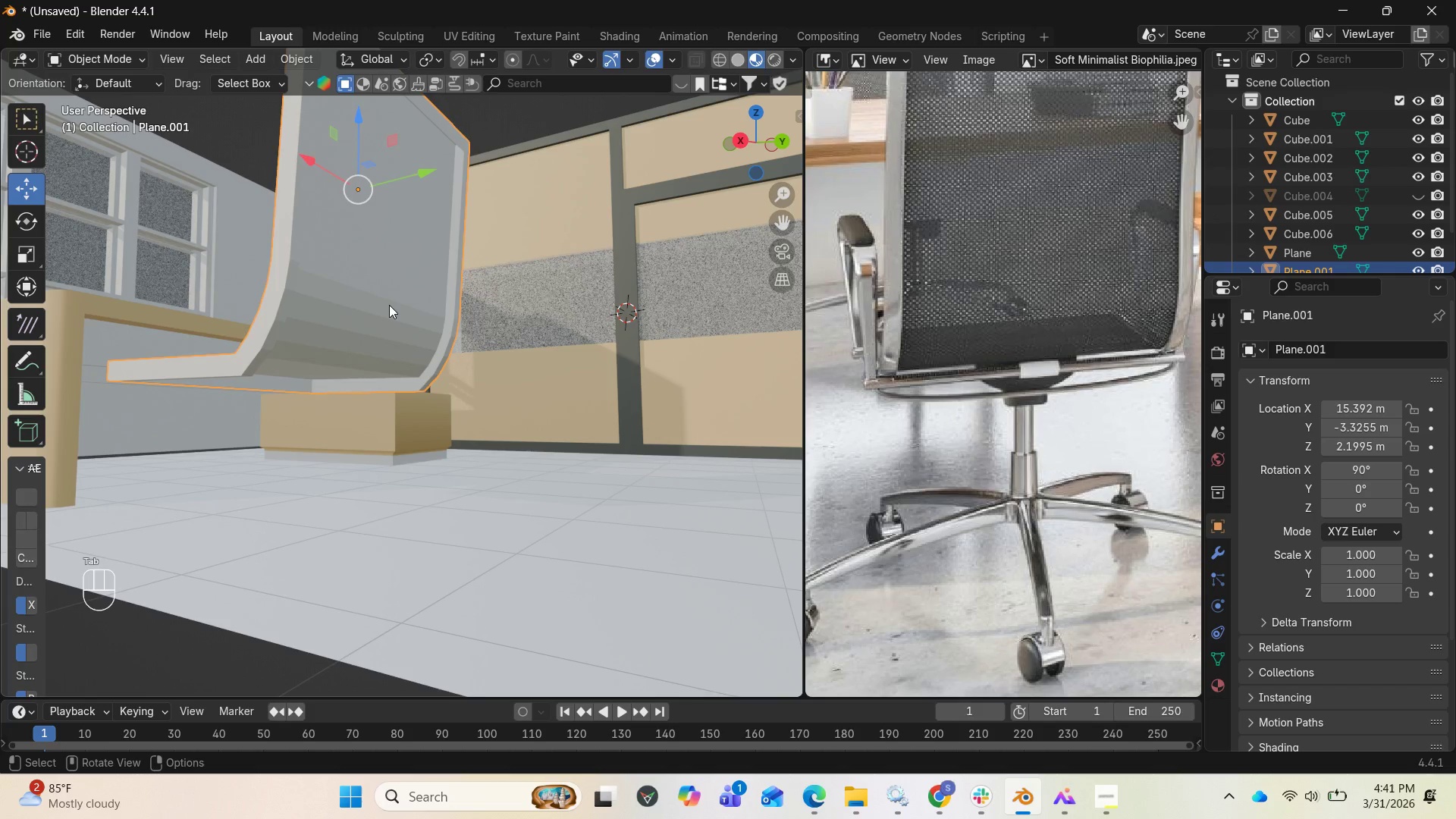 
right_click([389, 305])
 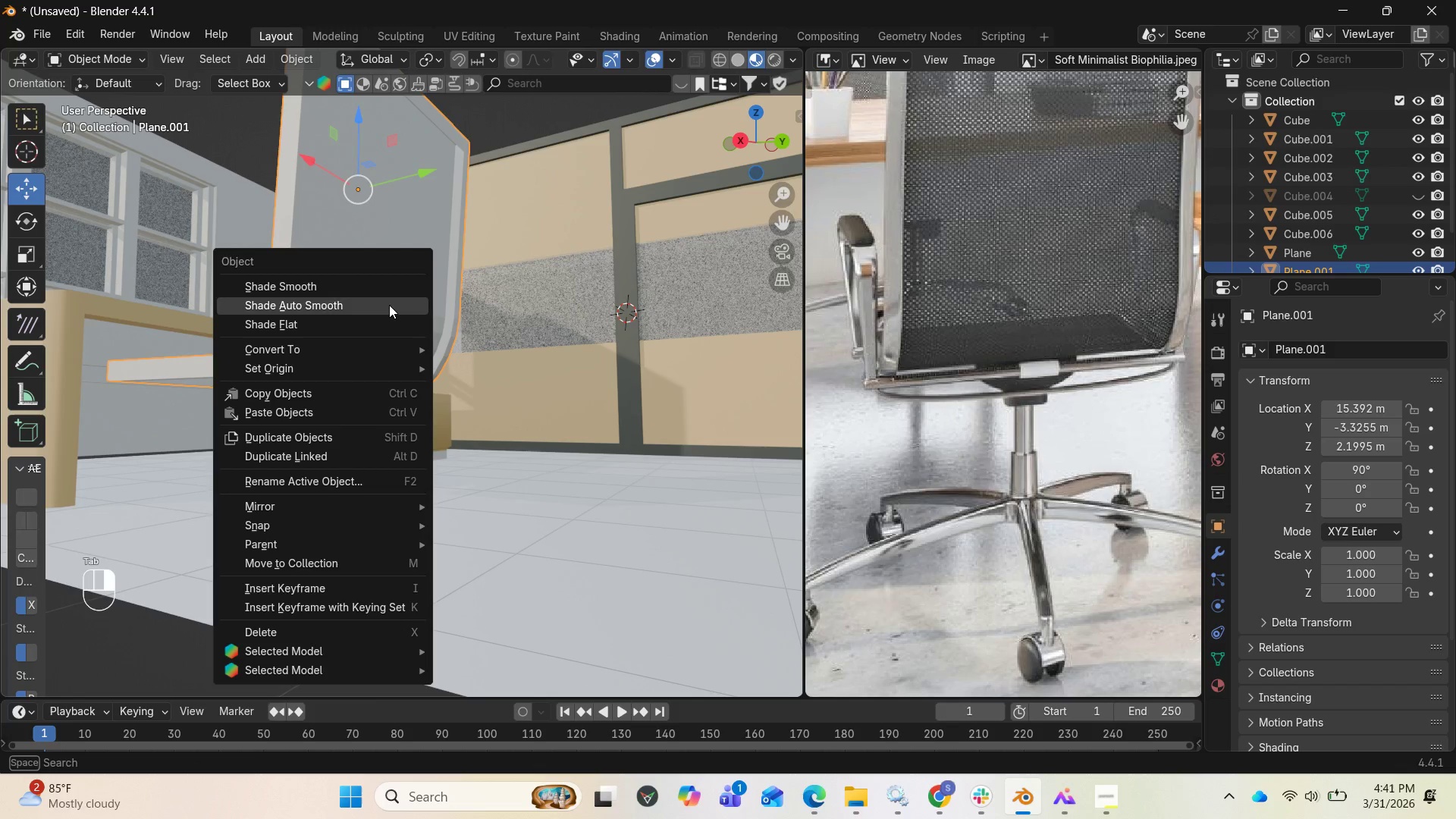 
left_click([389, 305])
 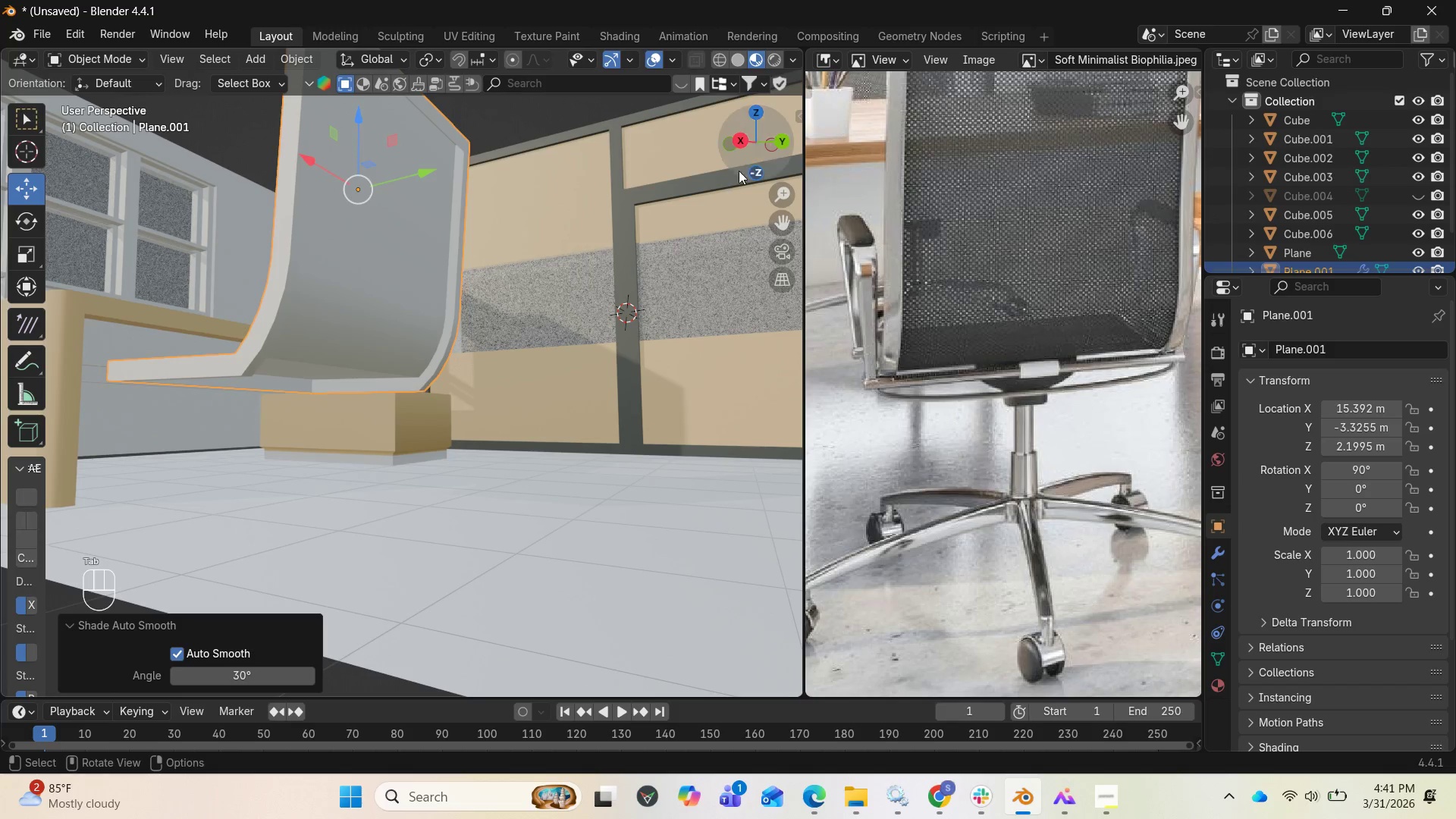 
left_click_drag(start_coordinate=[766, 143], to_coordinate=[787, 140])
 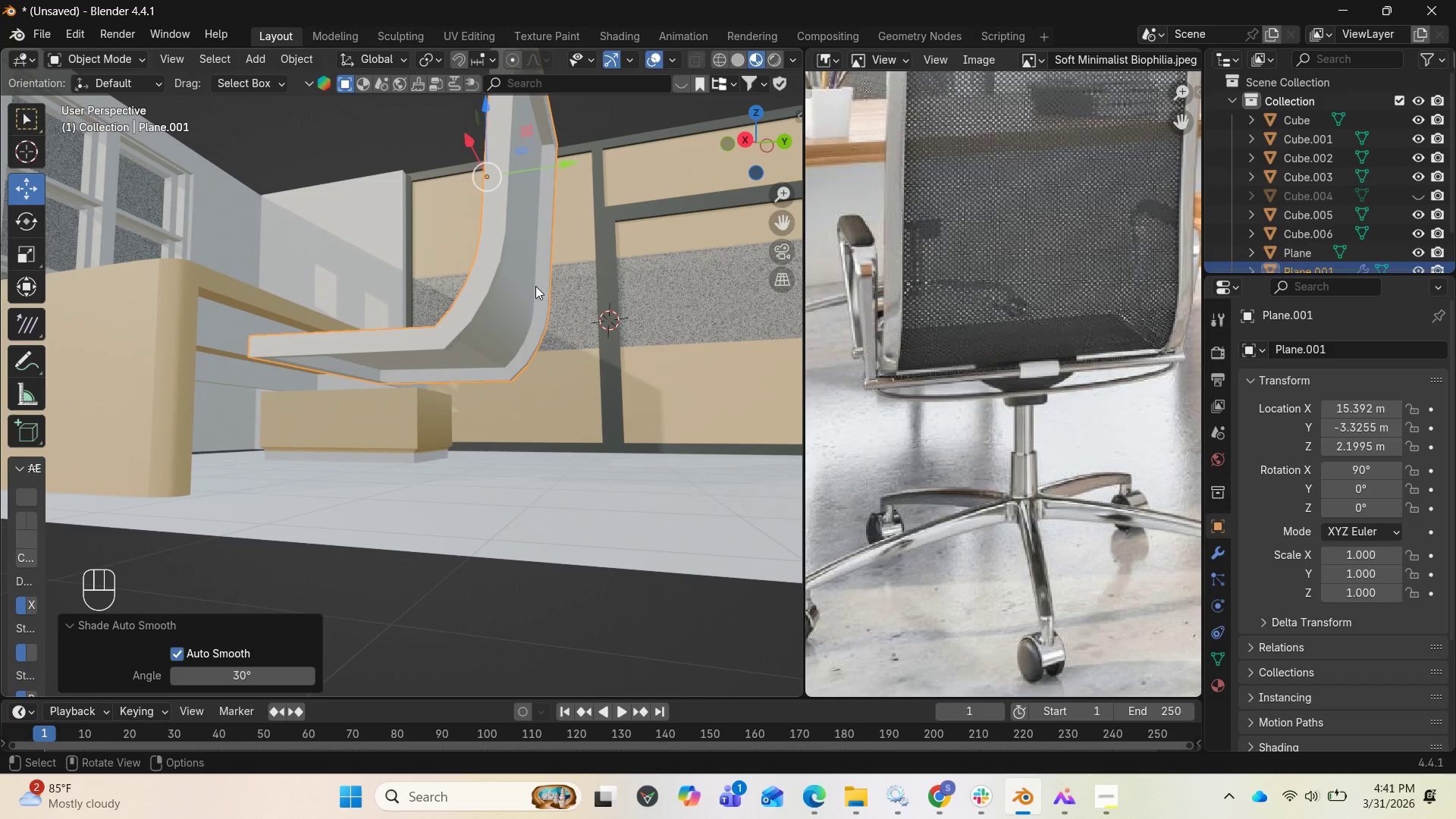 
key(Tab)
 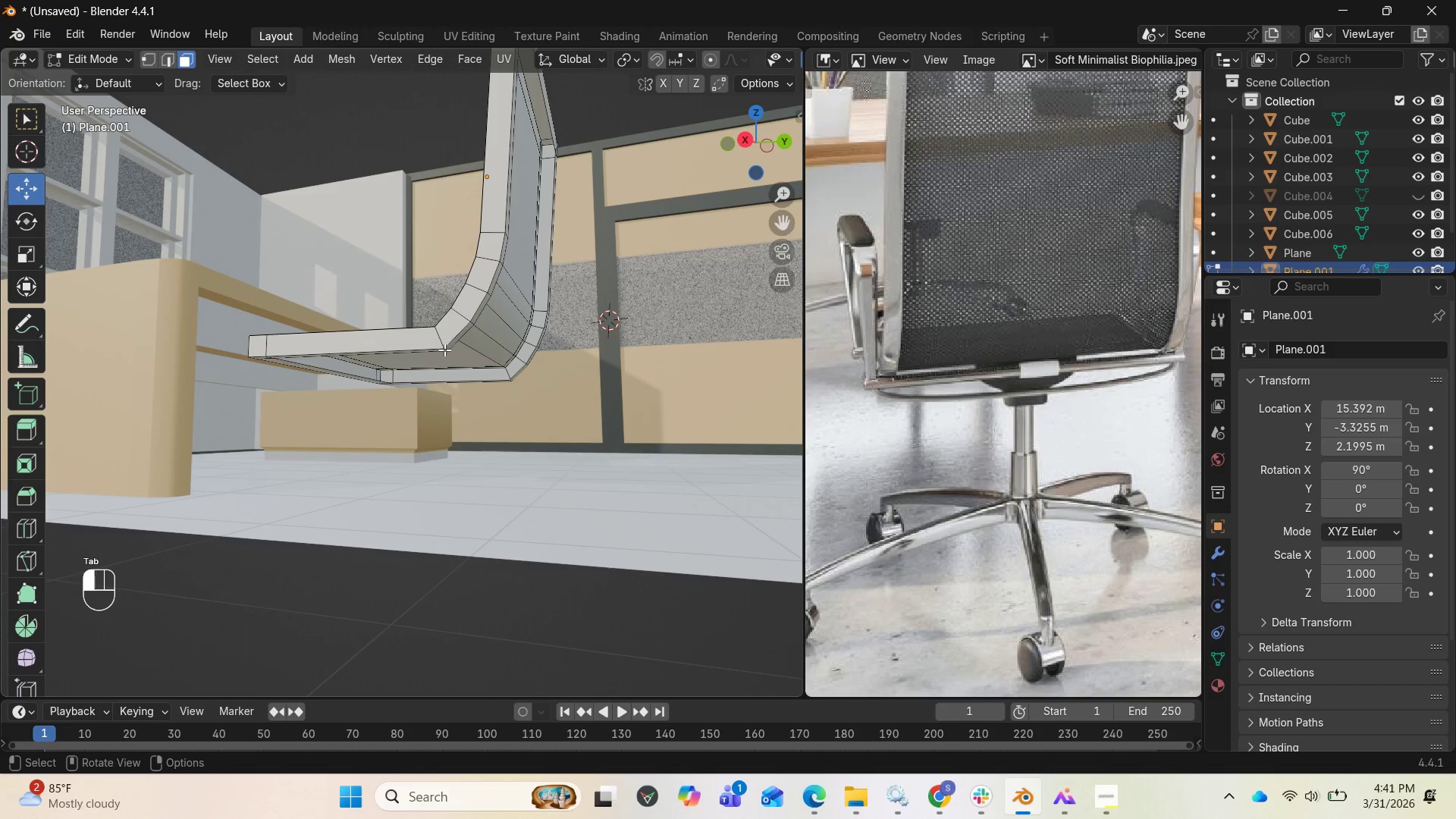 
scroll: coordinate [448, 360], scroll_direction: up, amount: 1.0
 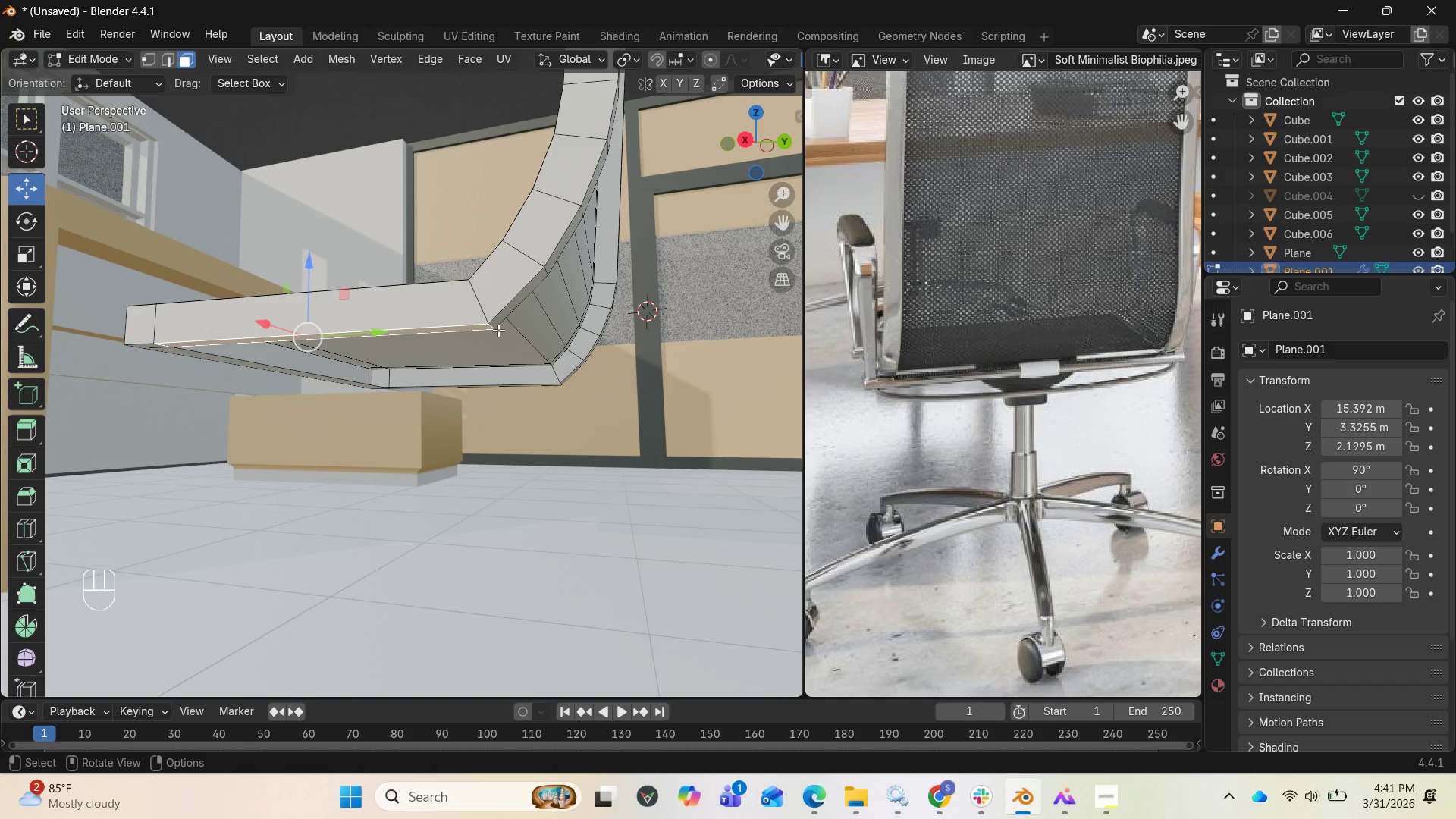 
type(12)
 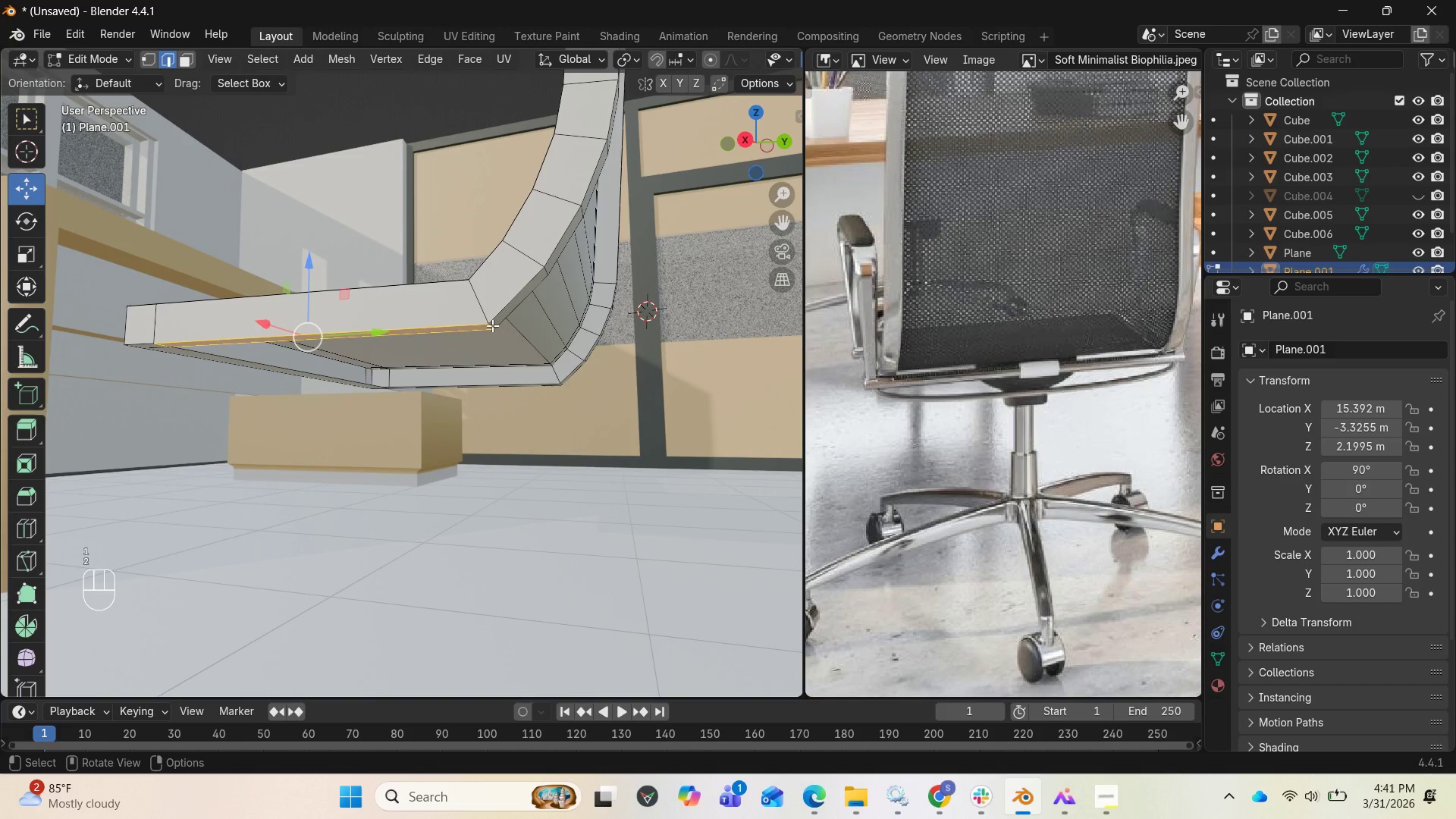 
left_click([491, 326])
 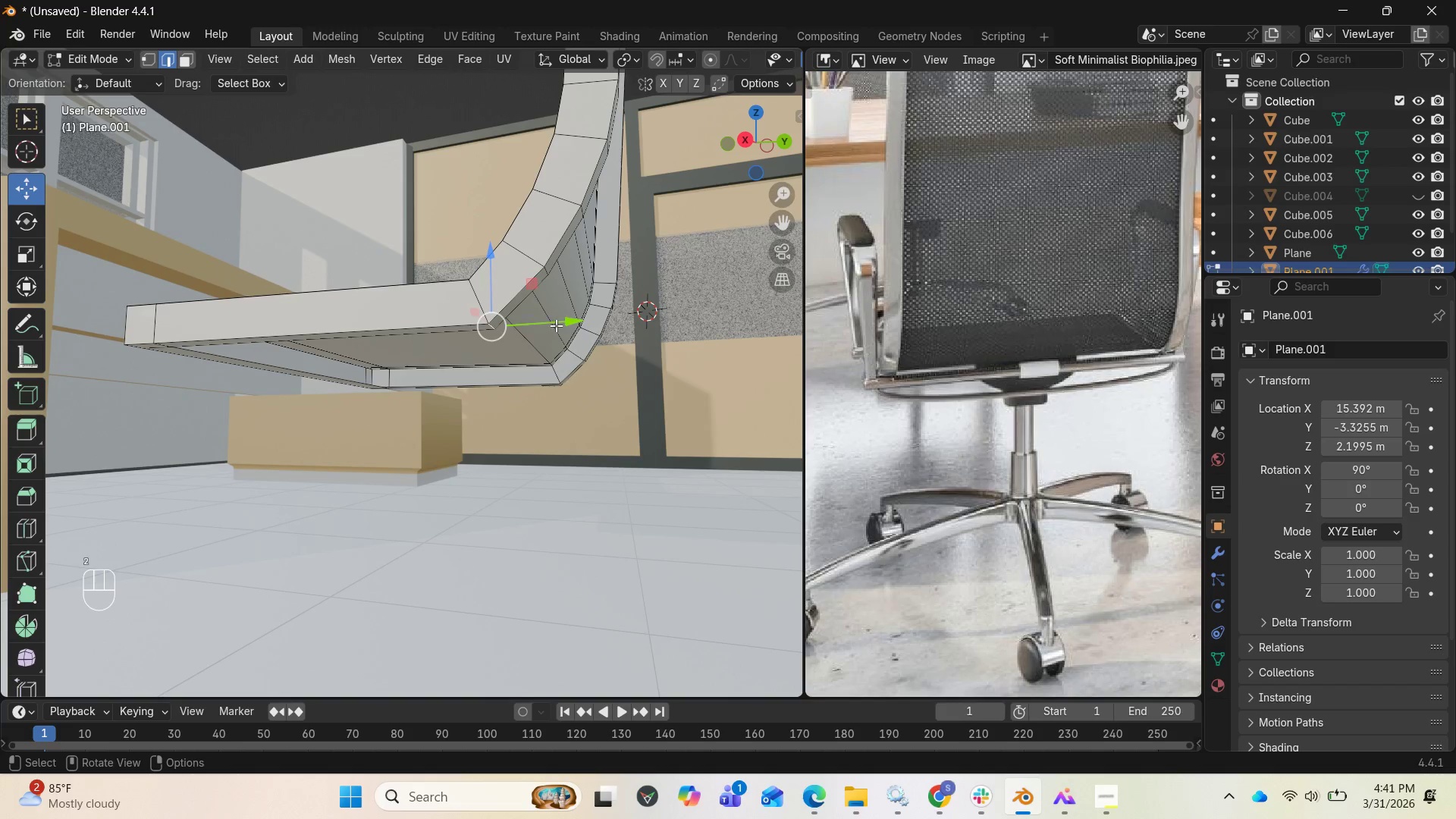 
left_click_drag(start_coordinate=[560, 323], to_coordinate=[553, 331])
 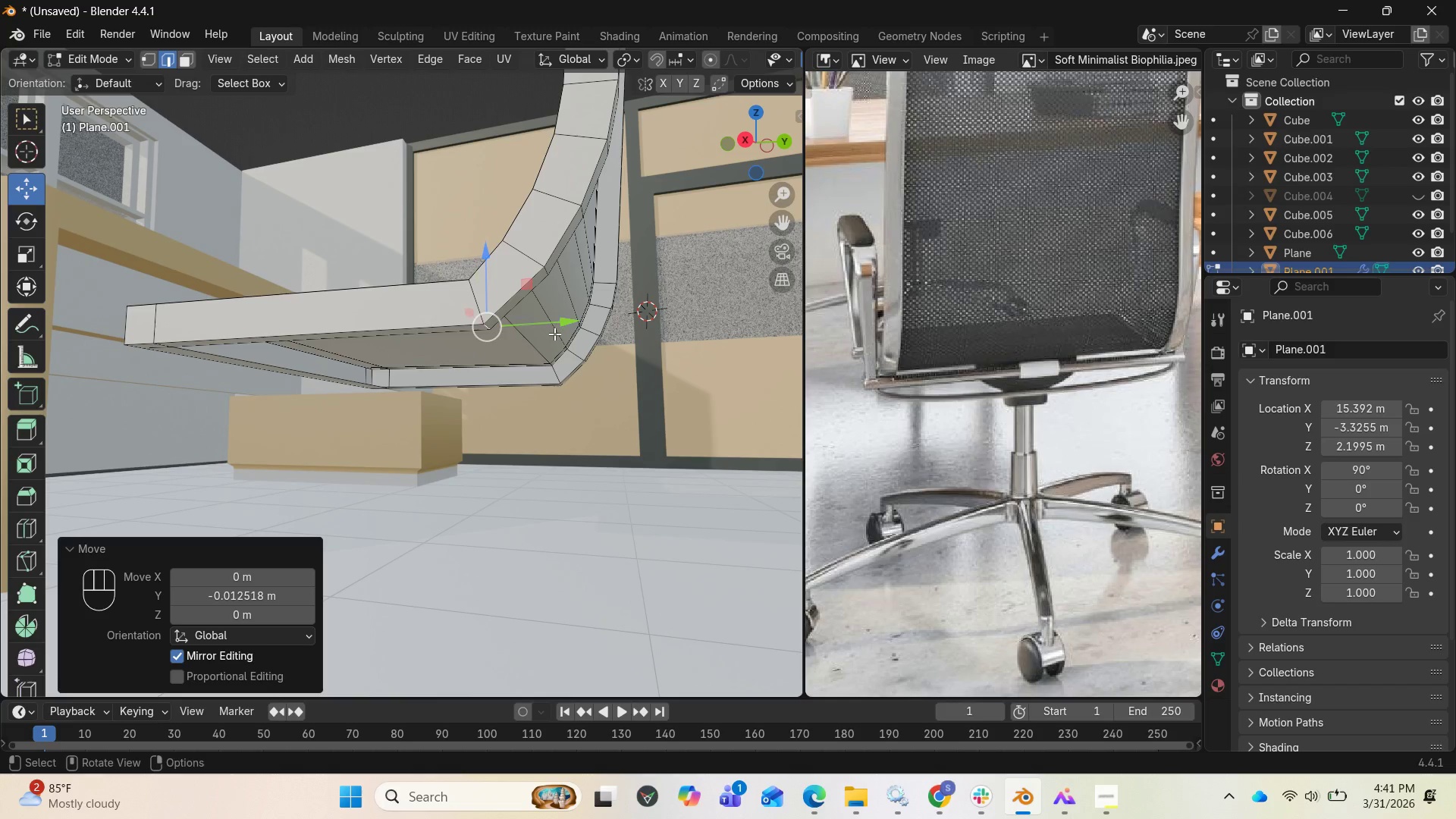 
key(Control+Z)
 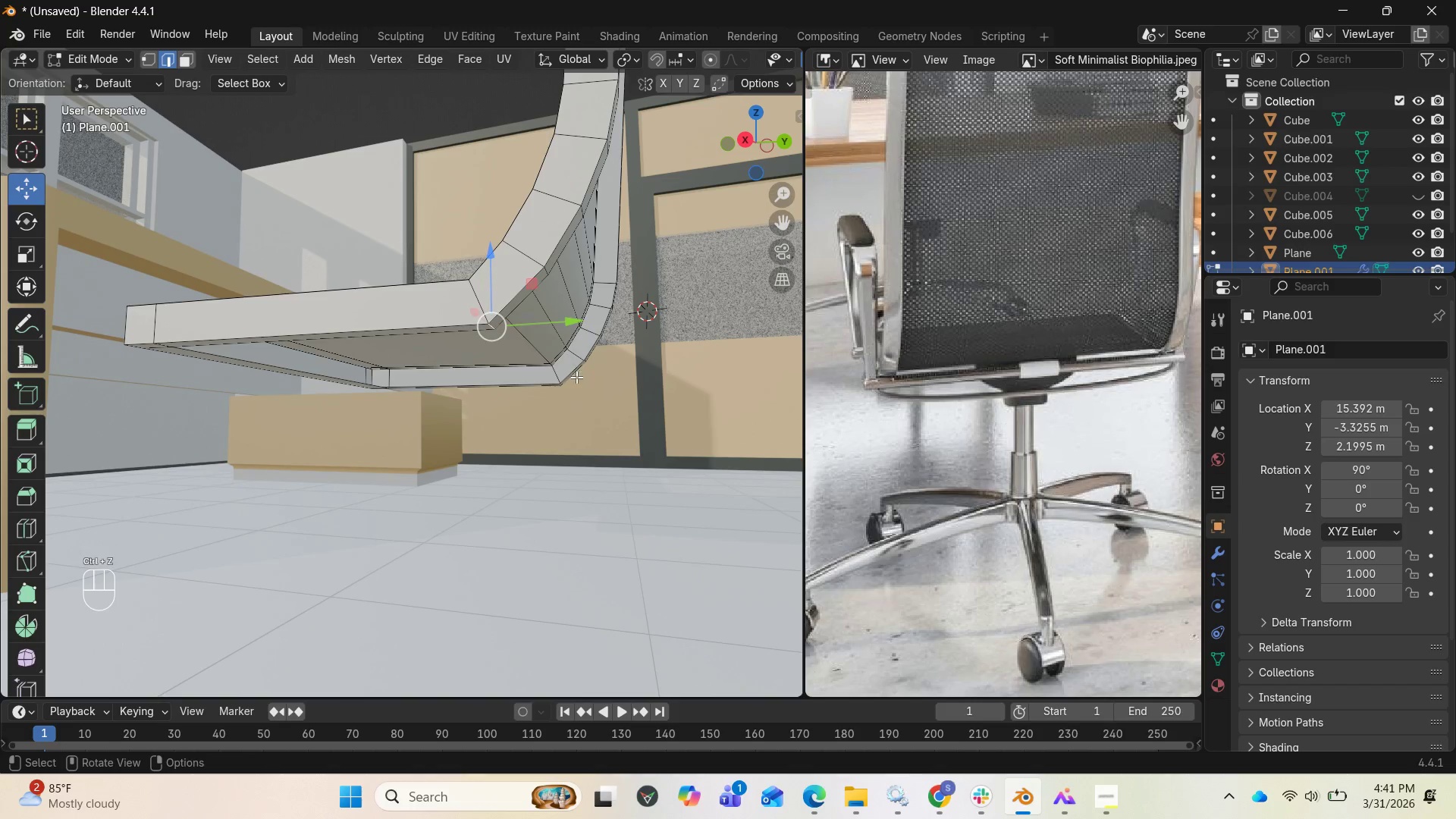 
key(Shift+ShiftLeft)
 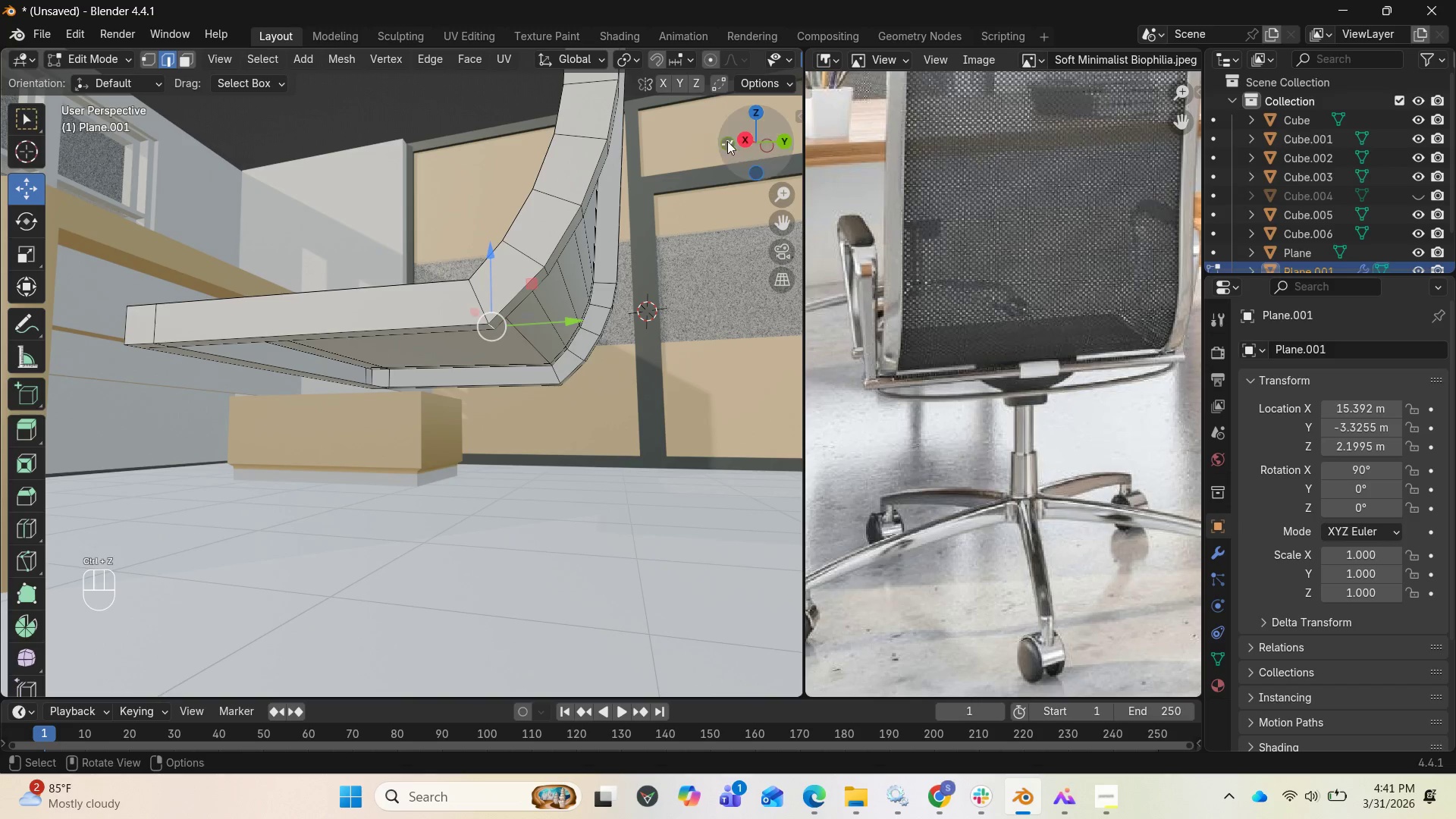 
left_click_drag(start_coordinate=[739, 143], to_coordinate=[687, 136])
 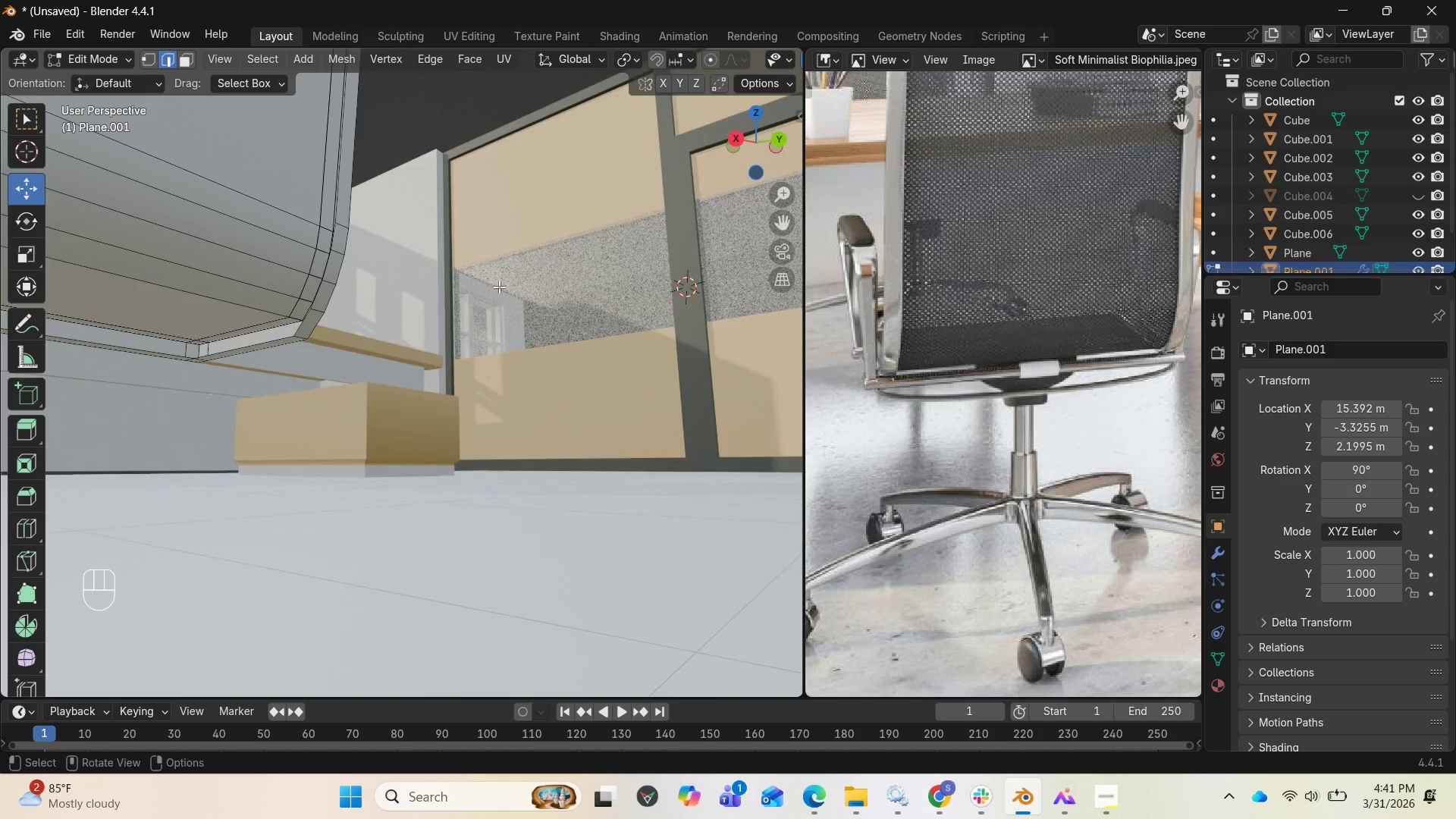 
hold_key(key=ShiftLeft, duration=1.81)
left_click([302, 337])
 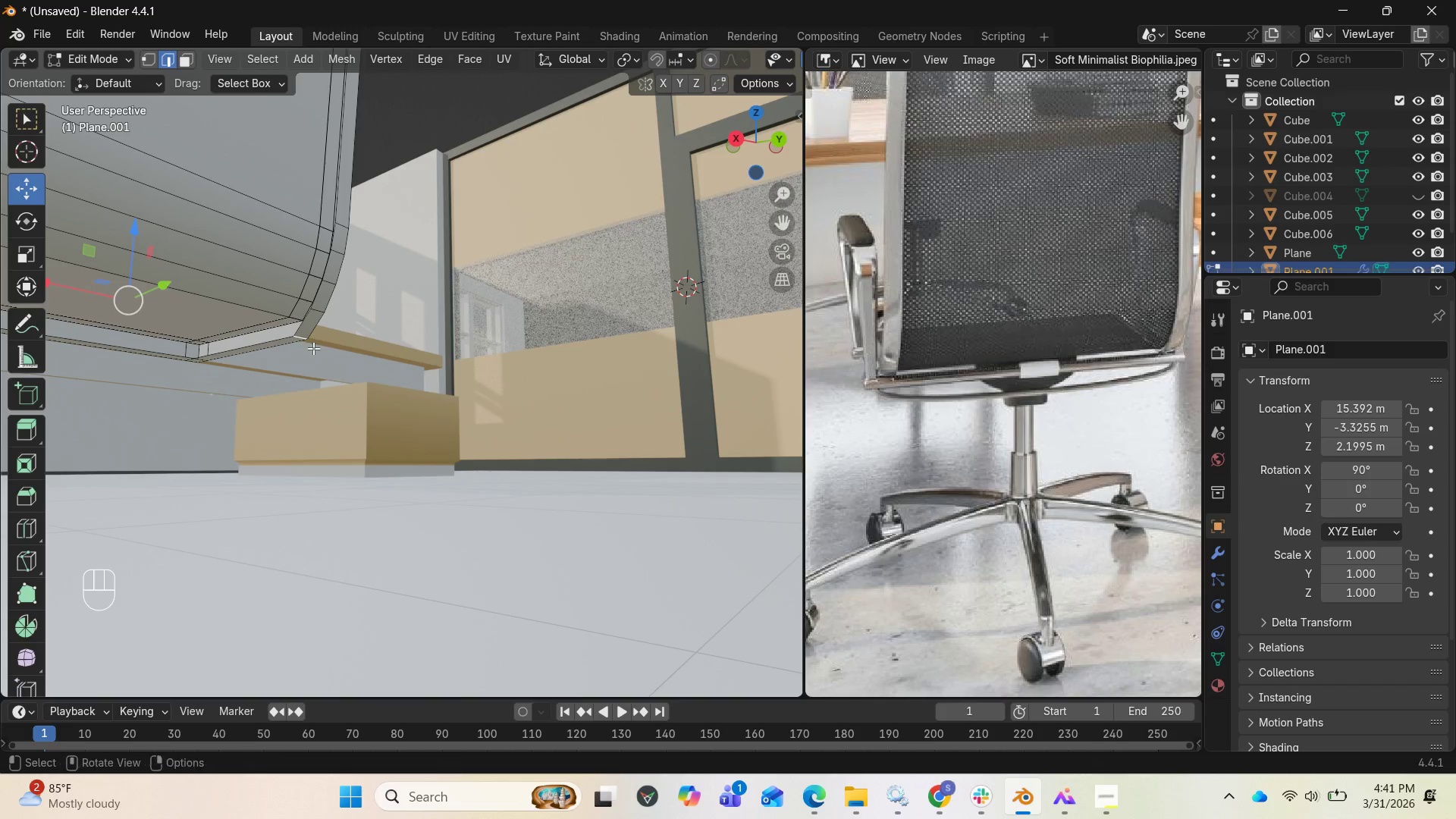 
key(Control+B)
 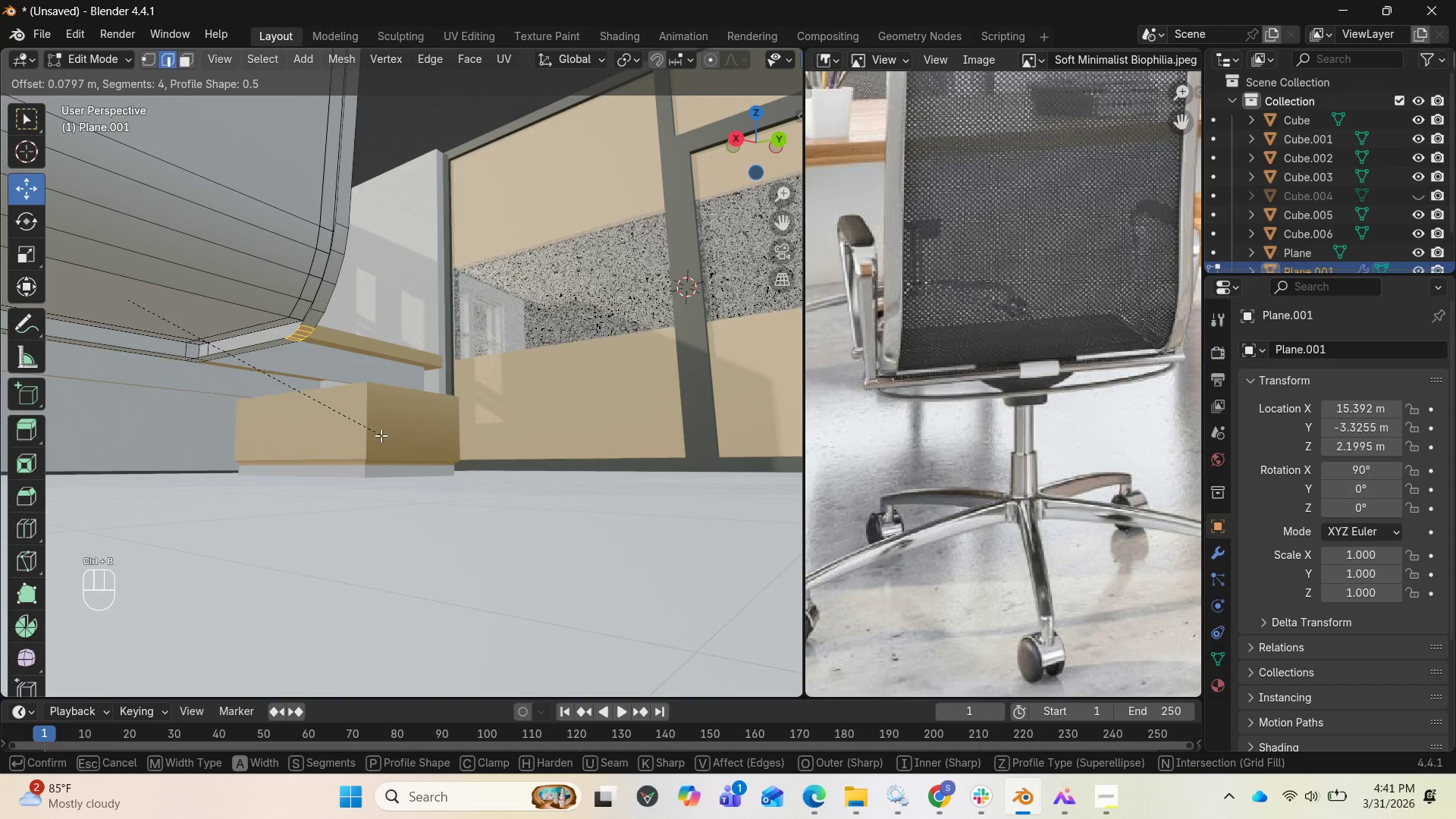 
left_click([381, 441])
 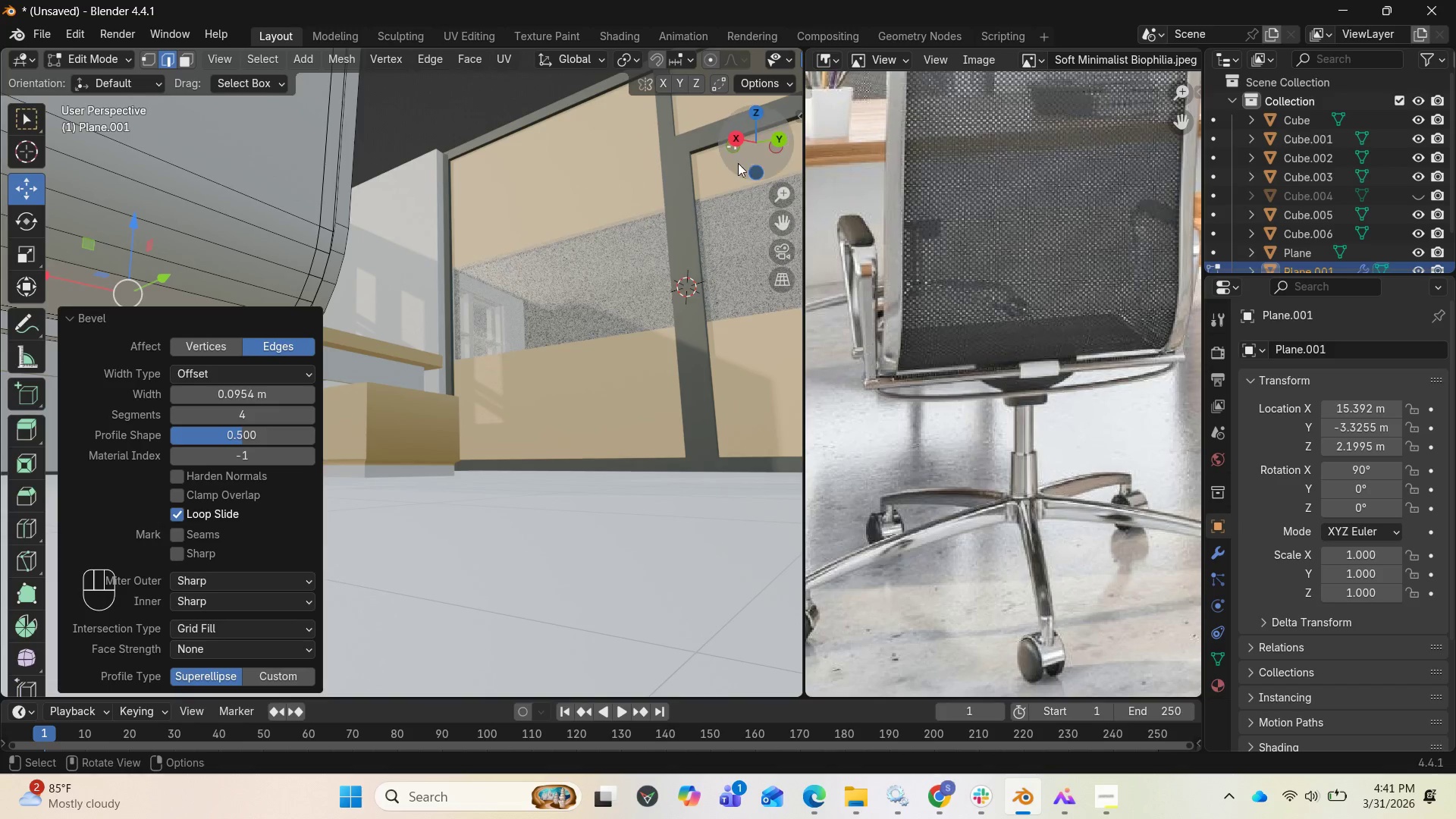 
left_click_drag(start_coordinate=[742, 152], to_coordinate=[799, 149])
 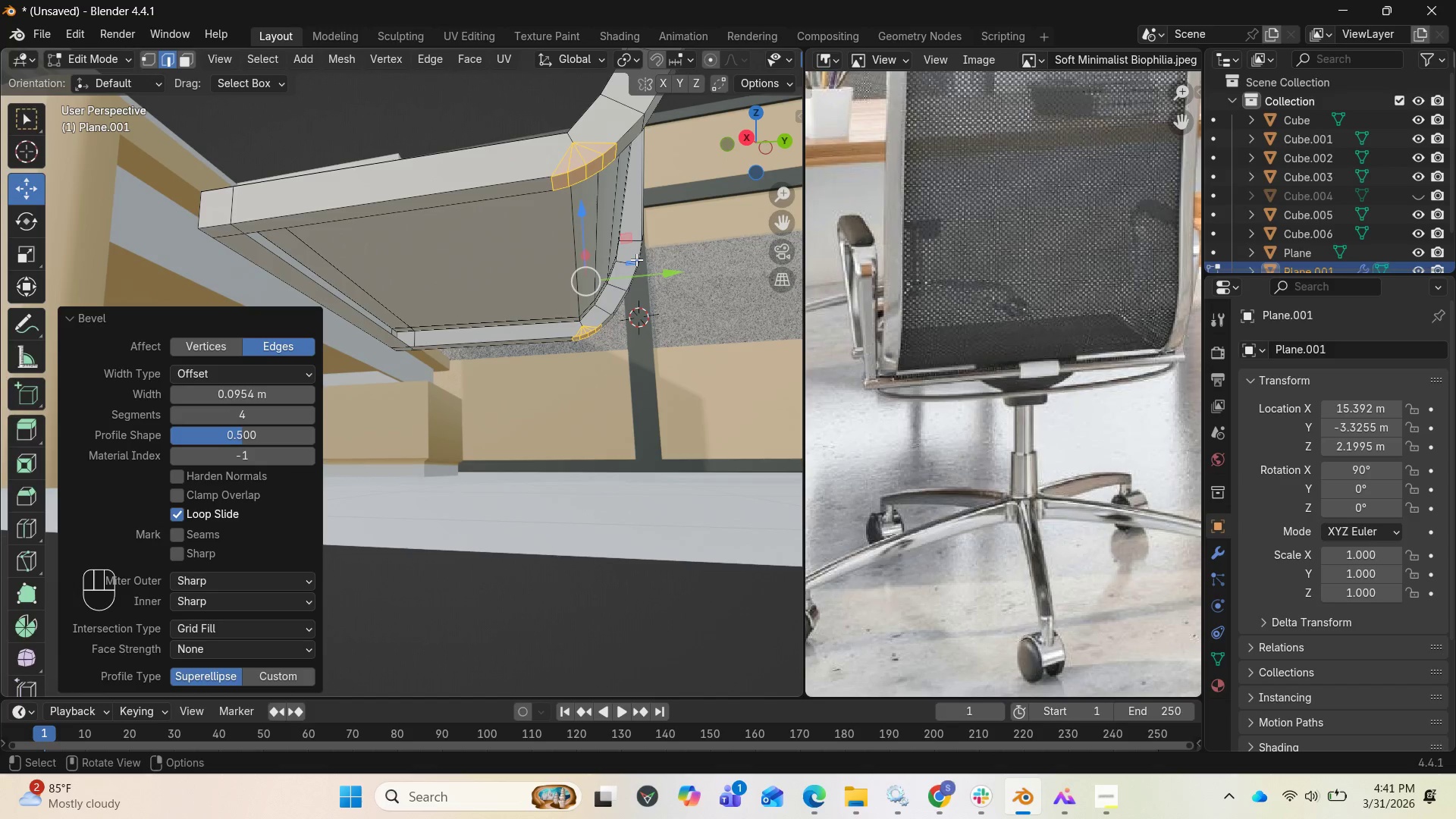 
scroll: coordinate [636, 259], scroll_direction: down, amount: 1.0
 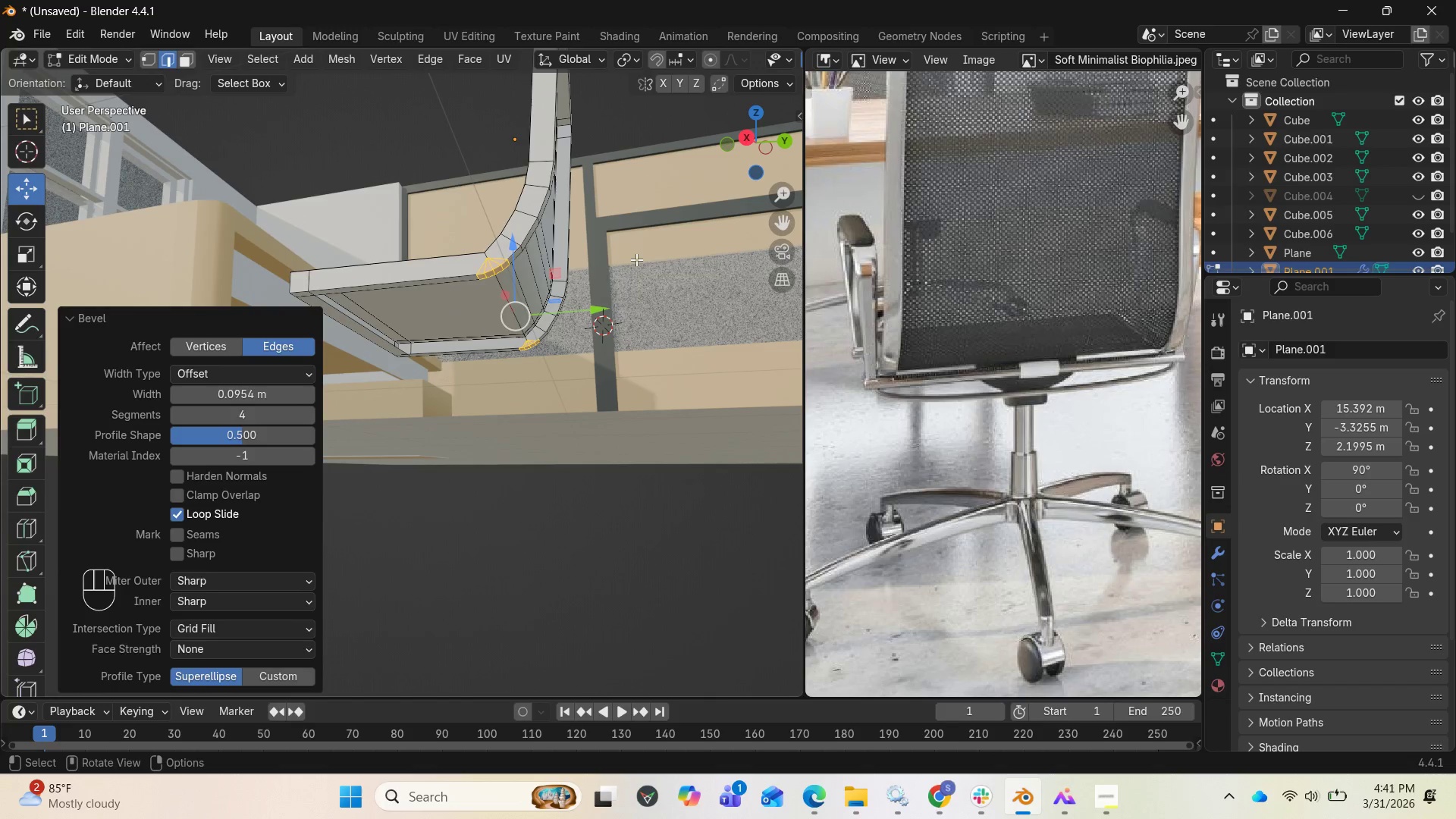 
key(Tab)
 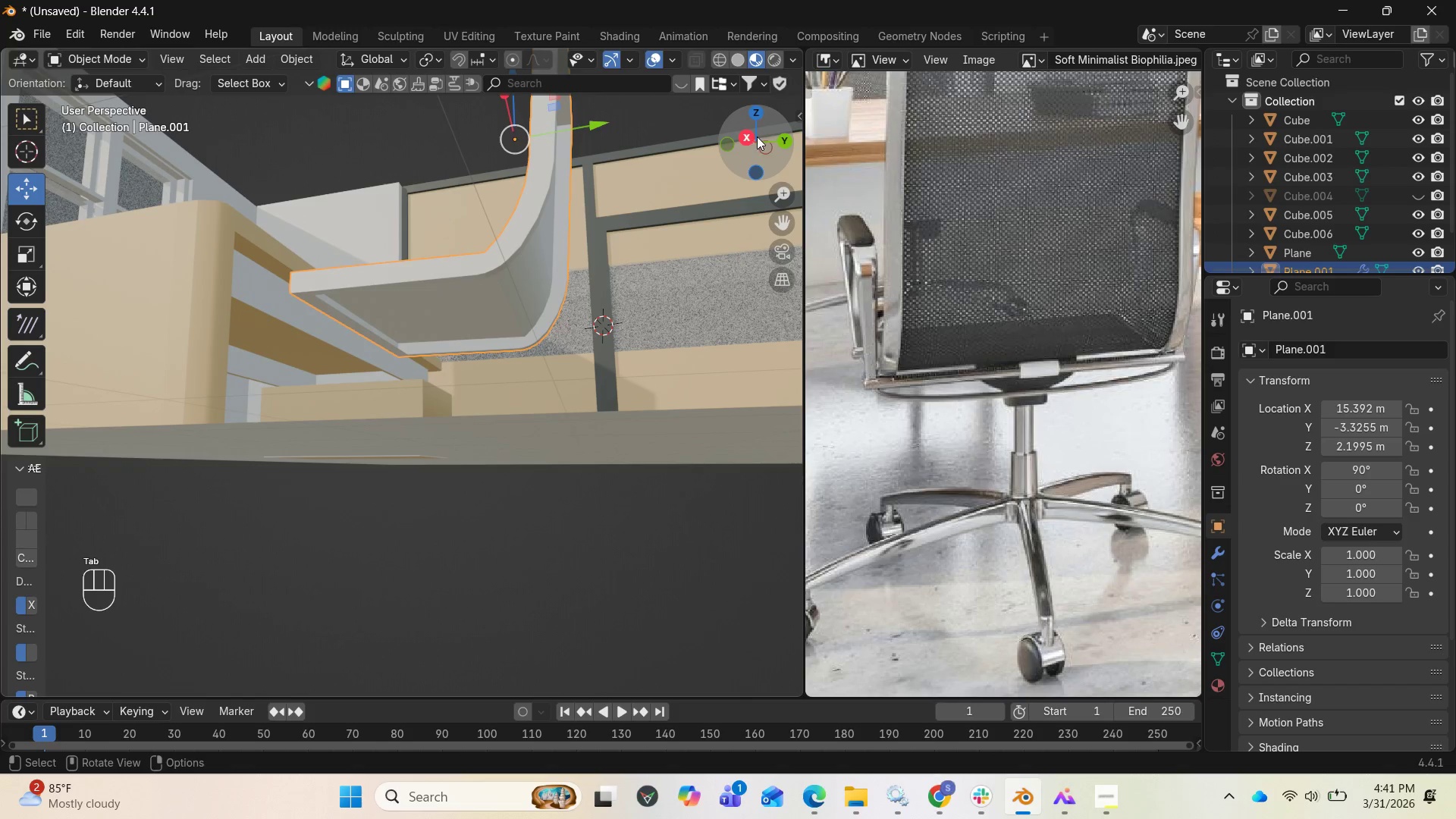 
left_click_drag(start_coordinate=[764, 138], to_coordinate=[755, 196])
 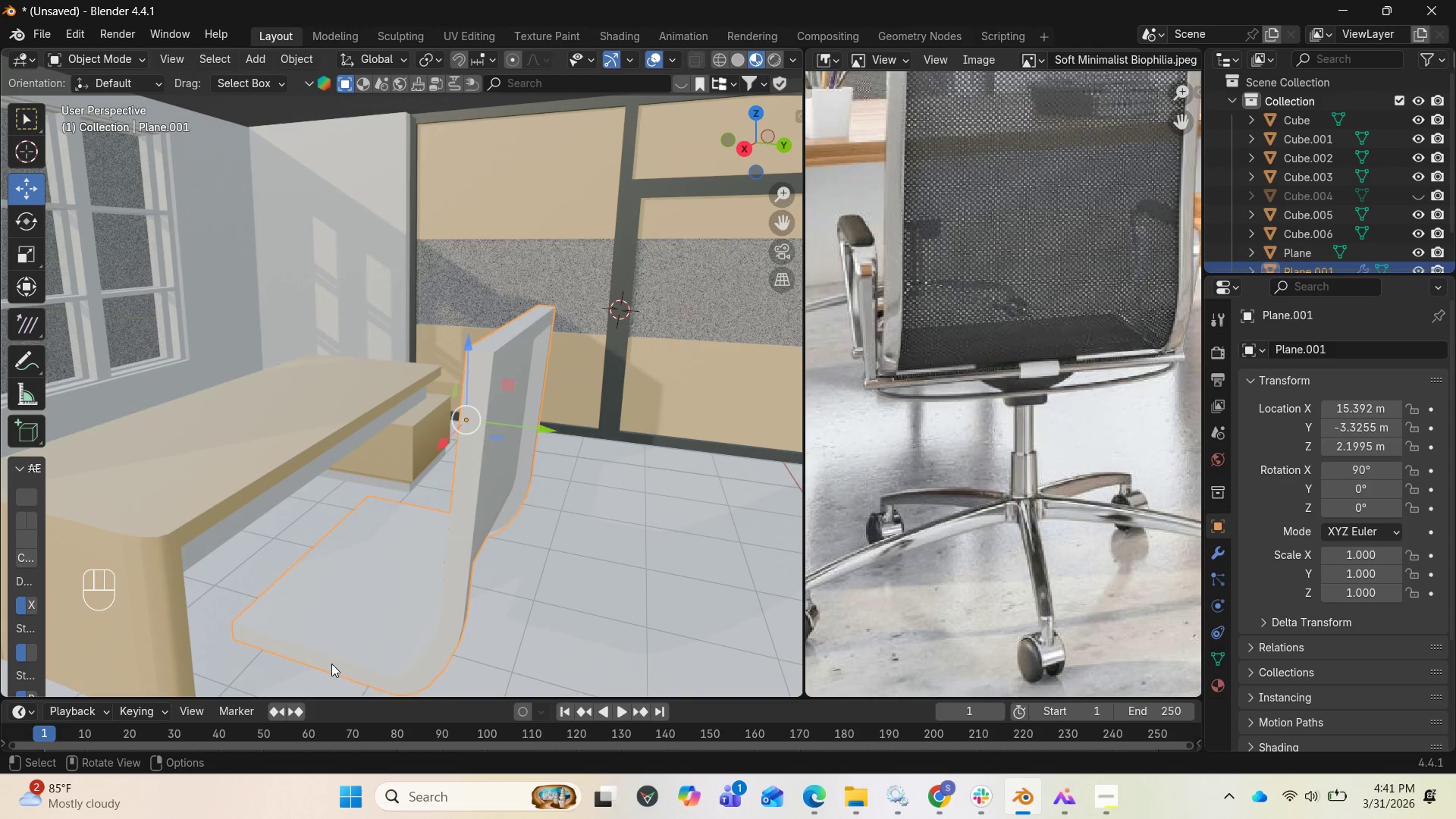 
scroll: coordinate [398, 555], scroll_direction: down, amount: 2.0
 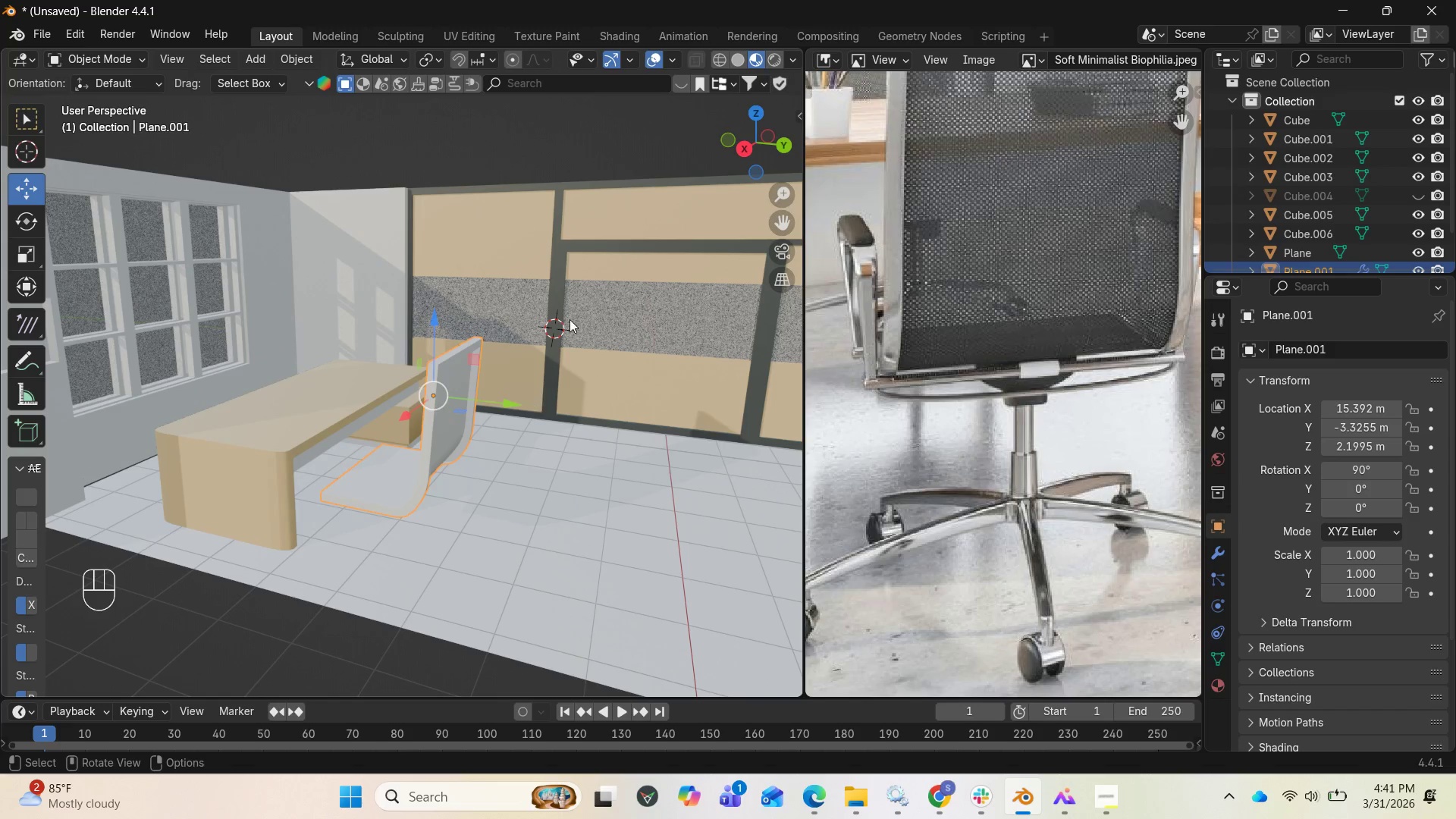 
left_click_drag(start_coordinate=[760, 143], to_coordinate=[739, 98])
 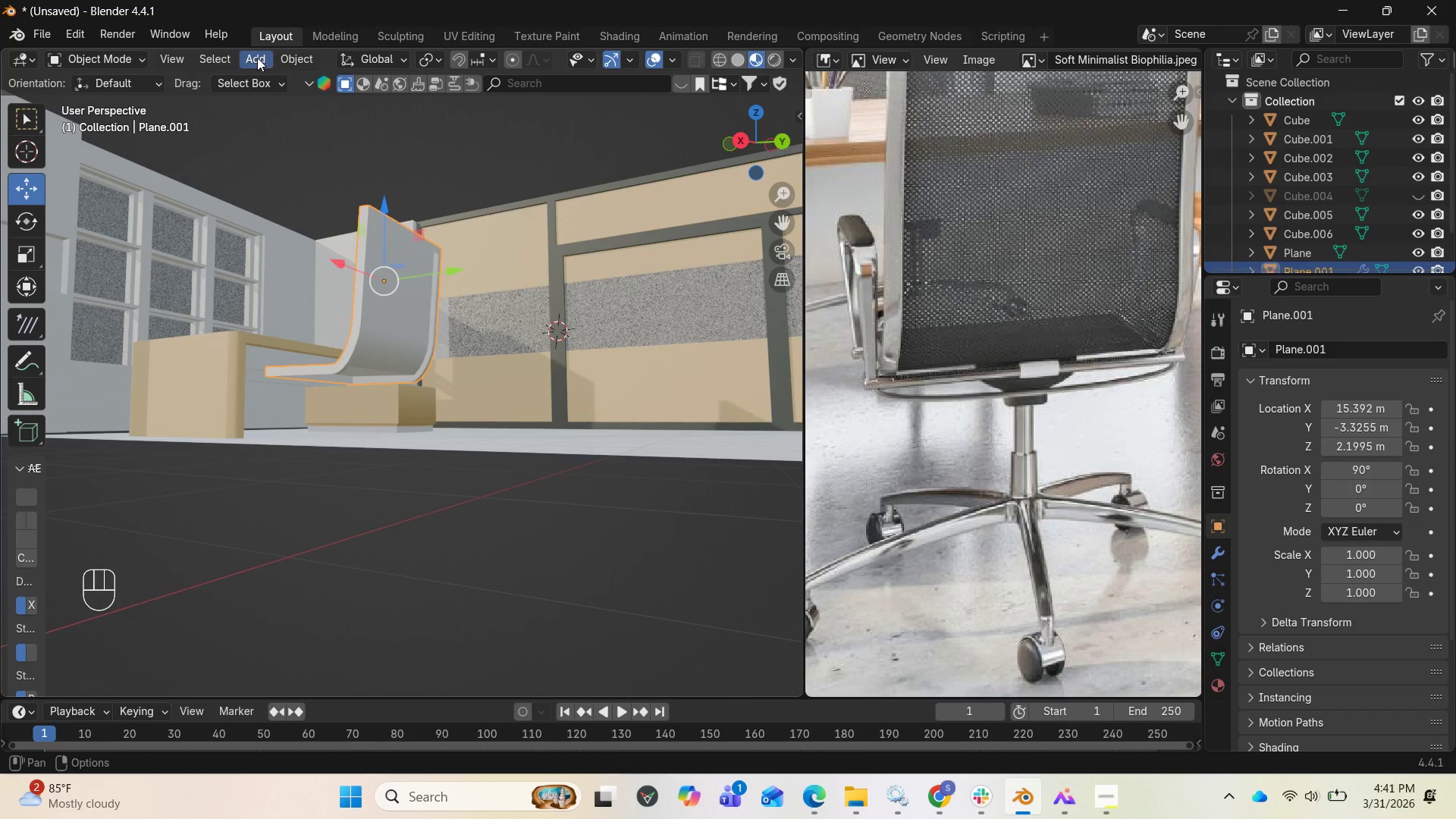 
left_click([257, 58])
 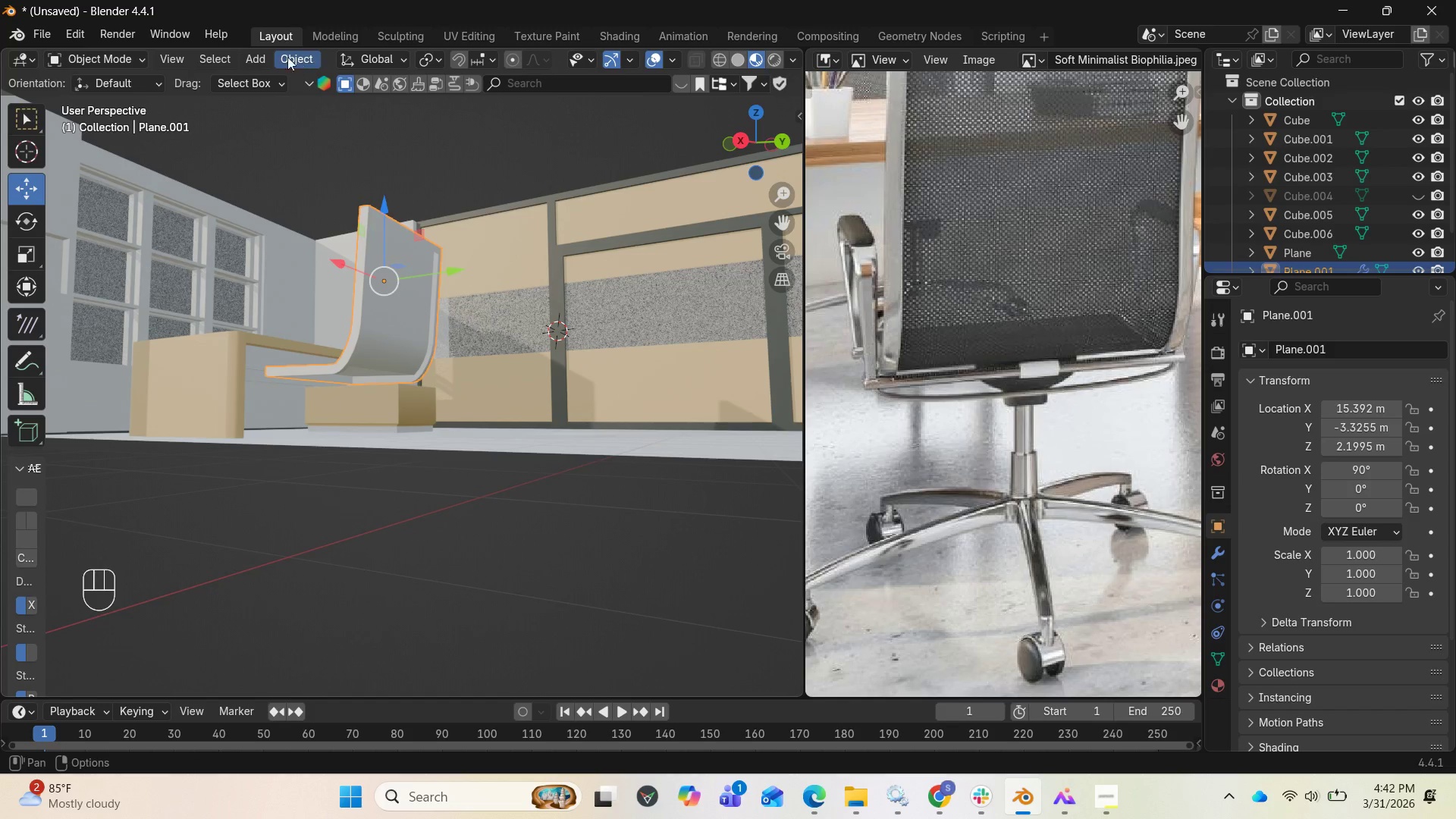 
left_click([247, 59])
 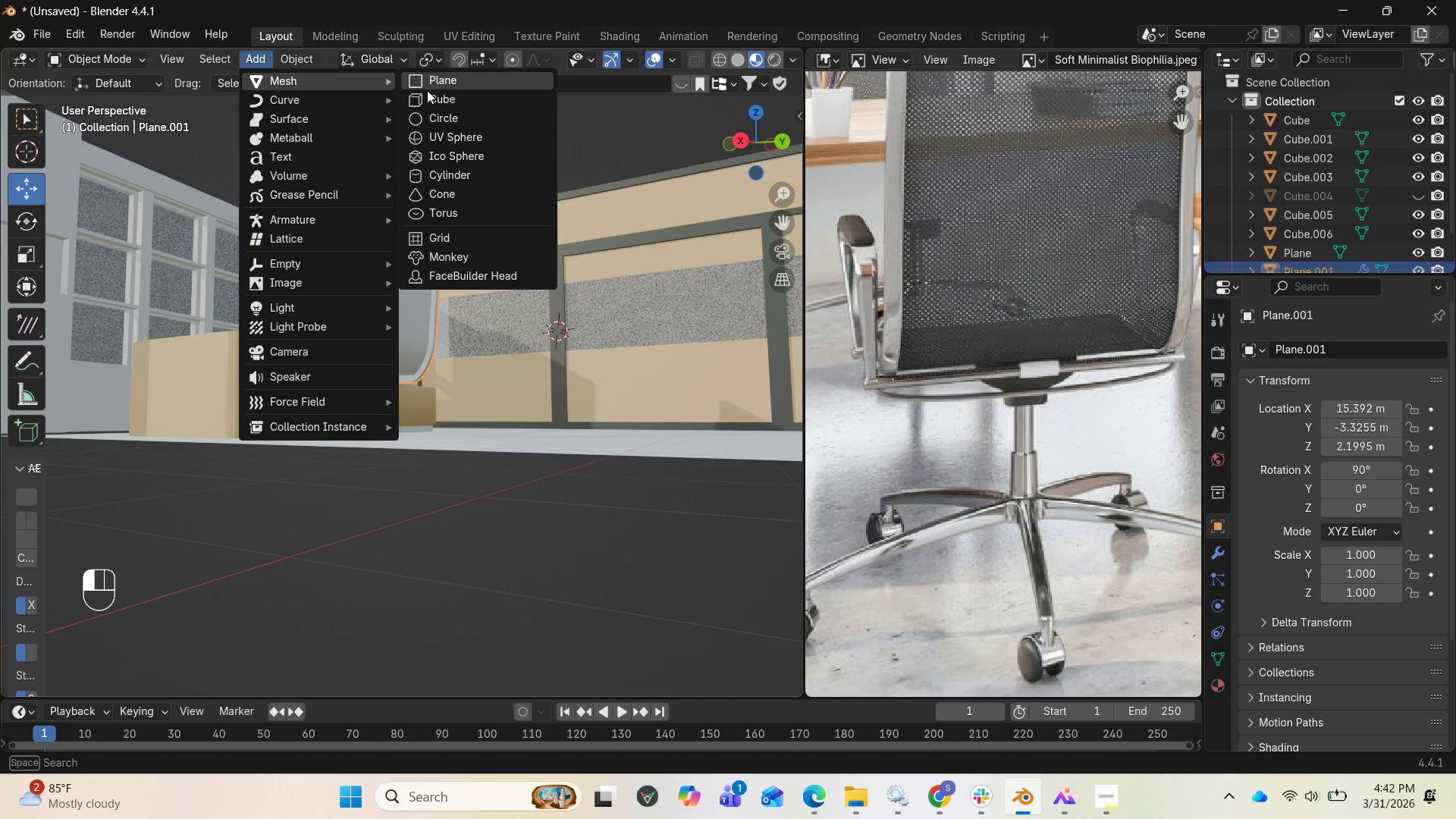 
mouse_move([444, 134])
 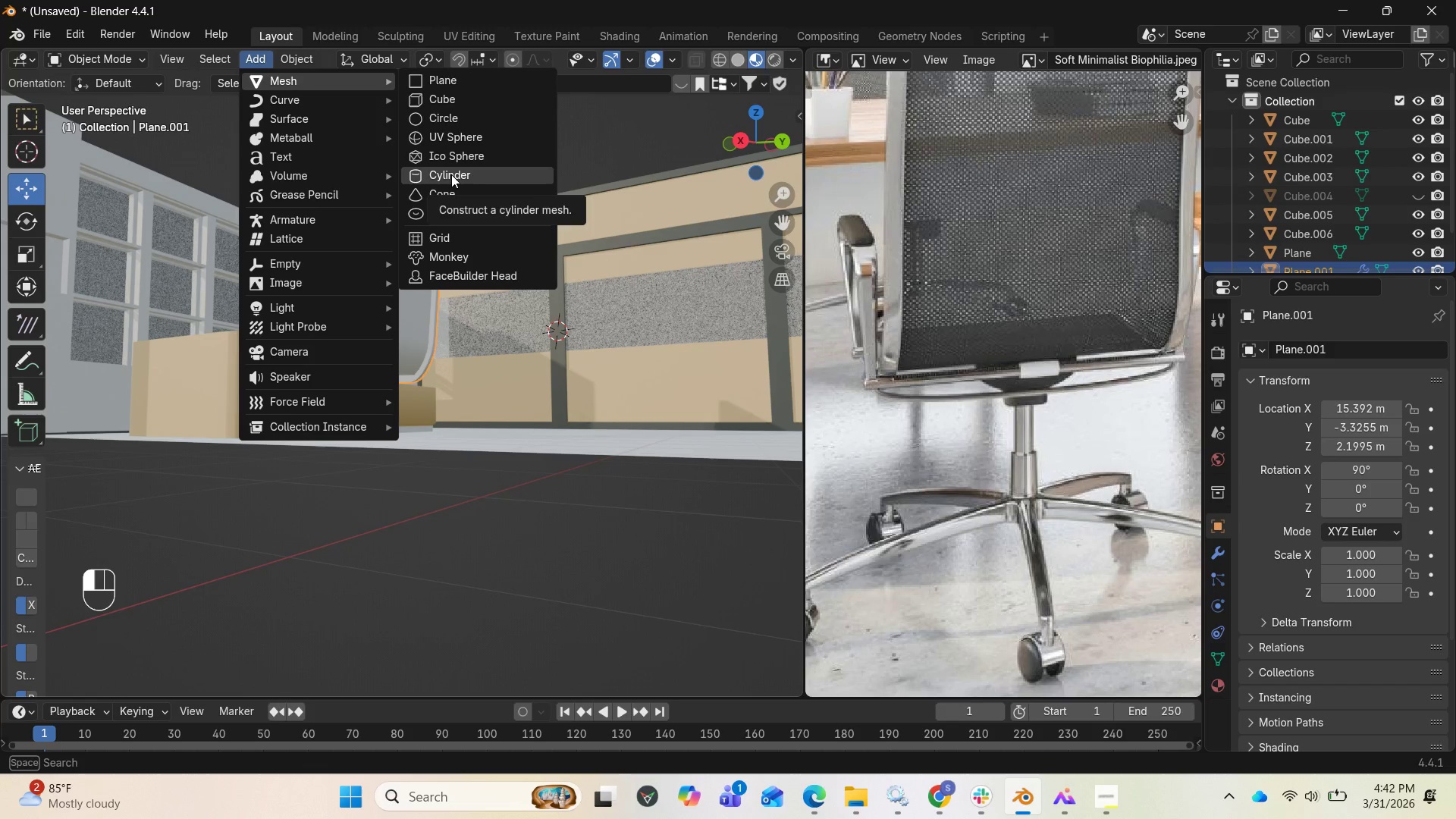 
left_click([451, 174])
 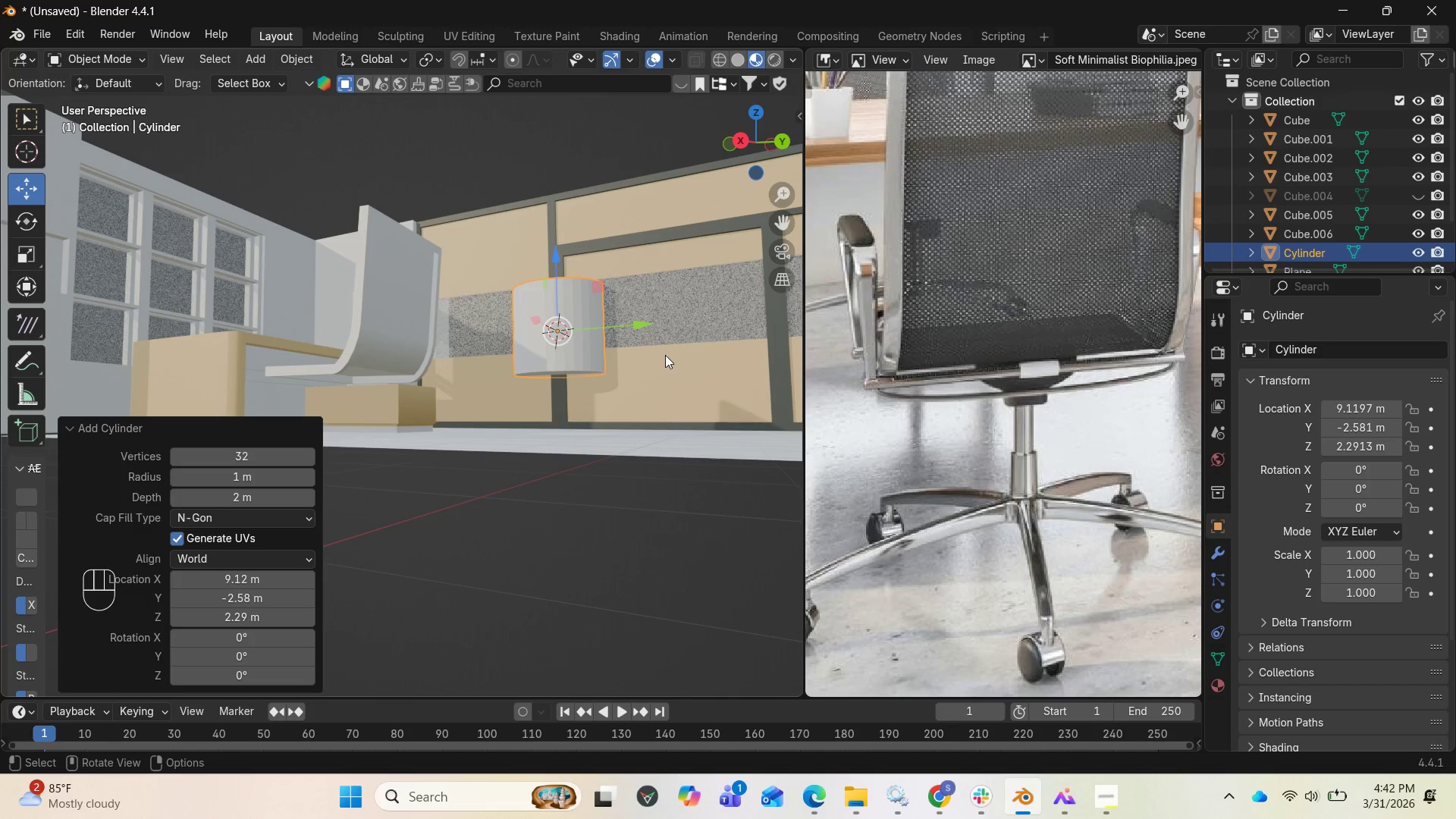 
right_click([585, 347])
 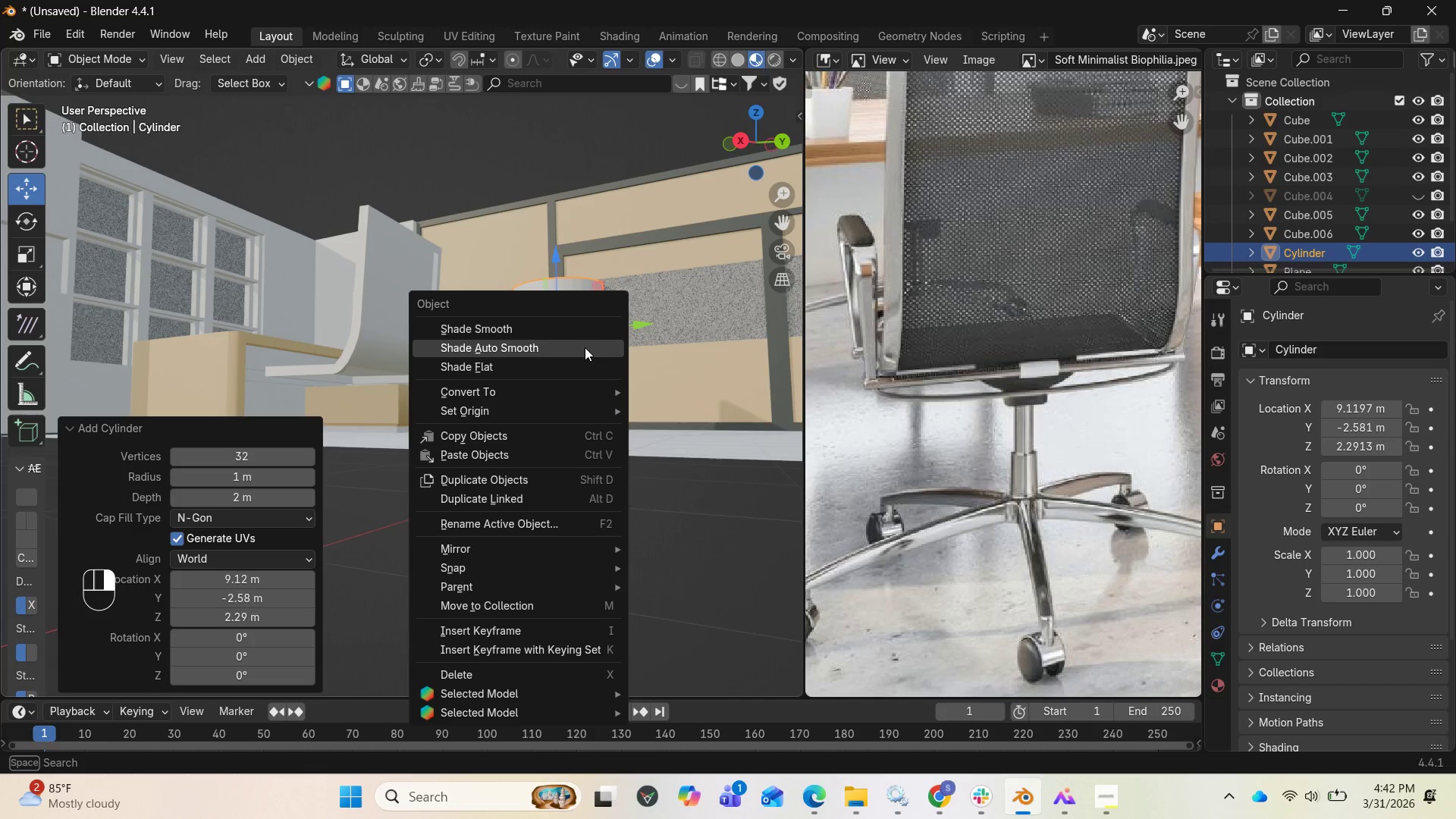 
left_click([585, 347])
 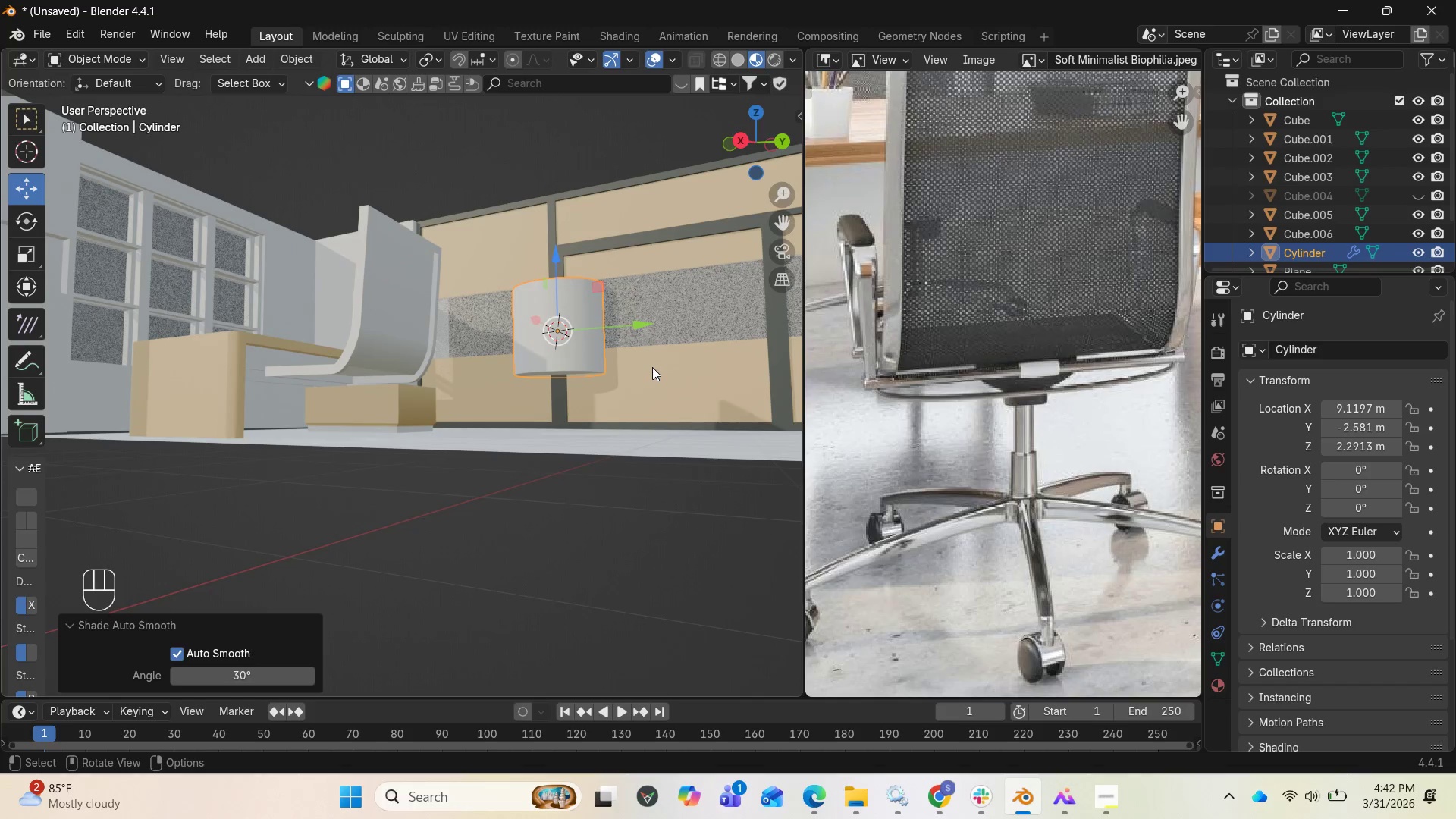 
key(S)
 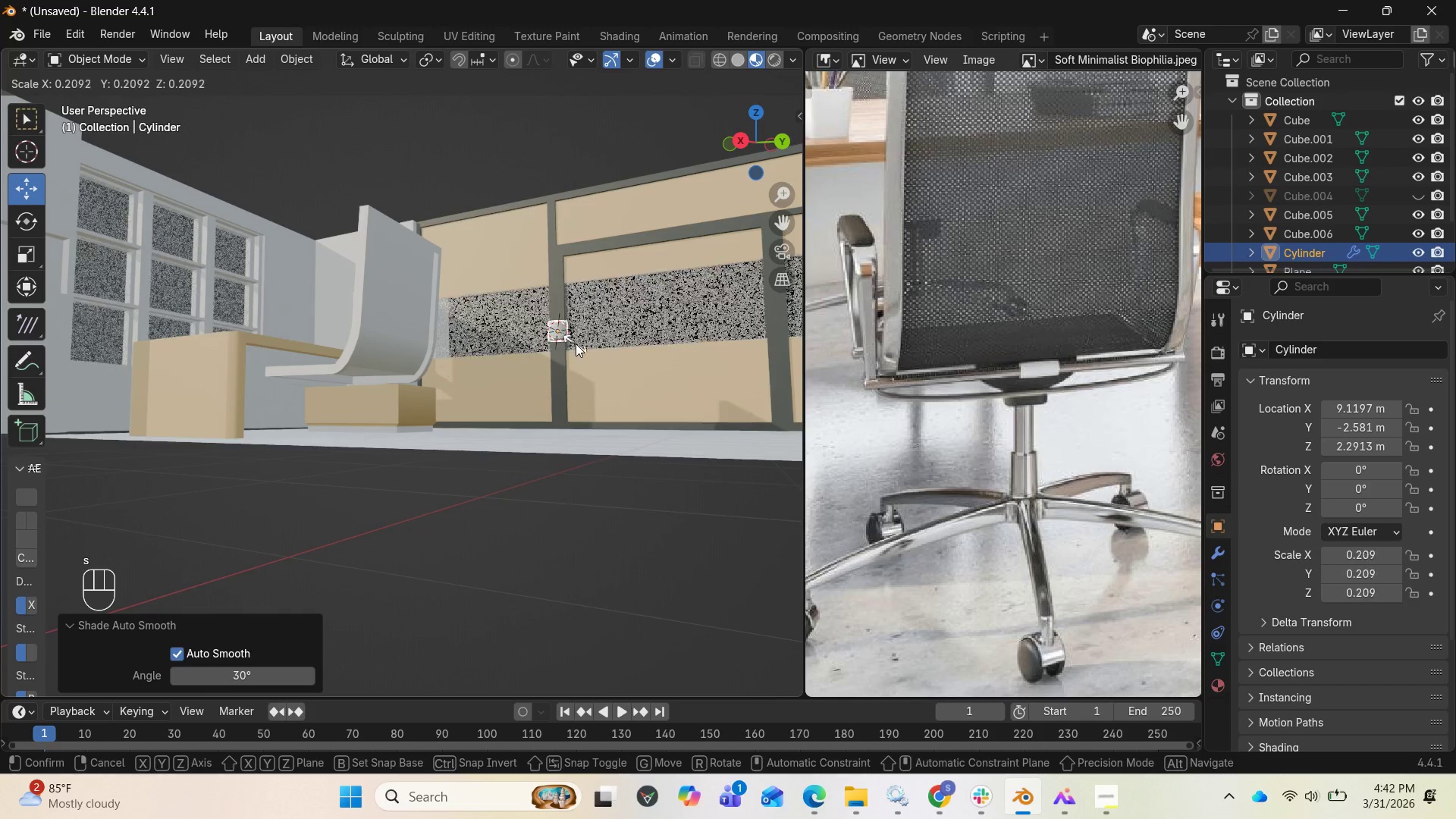 
left_click([580, 347])
 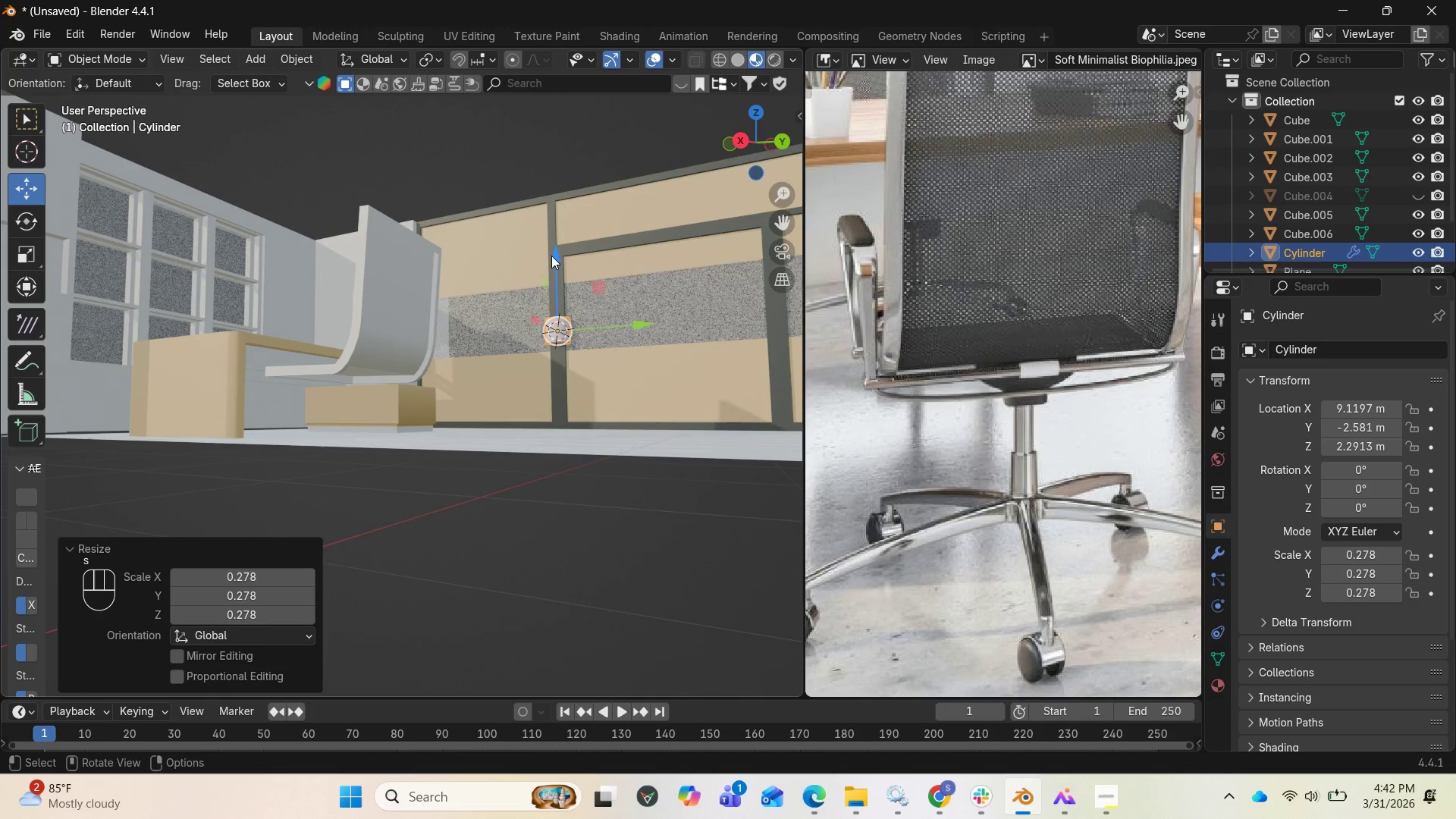 
left_click_drag(start_coordinate=[553, 253], to_coordinate=[549, 329])
 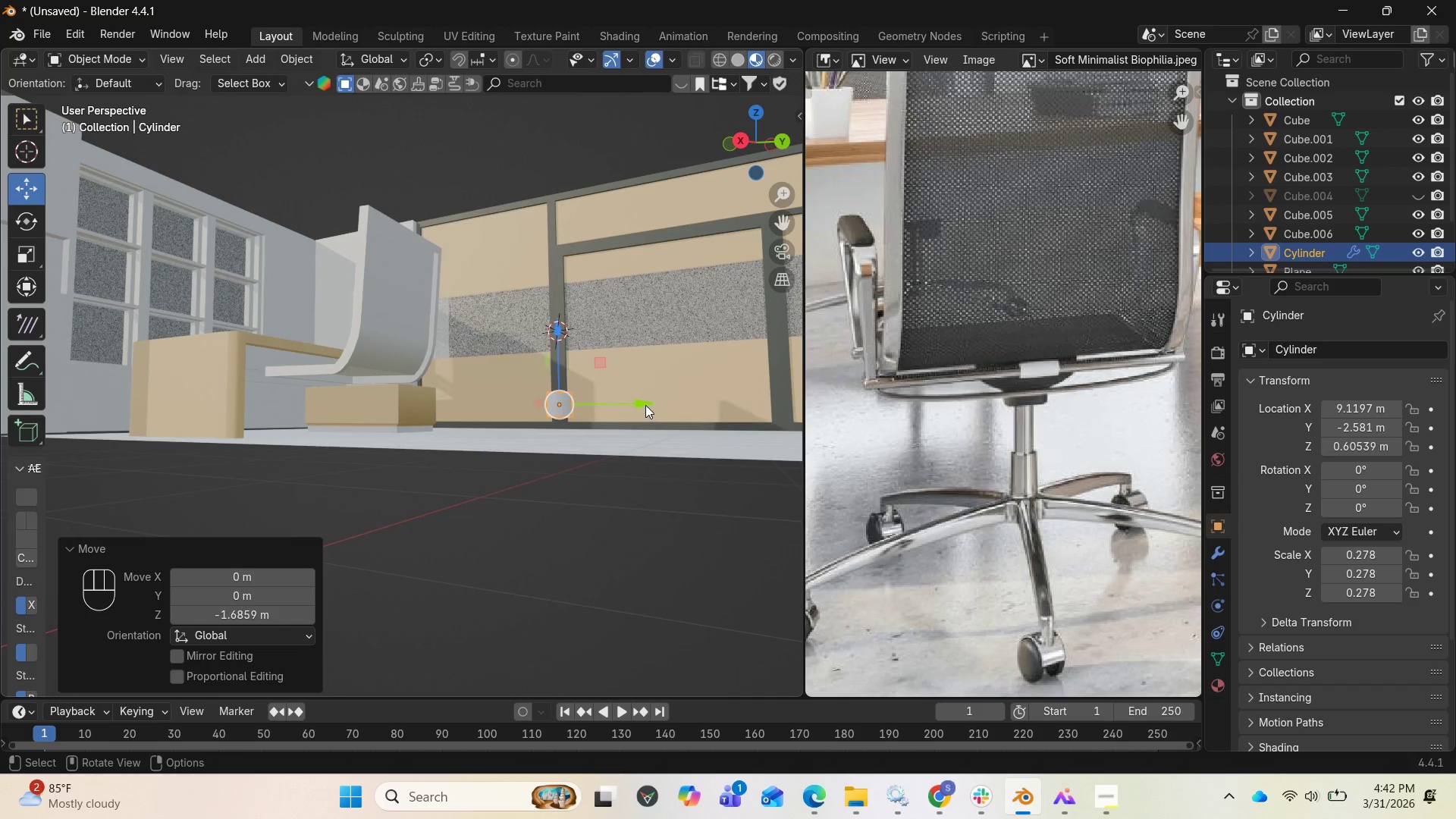 
left_click_drag(start_coordinate=[642, 402], to_coordinate=[438, 431])
 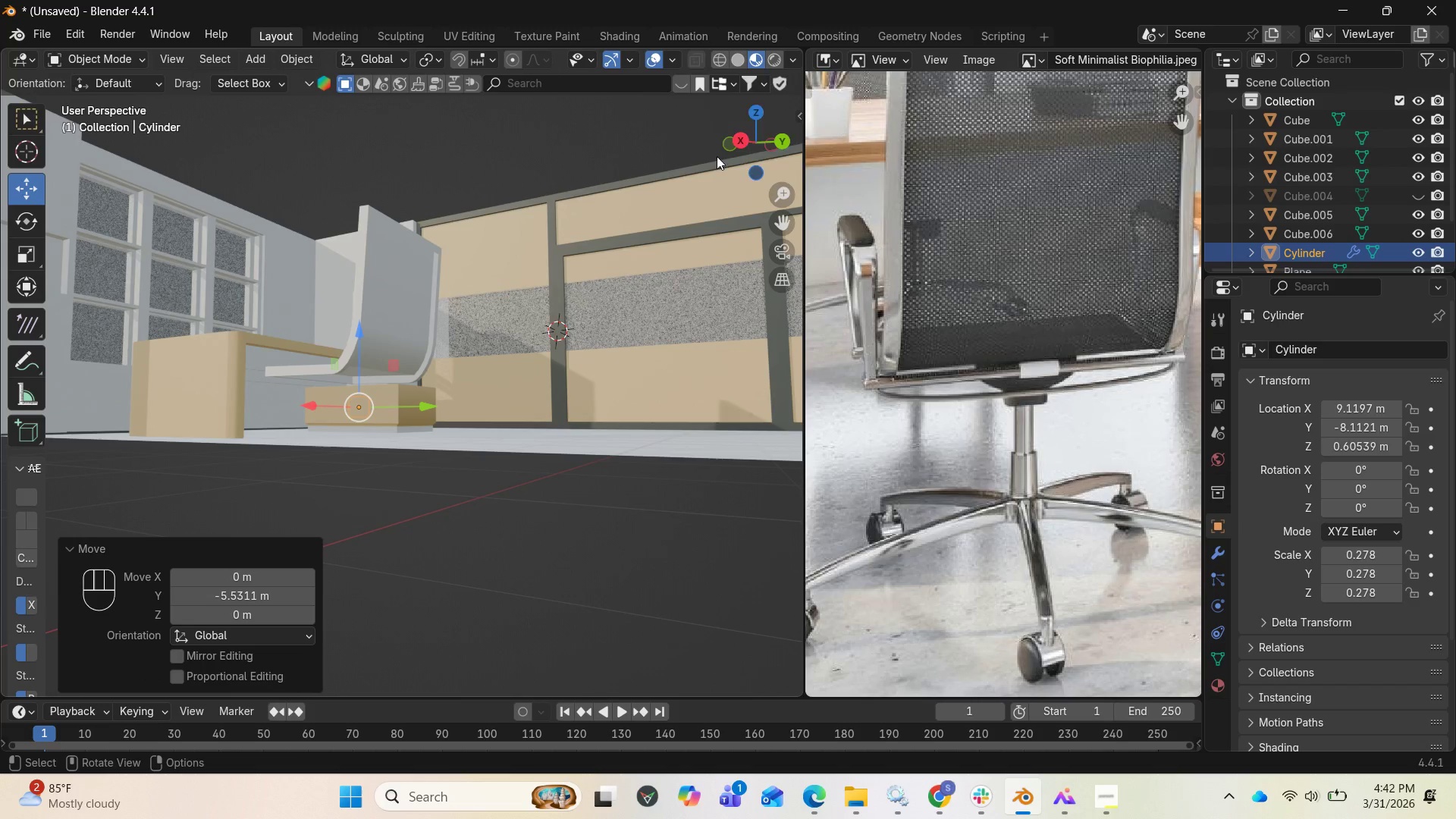 
left_click_drag(start_coordinate=[726, 147], to_coordinate=[667, 191])
 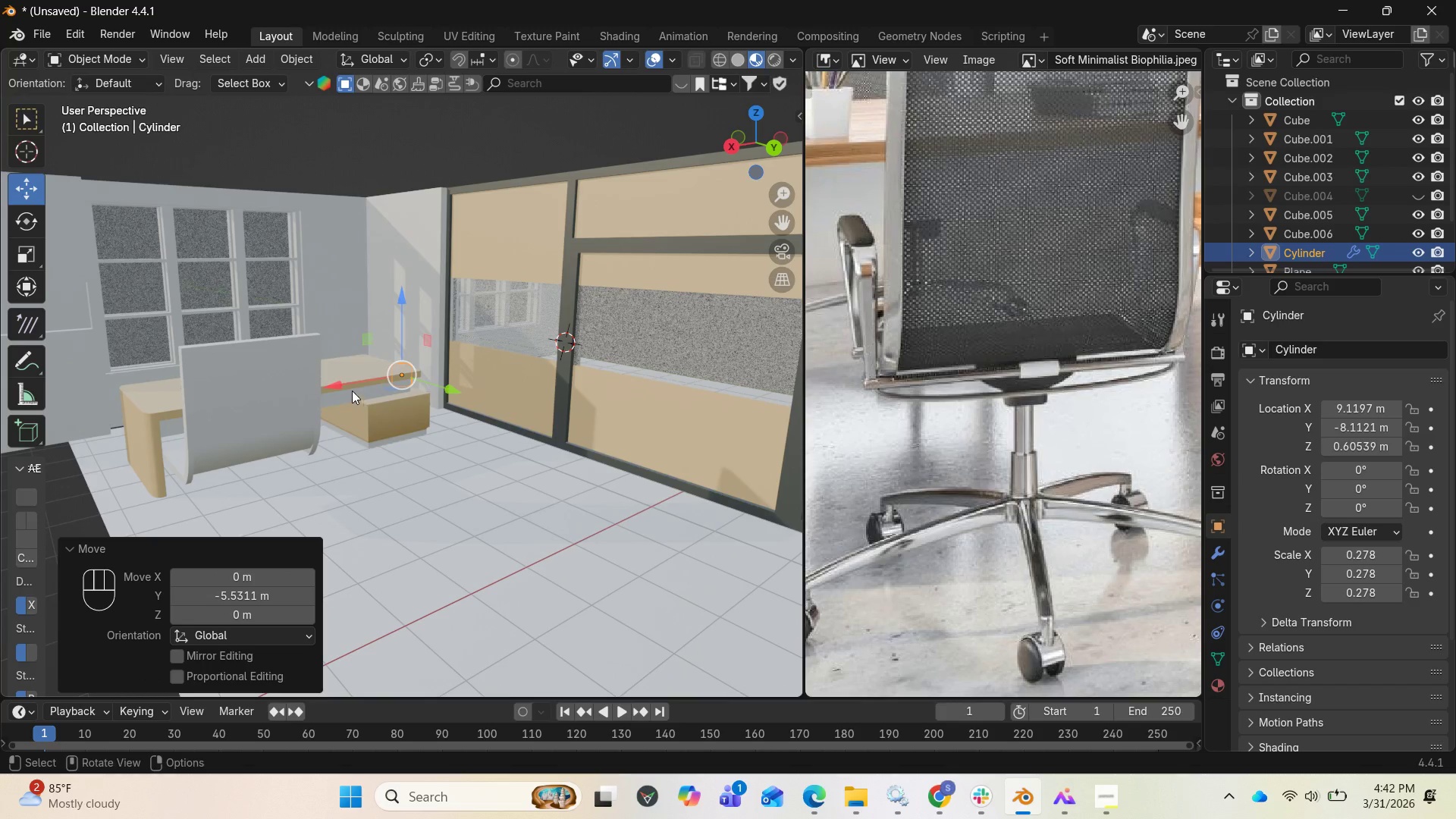 
left_click_drag(start_coordinate=[343, 384], to_coordinate=[183, 437])
 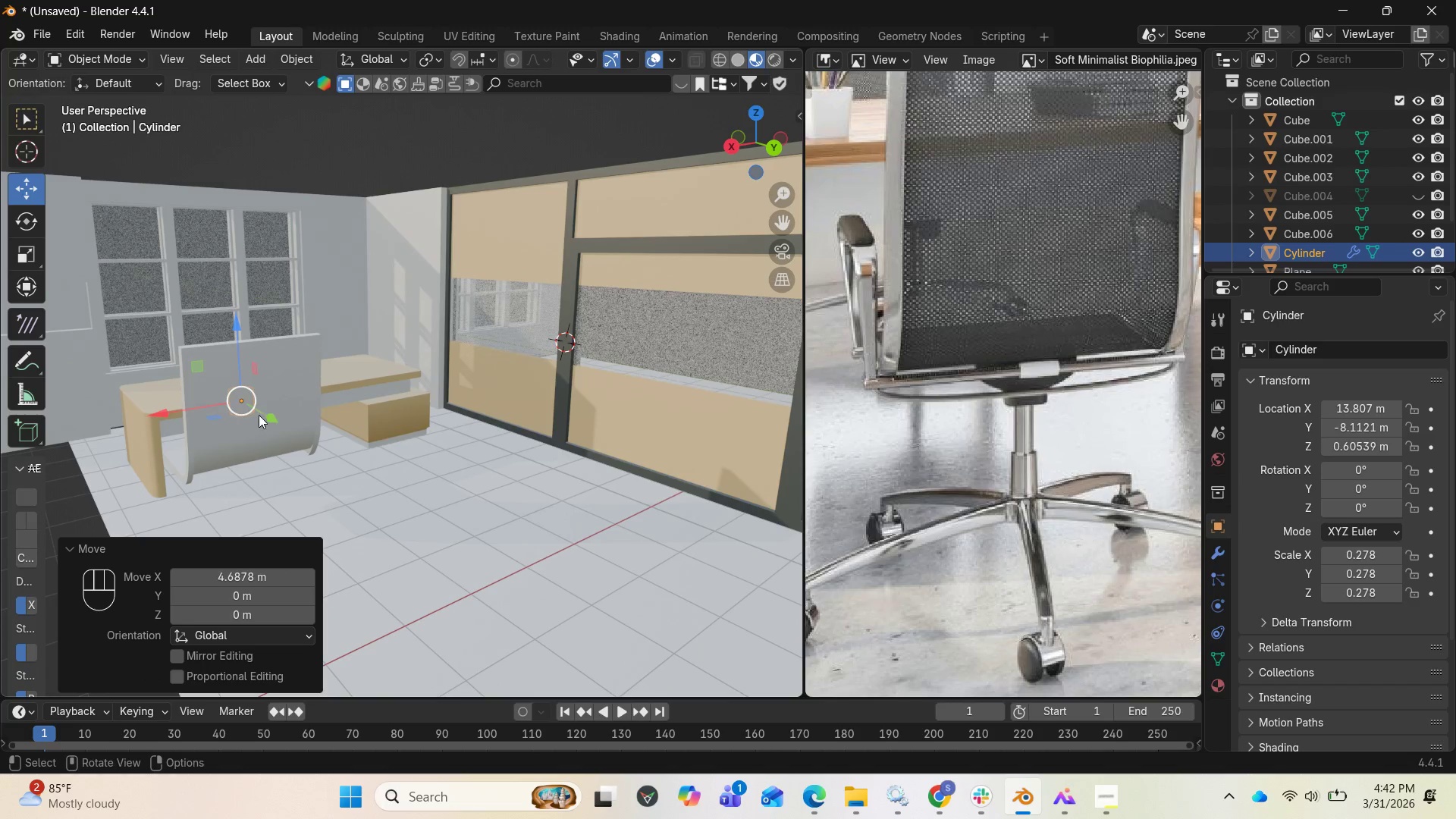 
left_click_drag(start_coordinate=[261, 413], to_coordinate=[300, 534])
 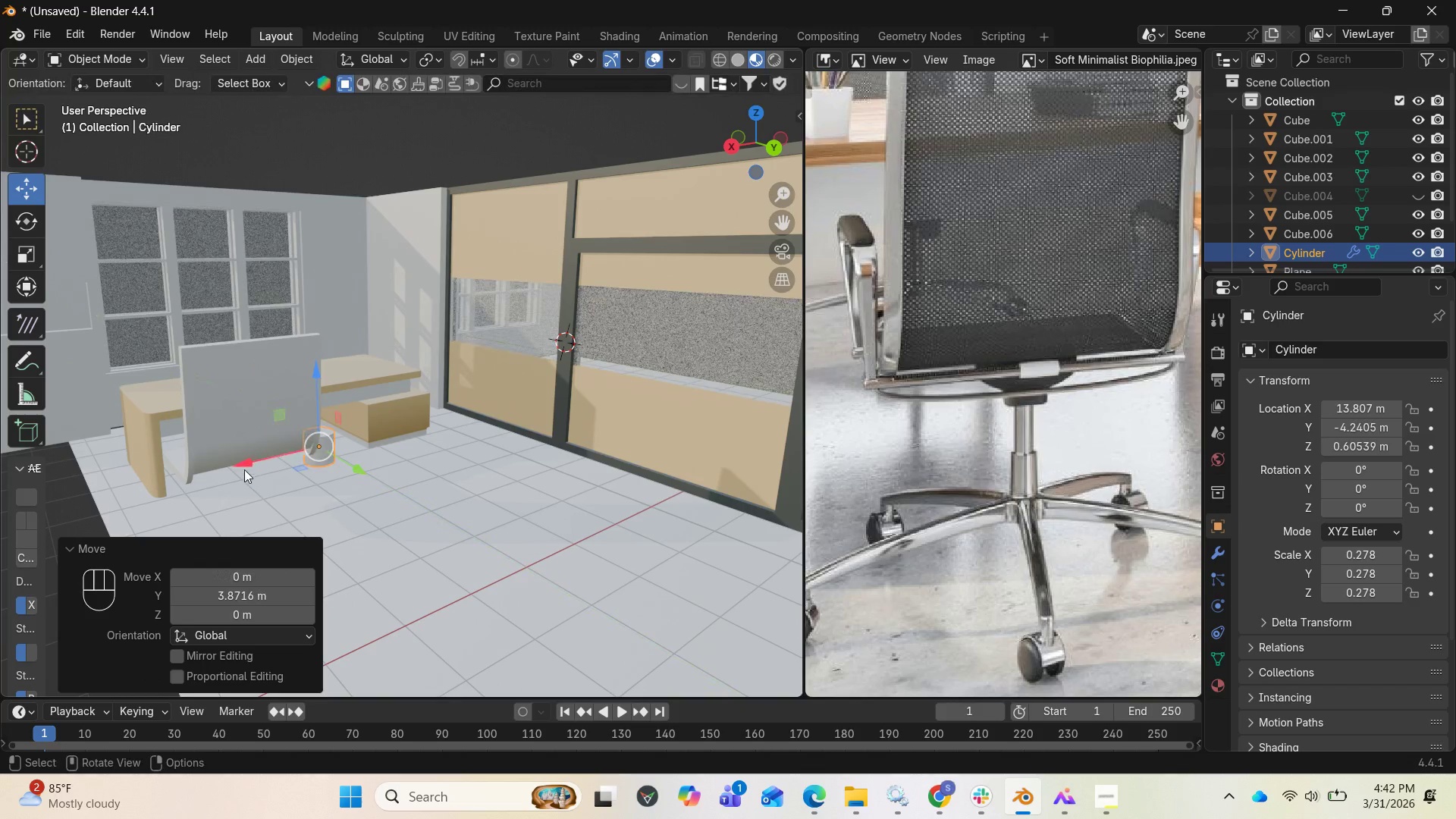 
left_click_drag(start_coordinate=[243, 466], to_coordinate=[171, 494])
 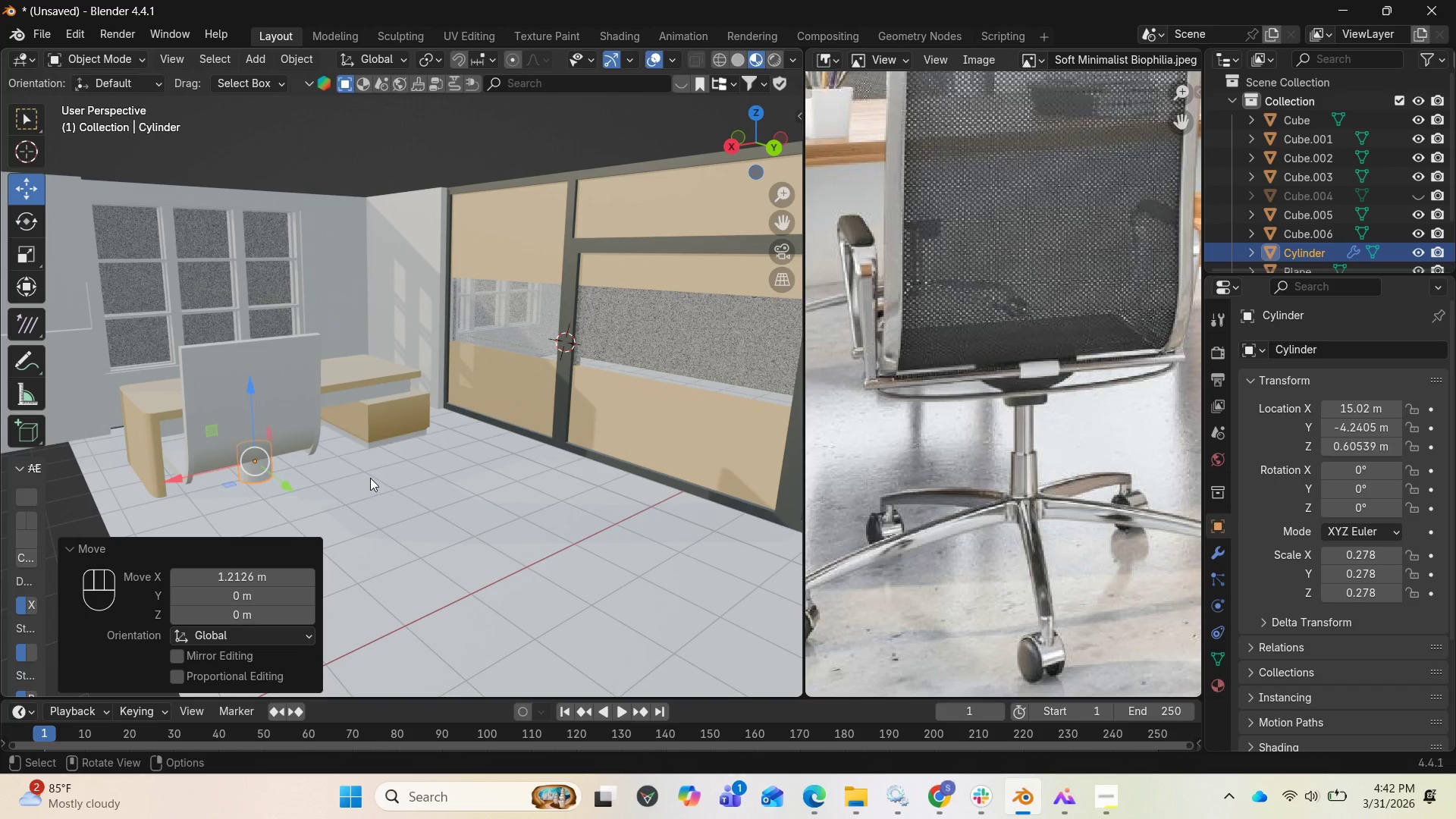 
key(NumpadDecimal)
 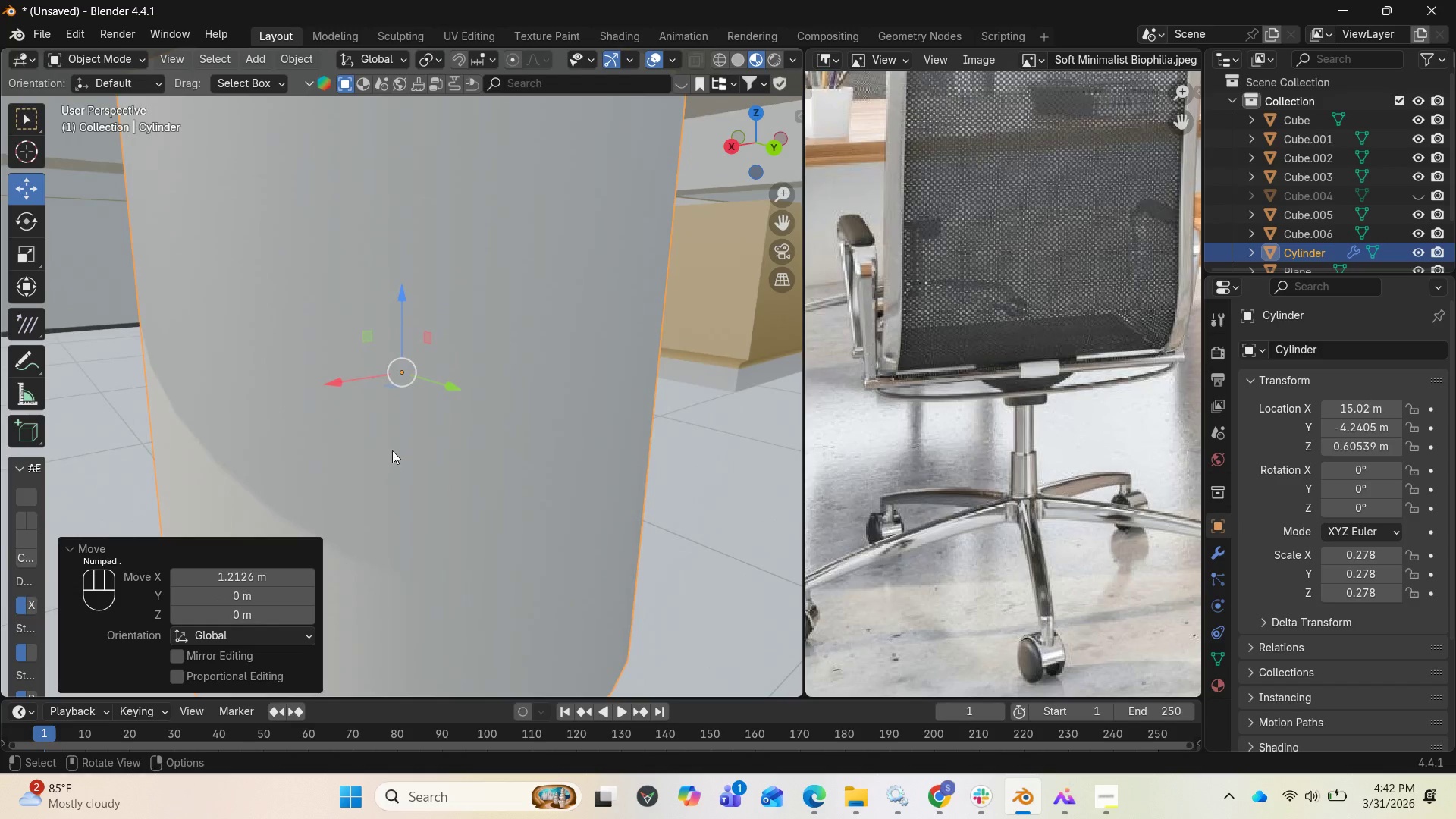 
scroll: coordinate [588, 301], scroll_direction: down, amount: 11.0
 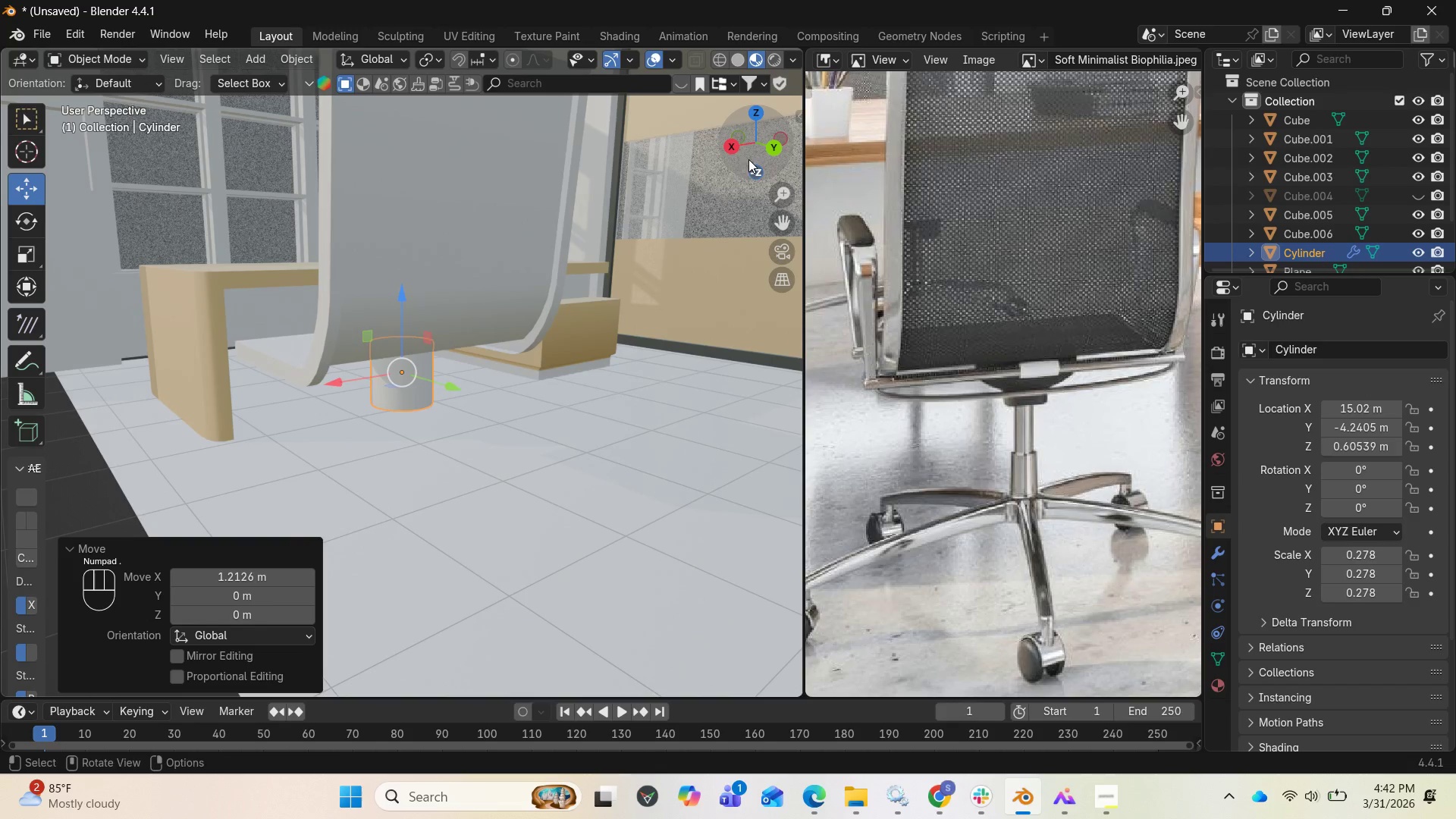 
left_click_drag(start_coordinate=[749, 156], to_coordinate=[40, 120])
 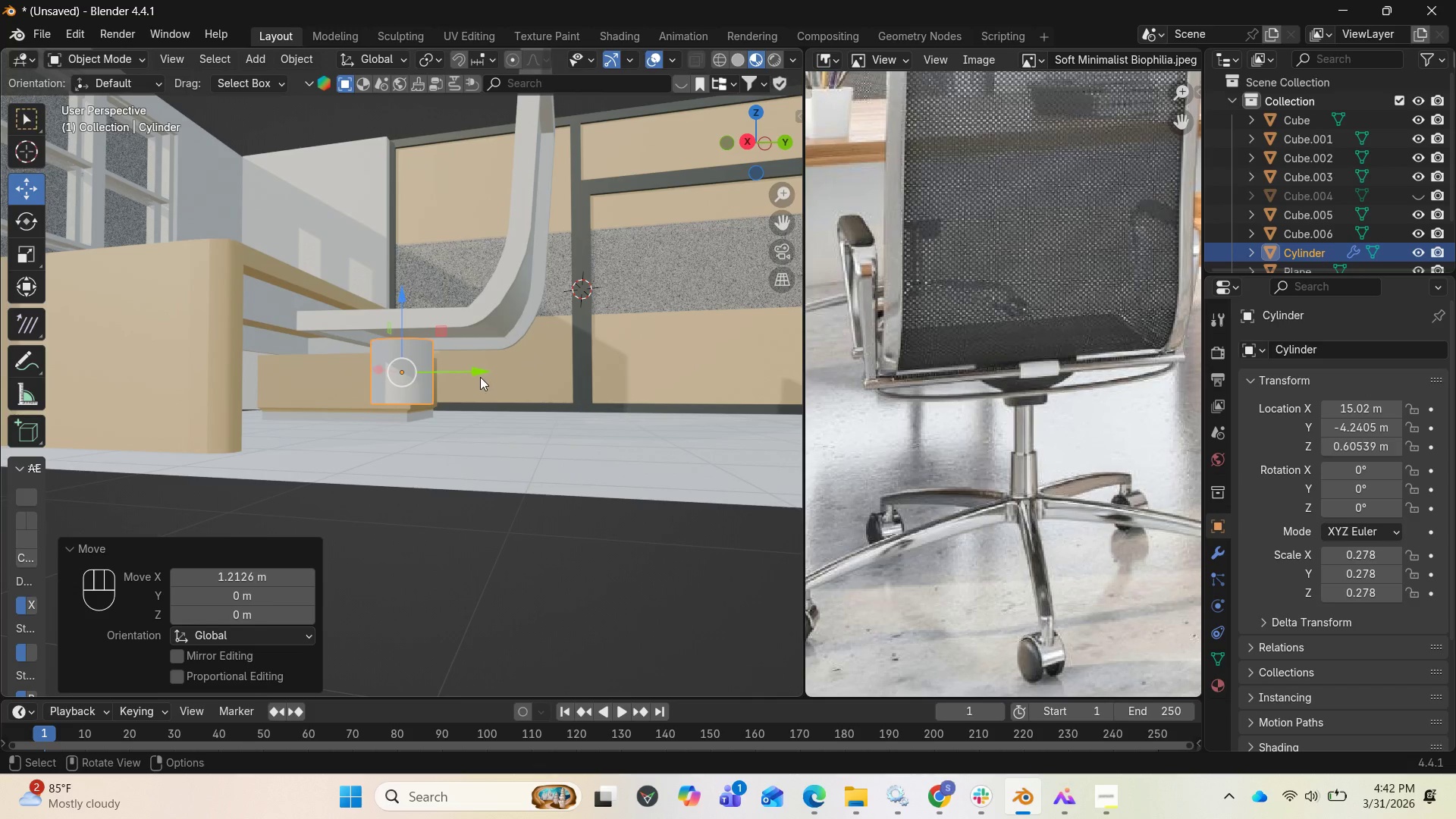 
left_click_drag(start_coordinate=[475, 377], to_coordinate=[497, 393])
 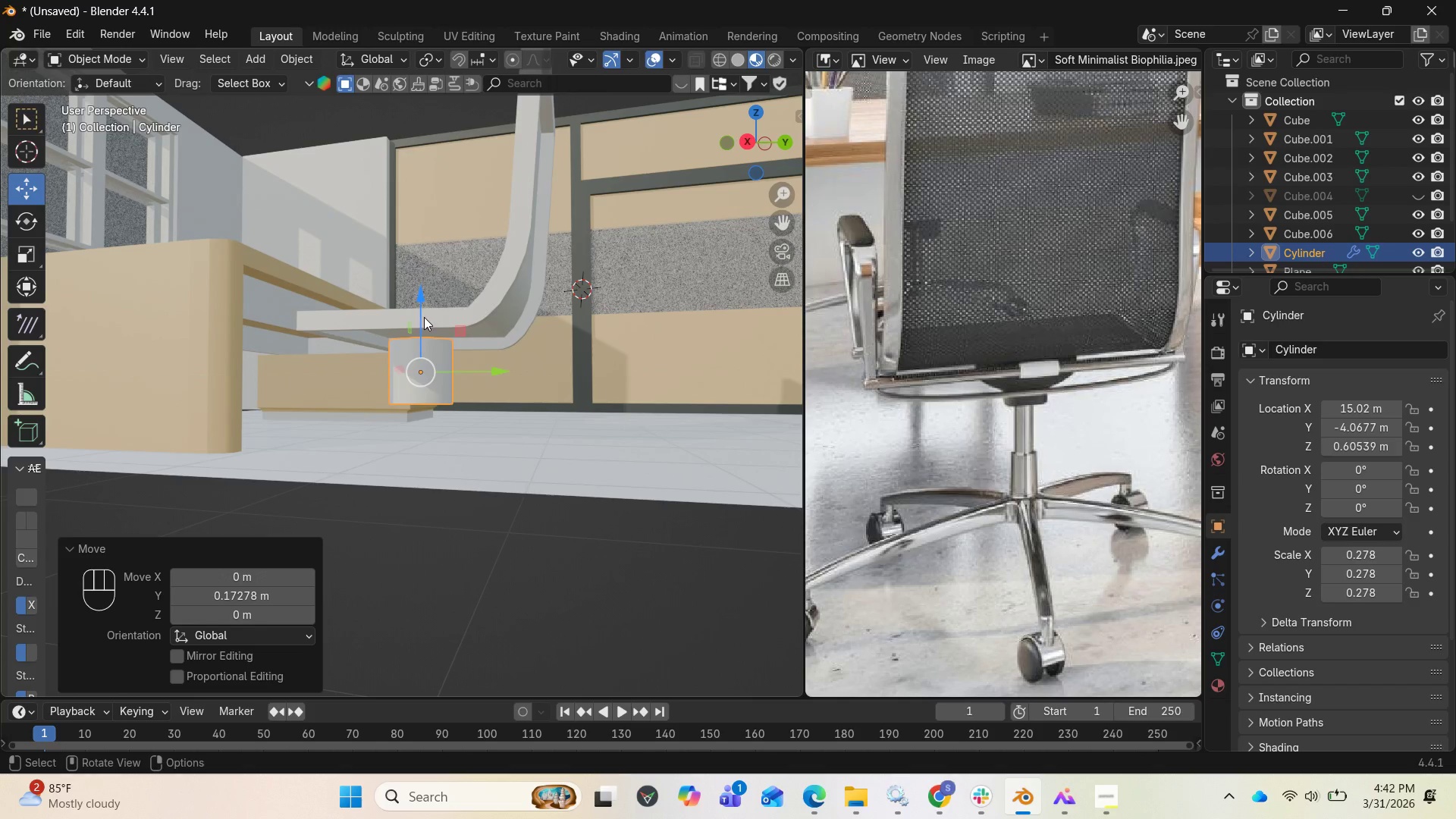 
left_click_drag(start_coordinate=[423, 313], to_coordinate=[417, 299])
 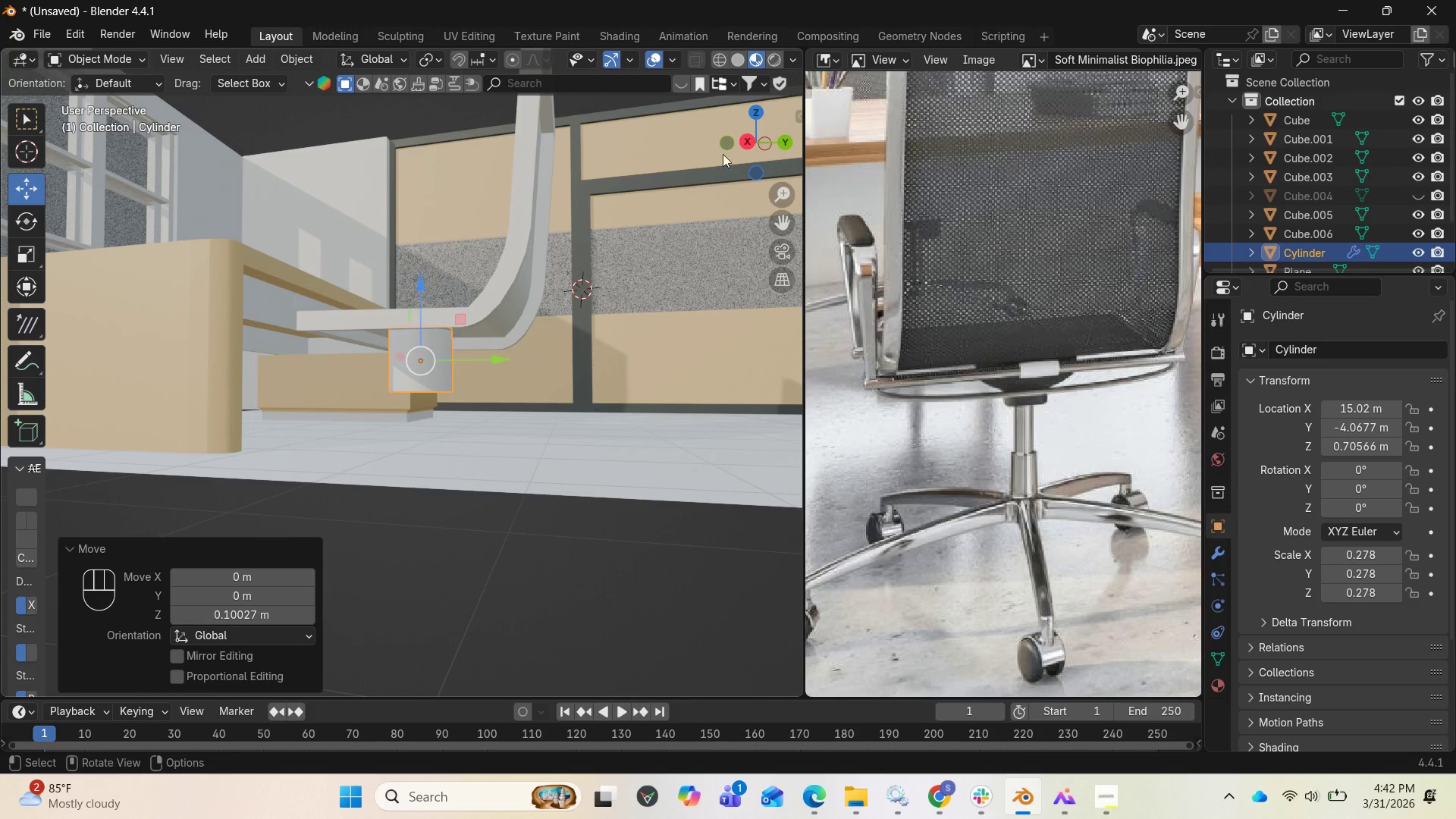 
left_click_drag(start_coordinate=[730, 141], to_coordinate=[558, 147])
 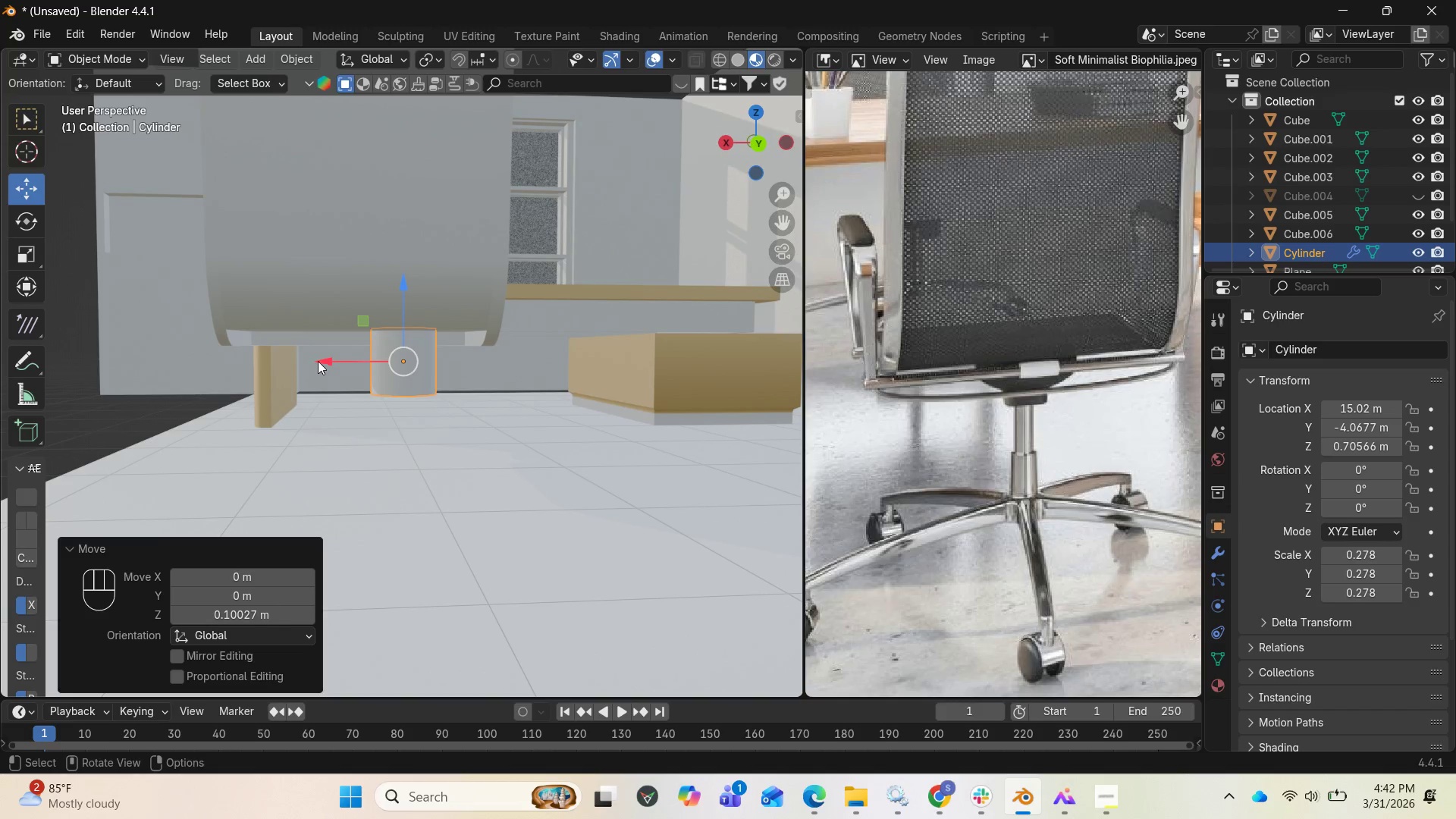 
left_click_drag(start_coordinate=[331, 358], to_coordinate=[281, 369])
 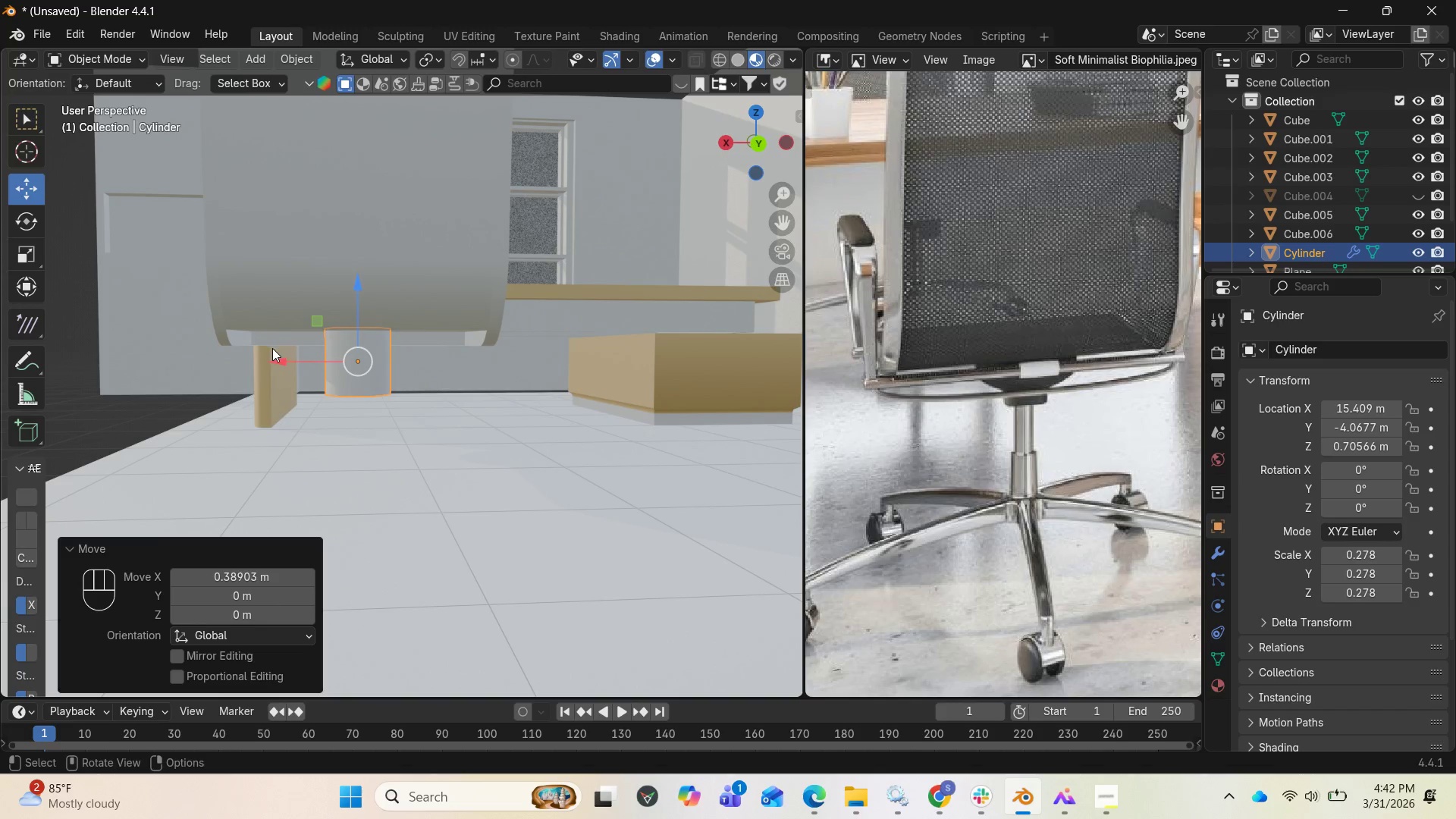 
left_click_drag(start_coordinate=[273, 352], to_coordinate=[234, 359])
 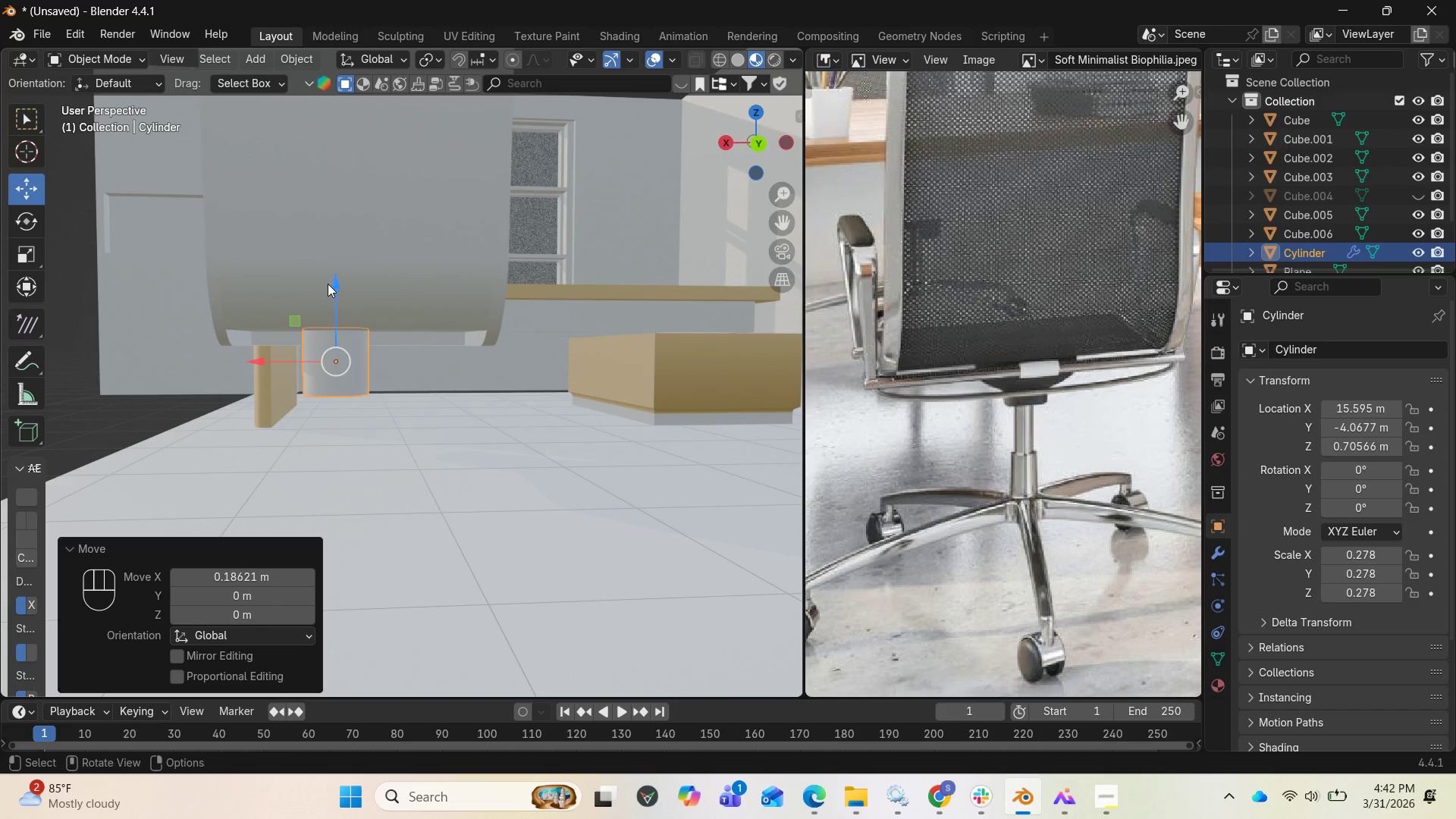 
left_click_drag(start_coordinate=[334, 283], to_coordinate=[331, 291])
 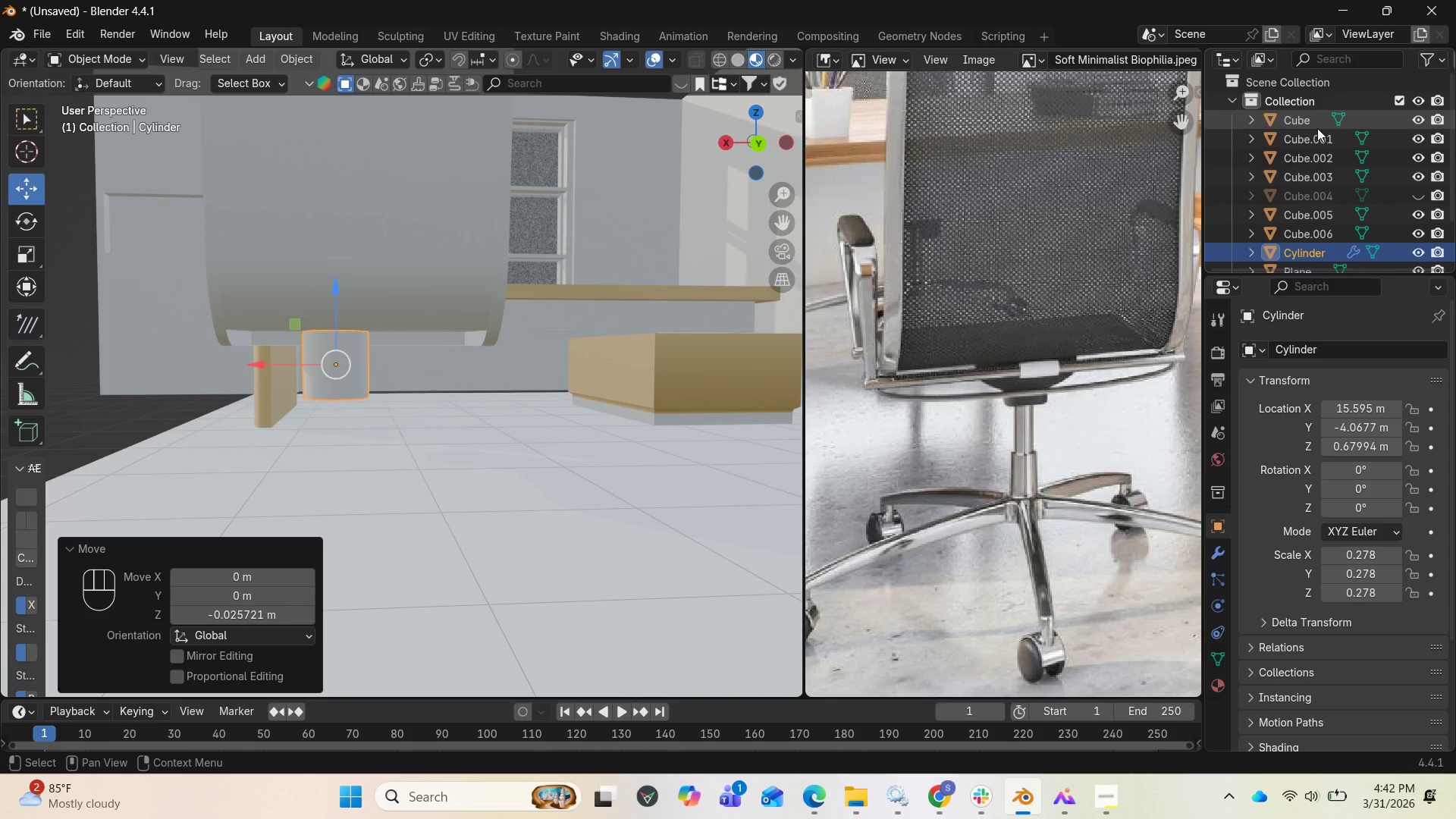 
wait(5.38)
 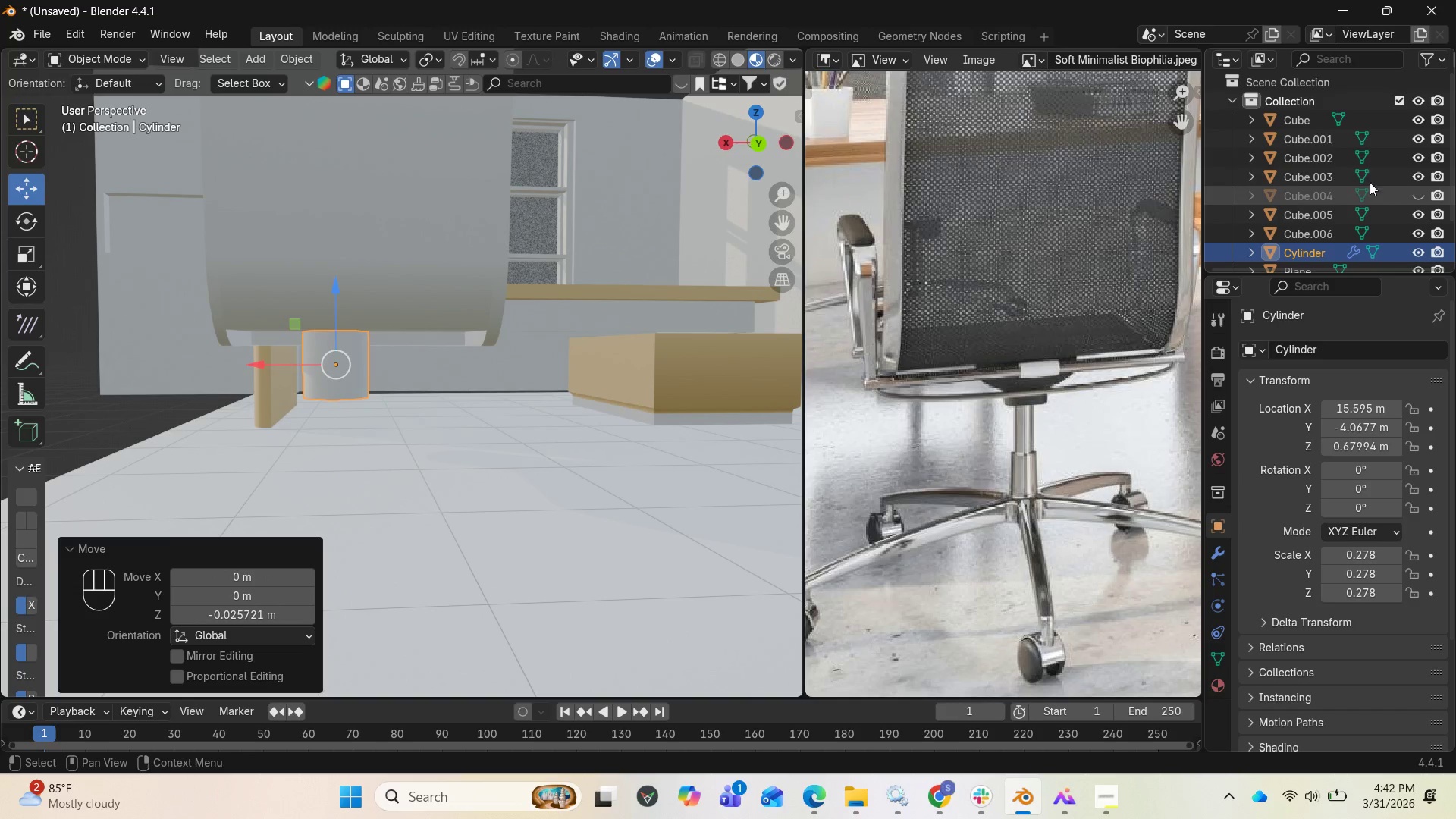 
scroll: coordinate [1332, 232], scroll_direction: down, amount: 4.0
 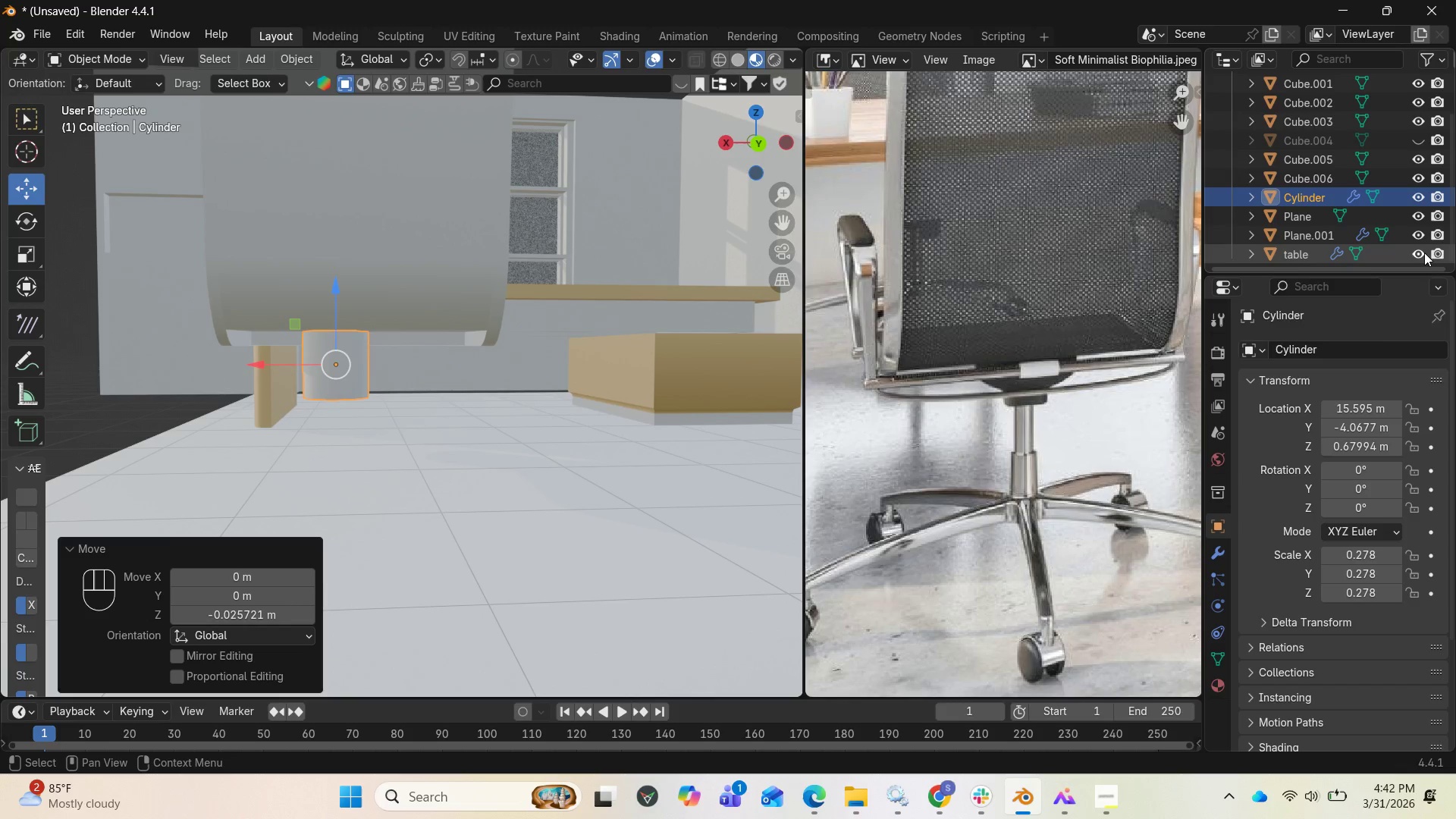 
left_click([1423, 253])
 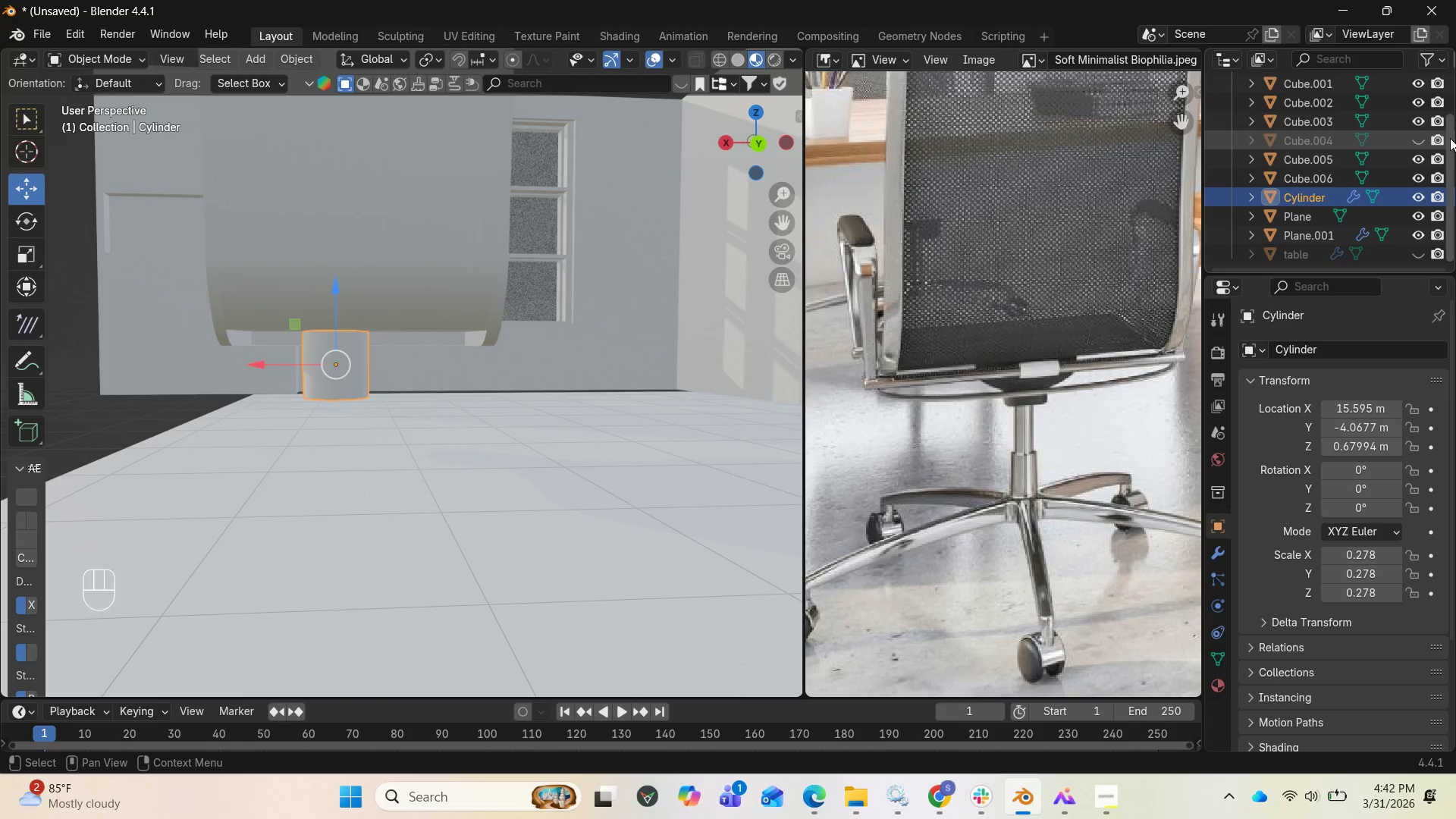 
wait(5.52)
 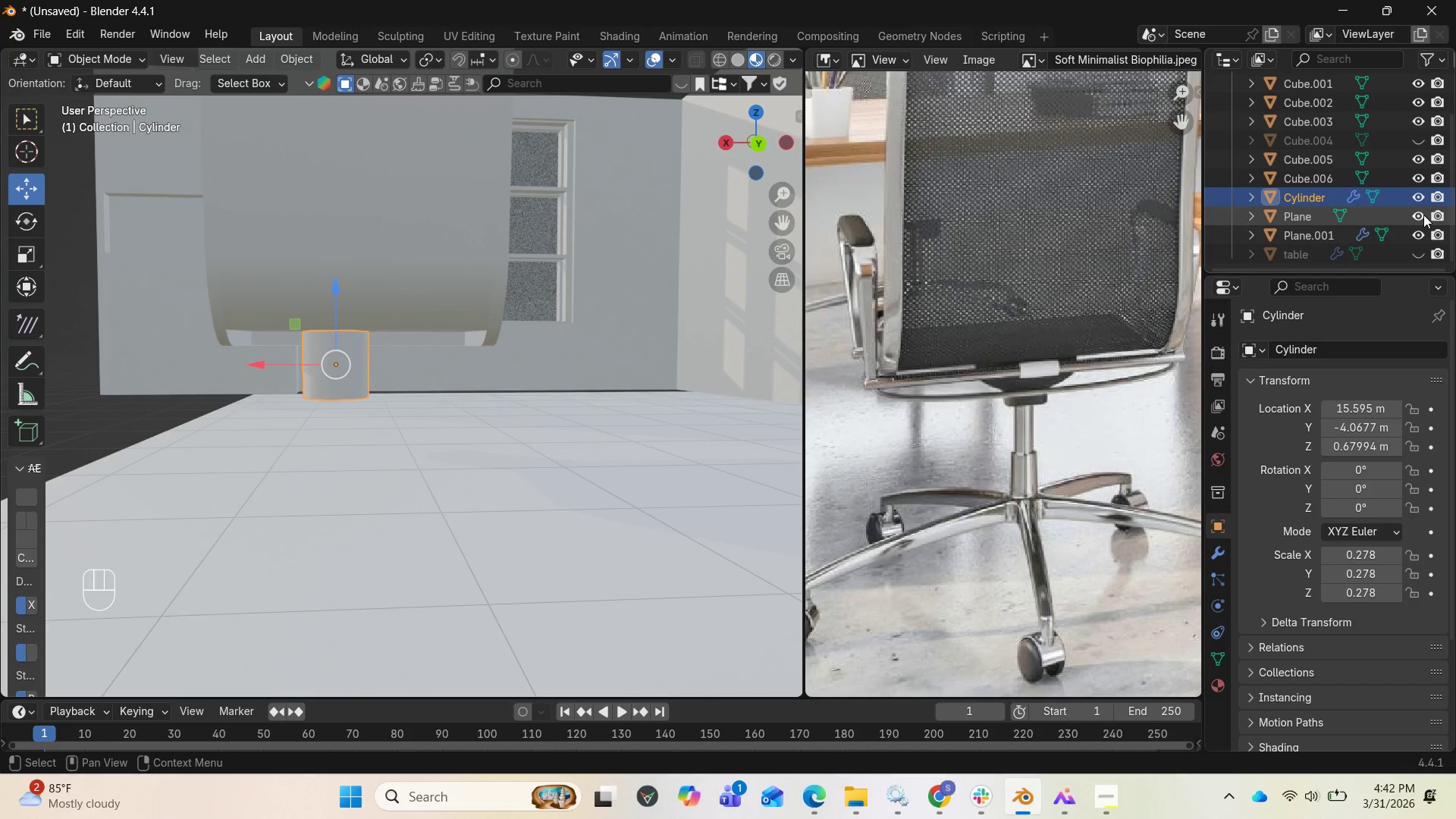 
left_click([1320, 142])
 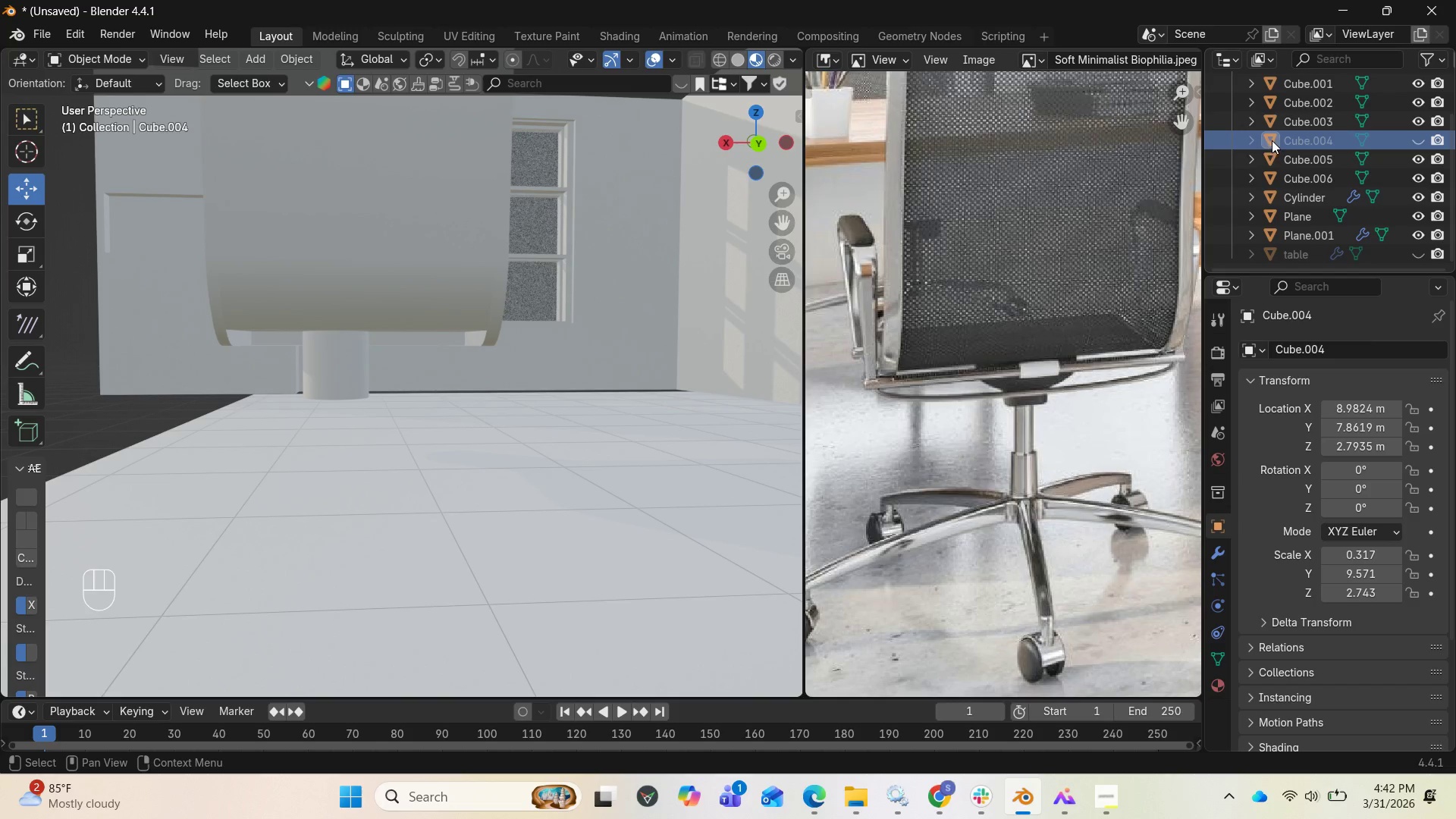 
right_click([1278, 140])
 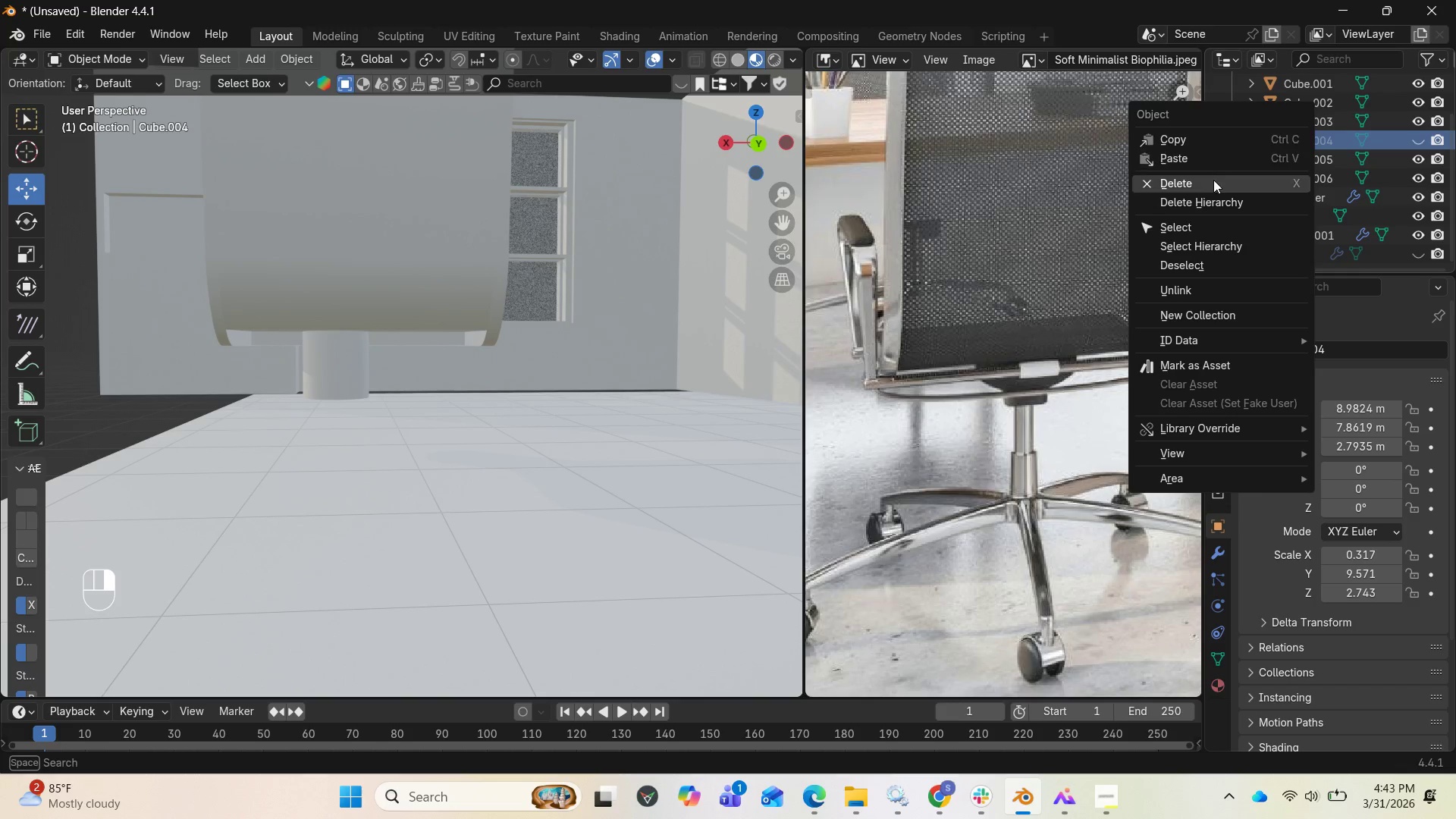 
left_click([1213, 180])
 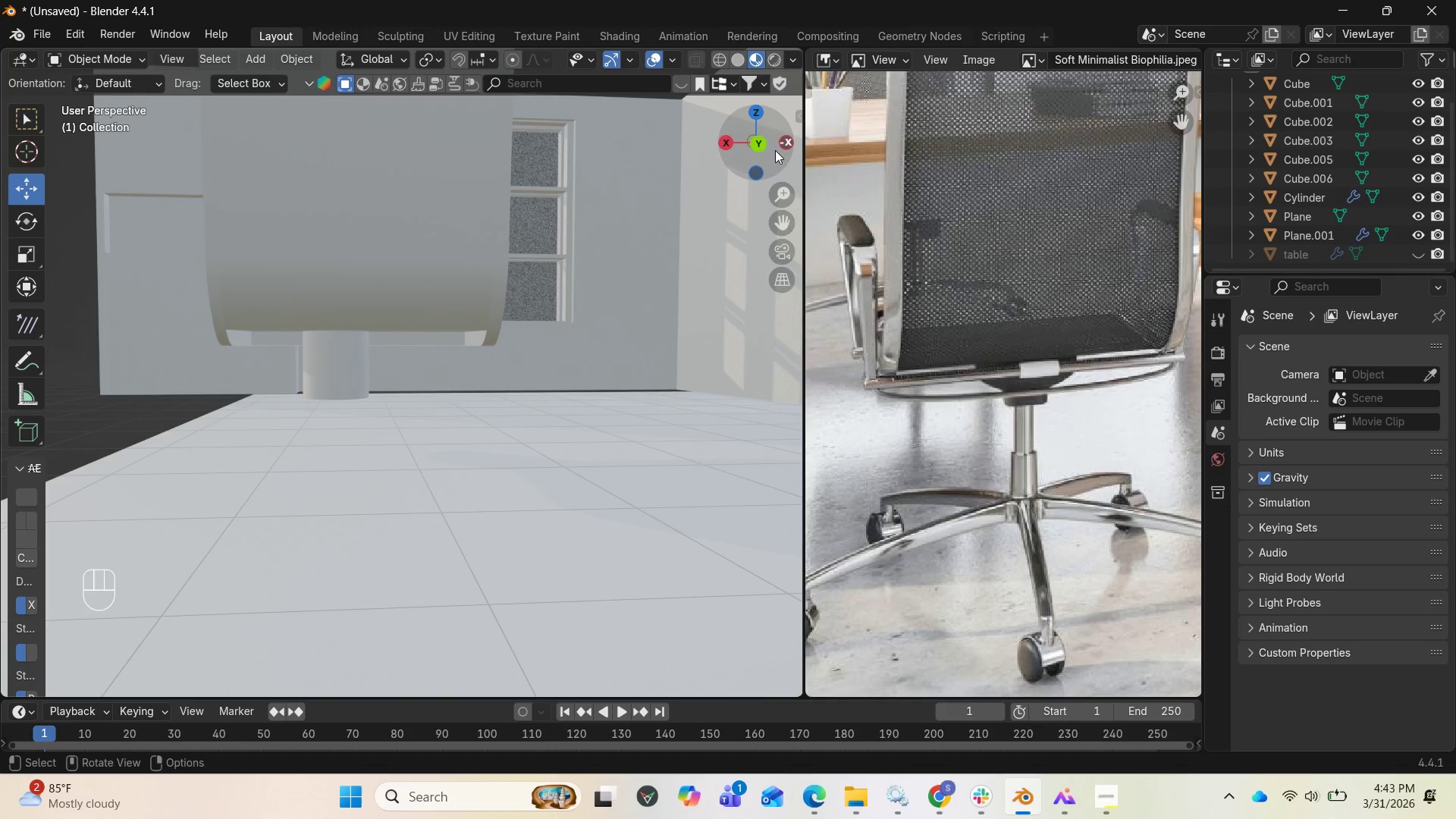 
left_click_drag(start_coordinate=[752, 148], to_coordinate=[110, 167])
 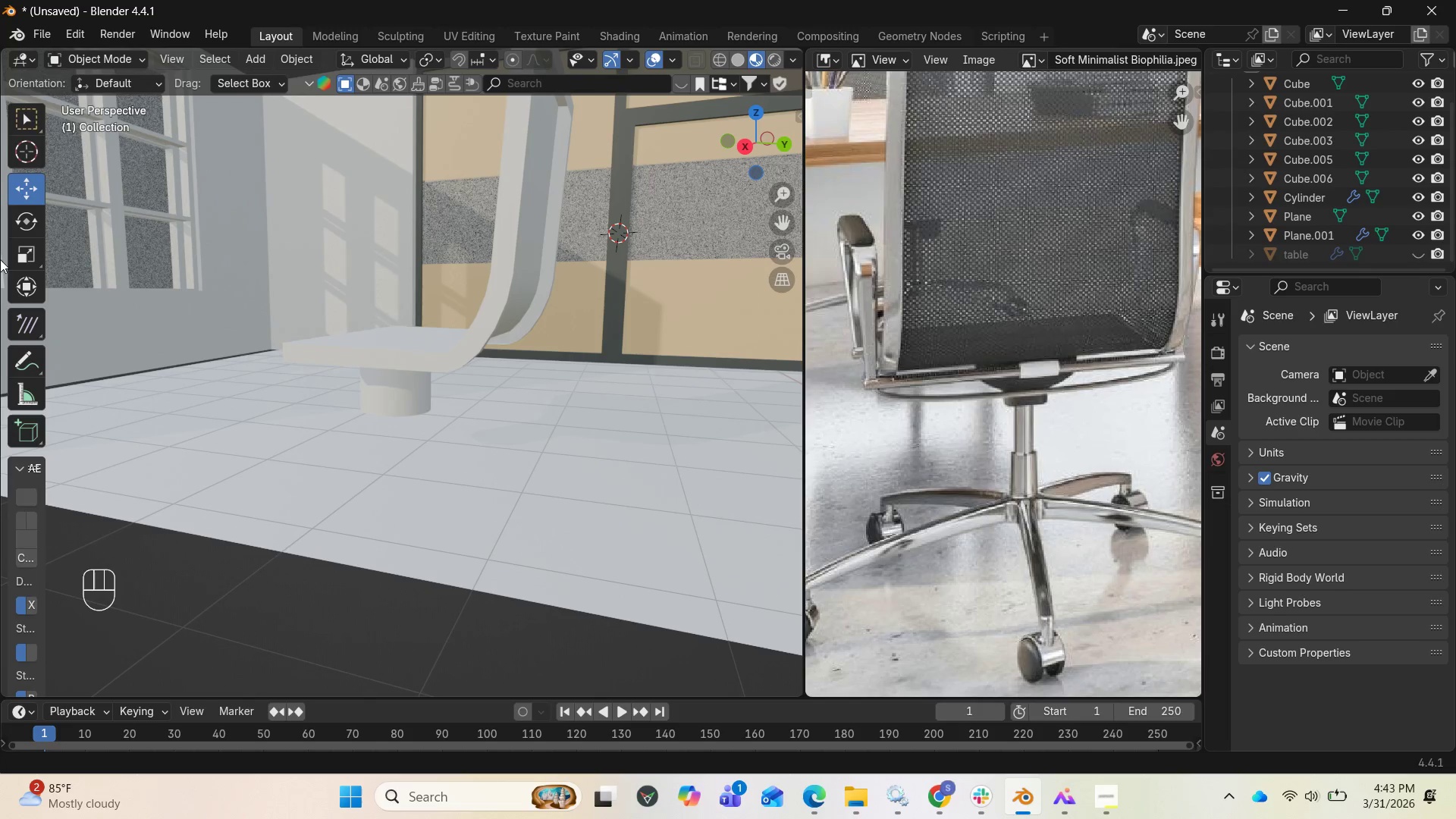 
scroll: coordinate [1261, 184], scroll_direction: up, amount: 3.0
 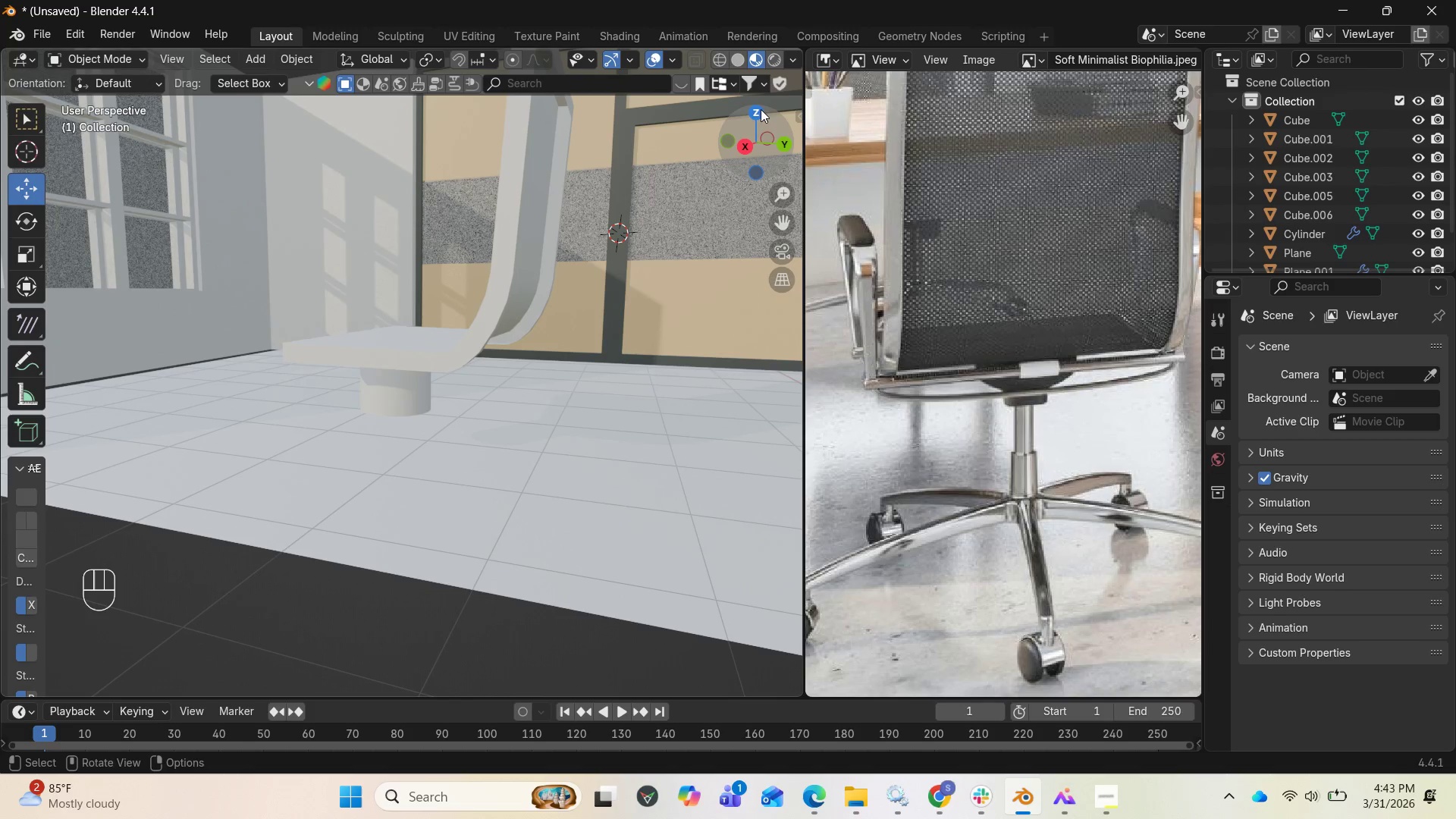 
left_click_drag(start_coordinate=[759, 118], to_coordinate=[676, 94])
 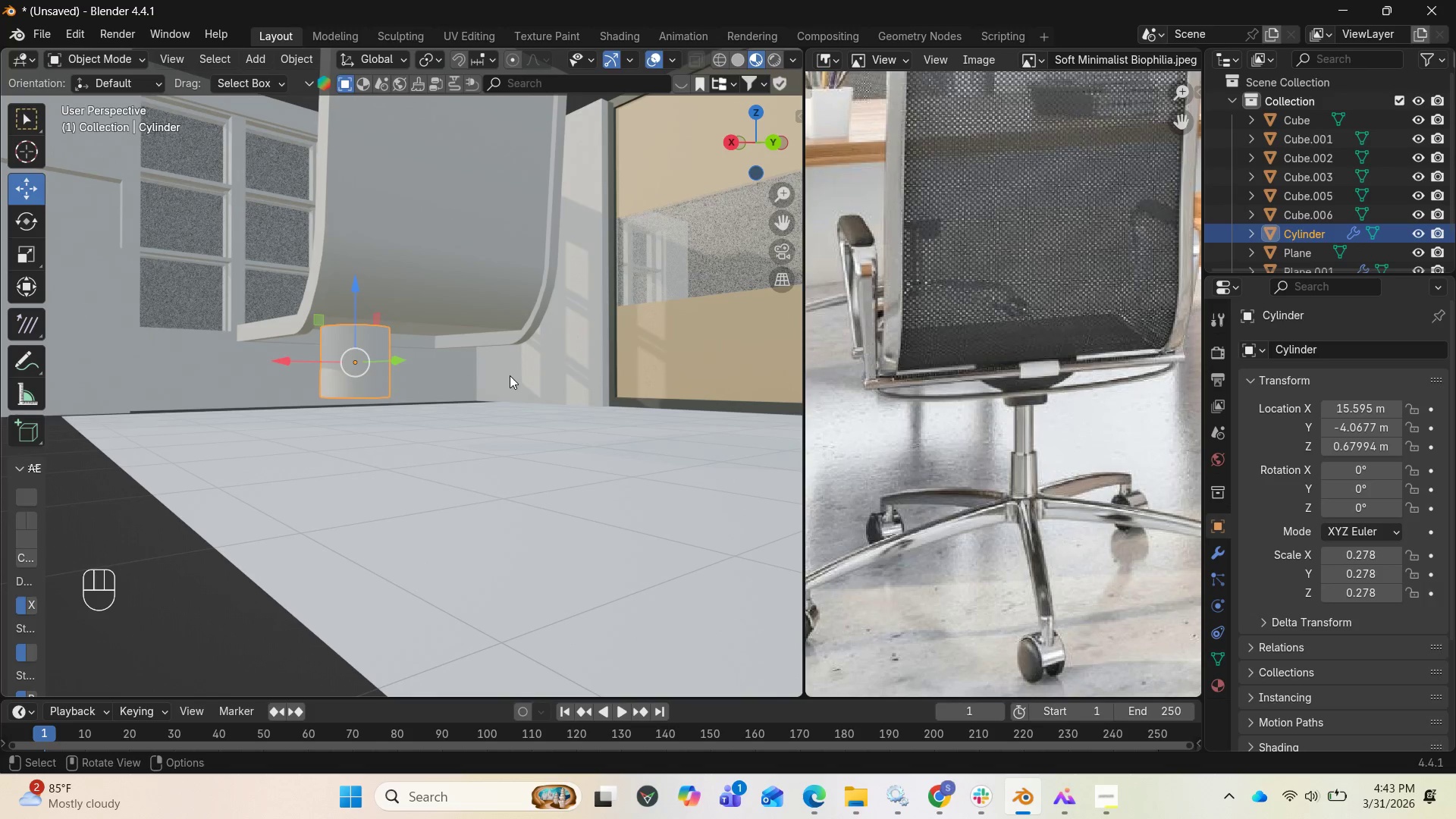 
key(Numpad1)
 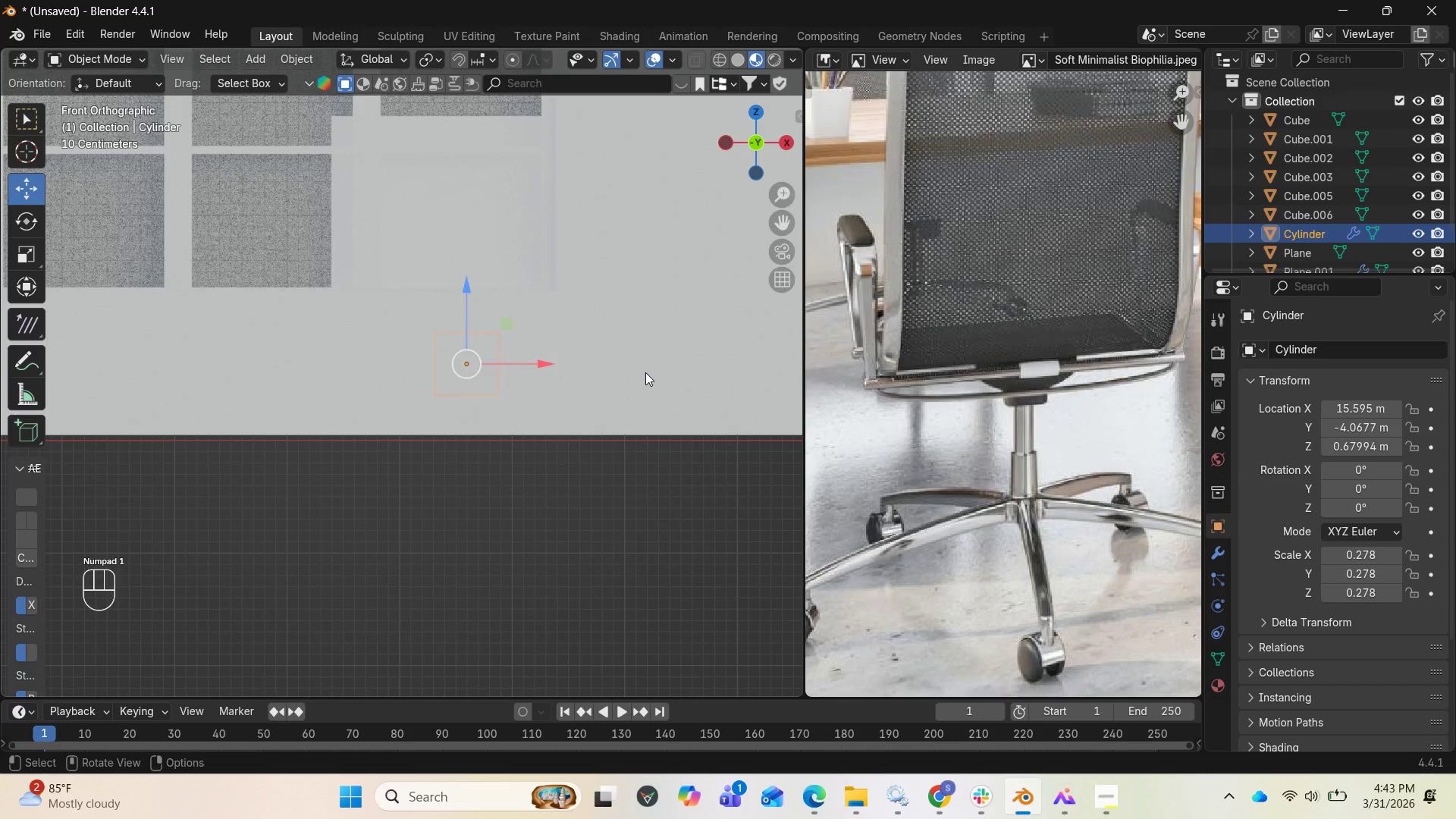 
scroll: coordinate [645, 372], scroll_direction: down, amount: 4.0
 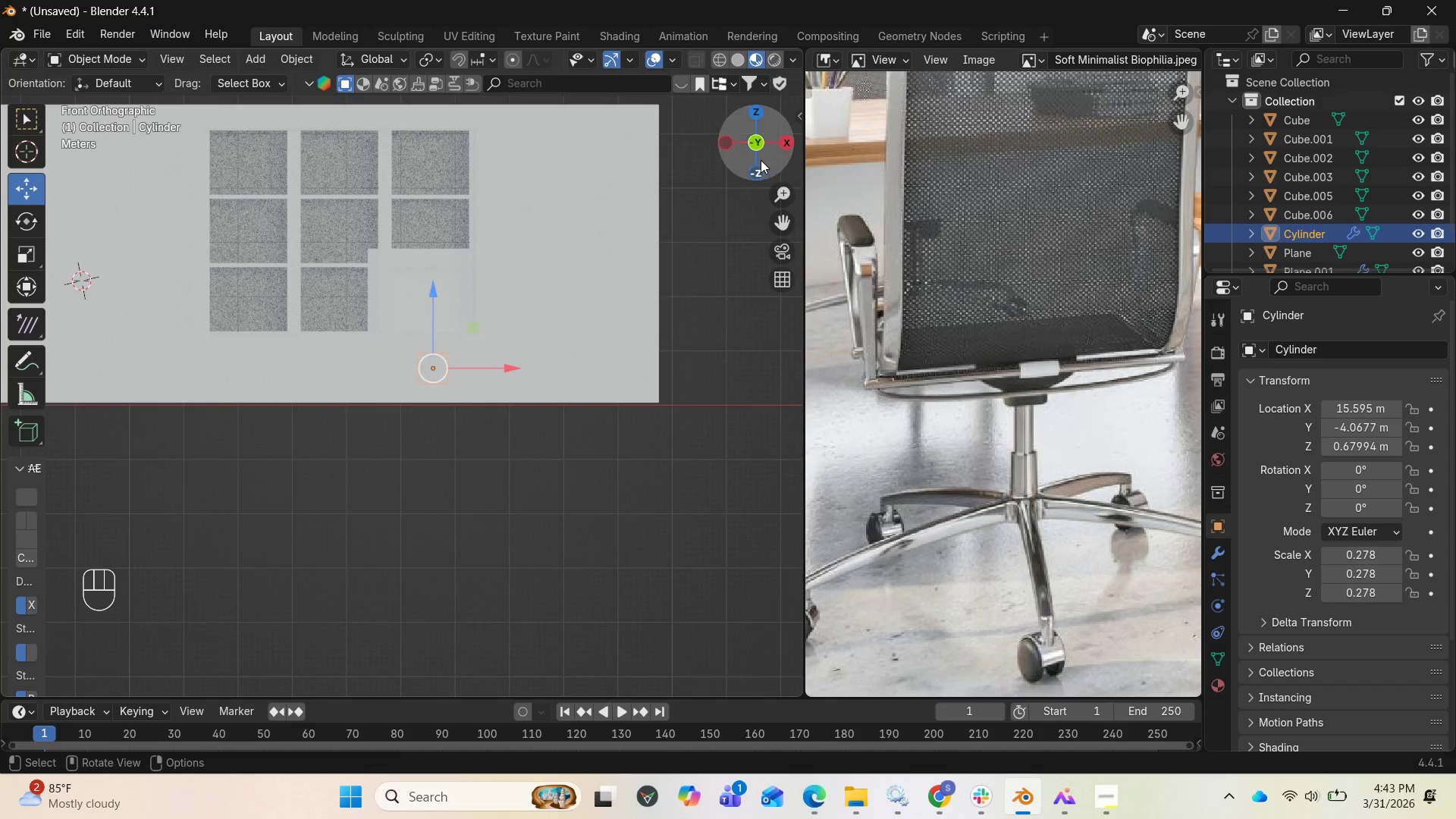 
left_click_drag(start_coordinate=[766, 151], to_coordinate=[646, 177])
 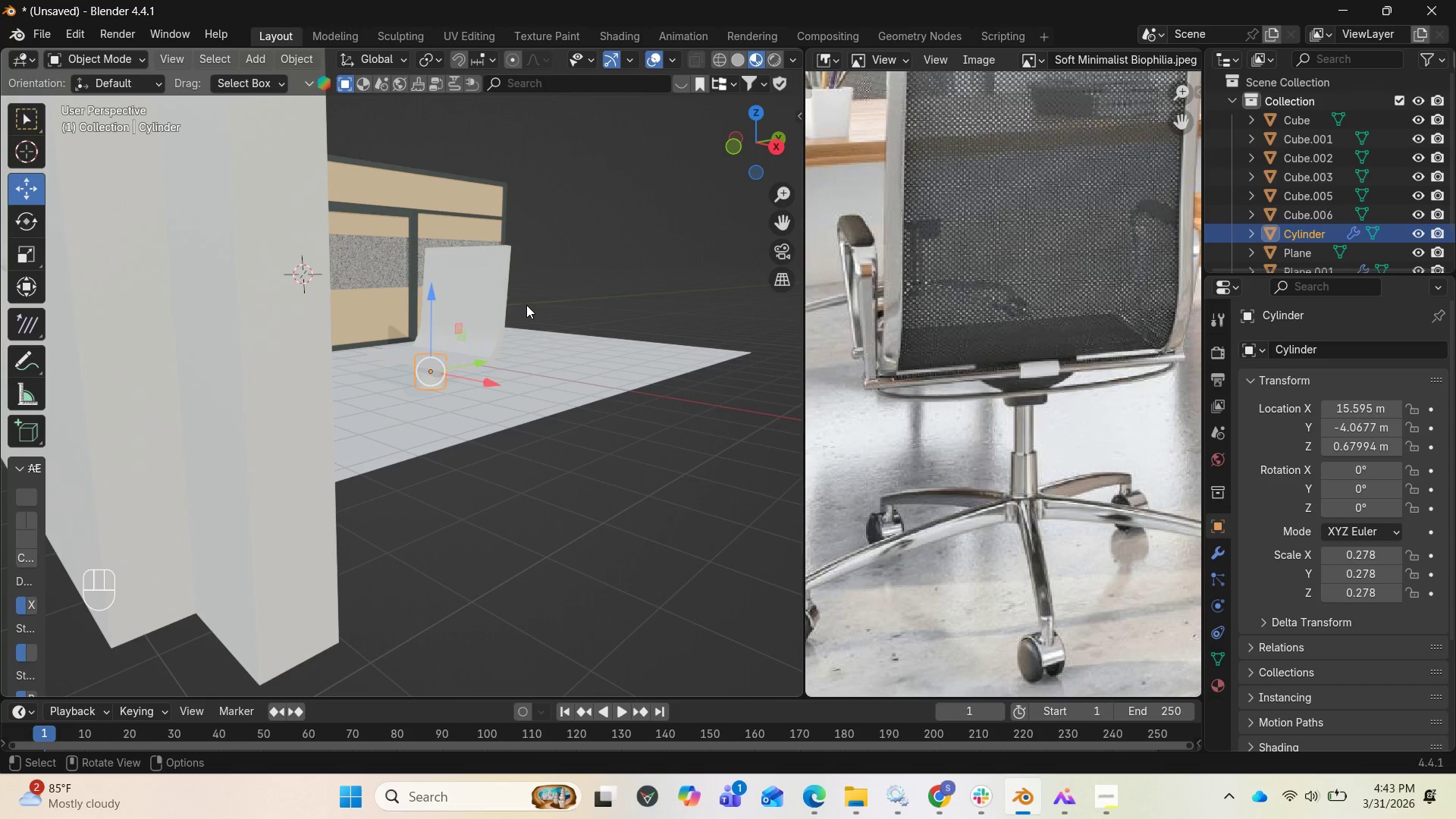 
hold_key(key=ShiftLeft, duration=1.05)
left_click([507, 298])
 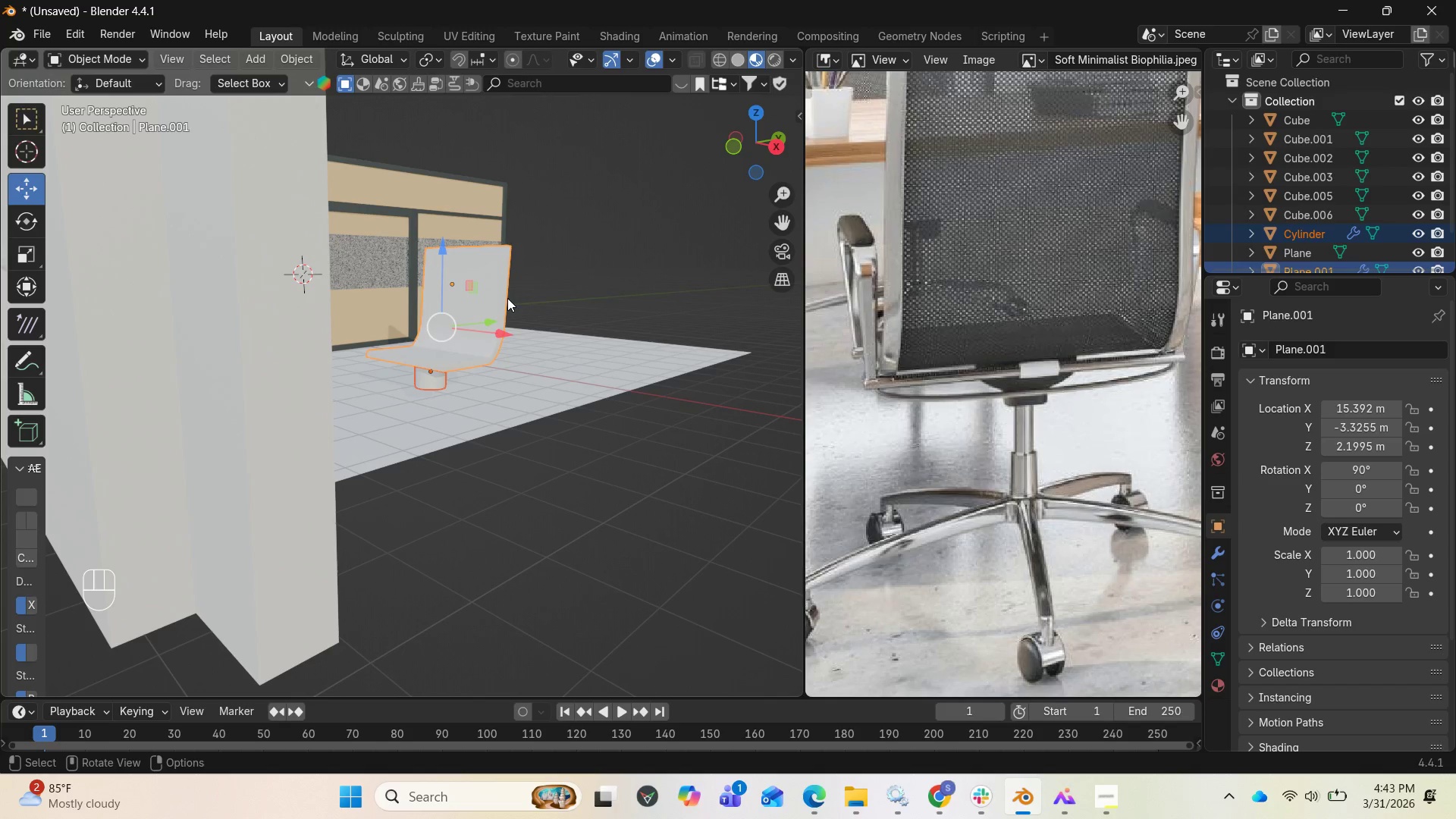 
key(M)
 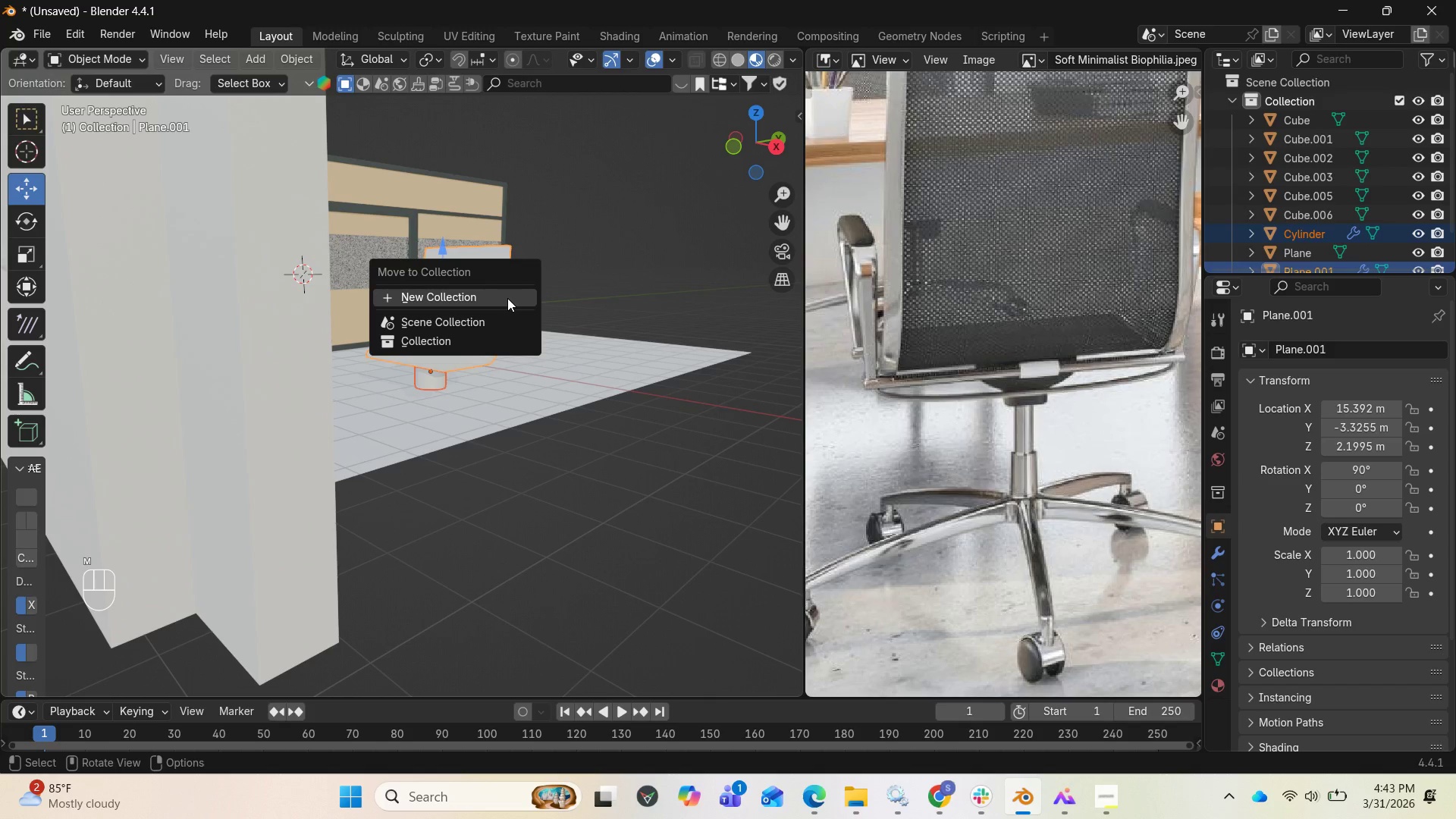 
left_click([507, 298])
 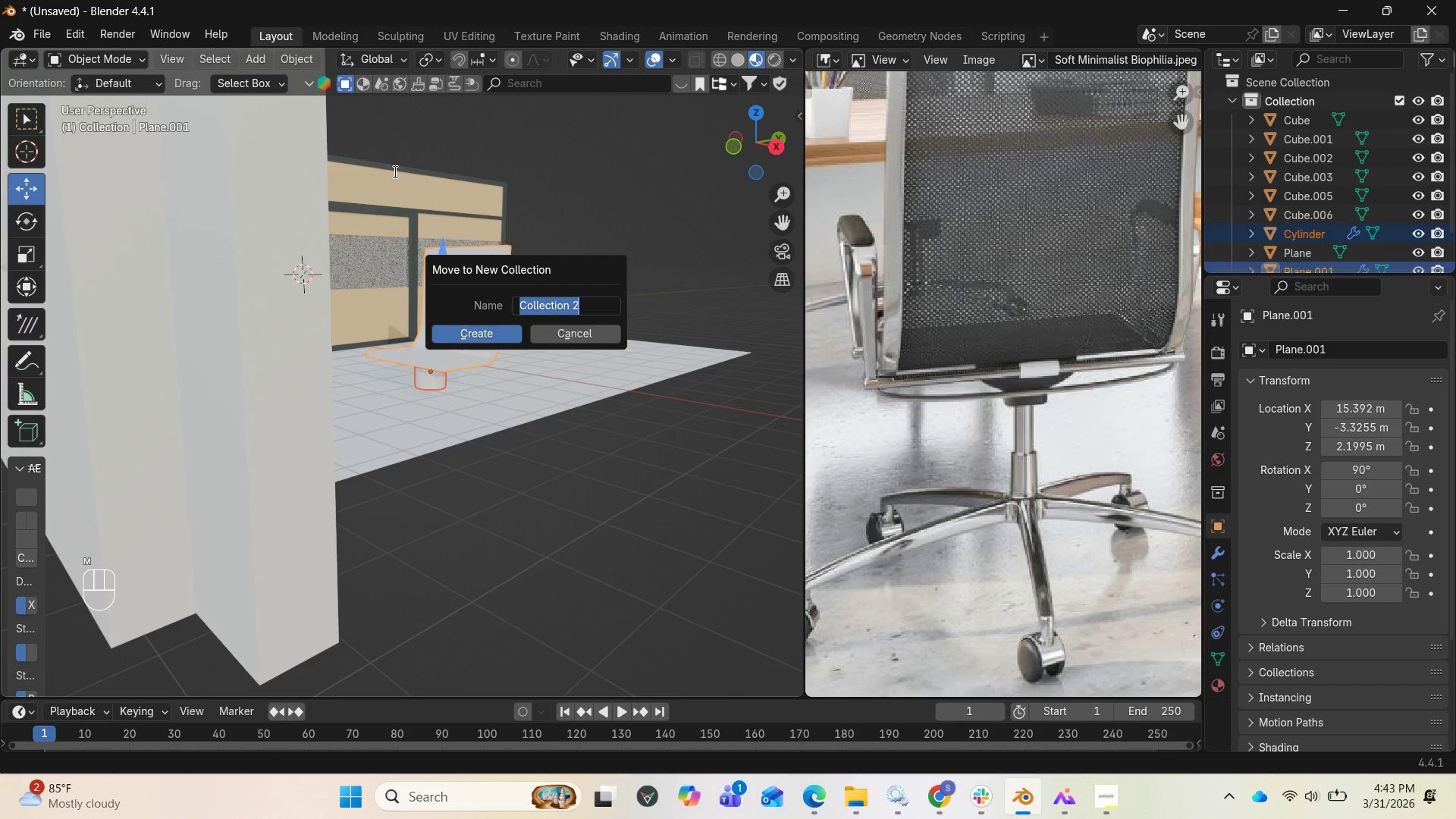 
type(chair)
 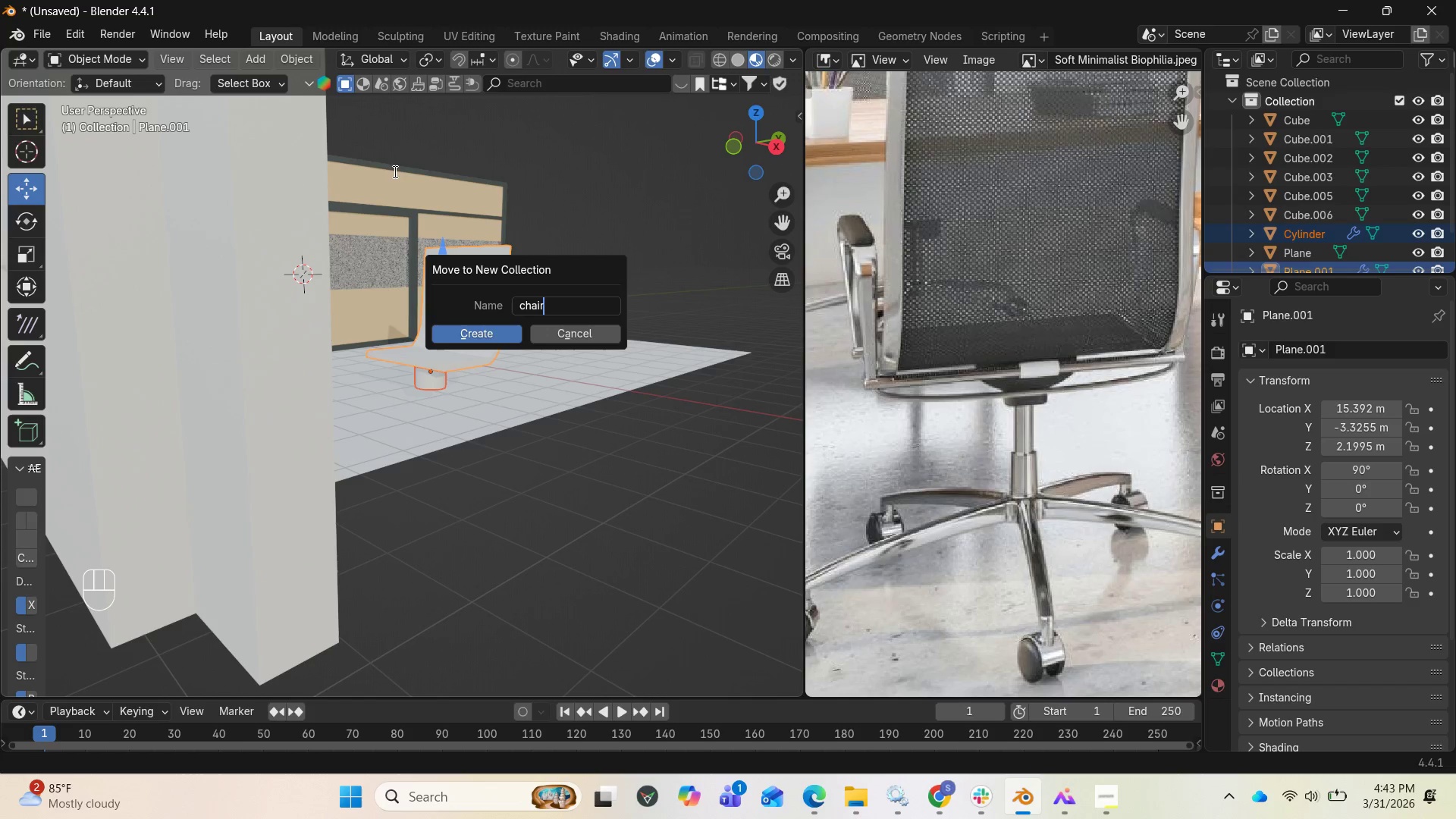 
key(Enter)
 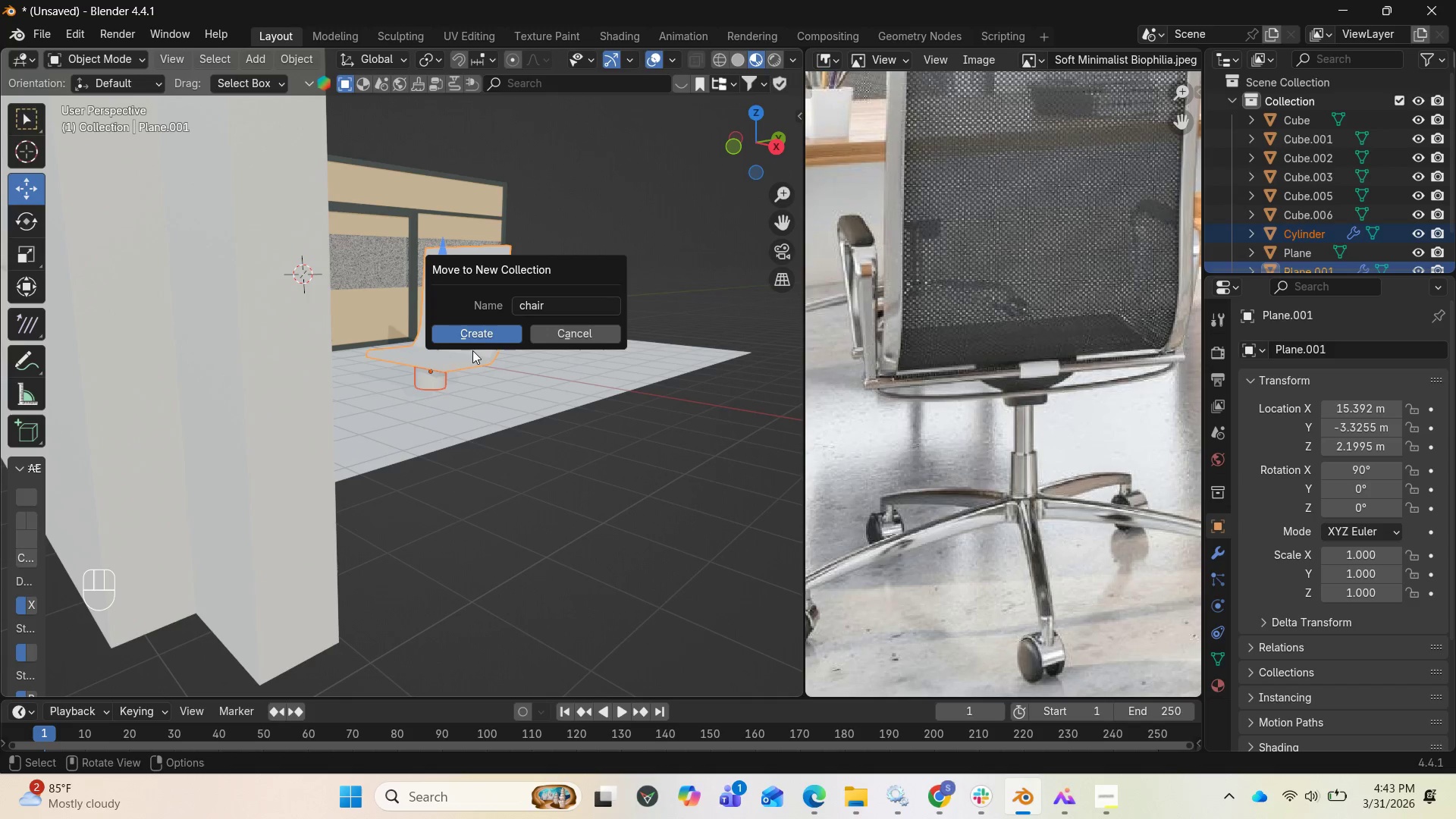 
left_click([478, 337])
 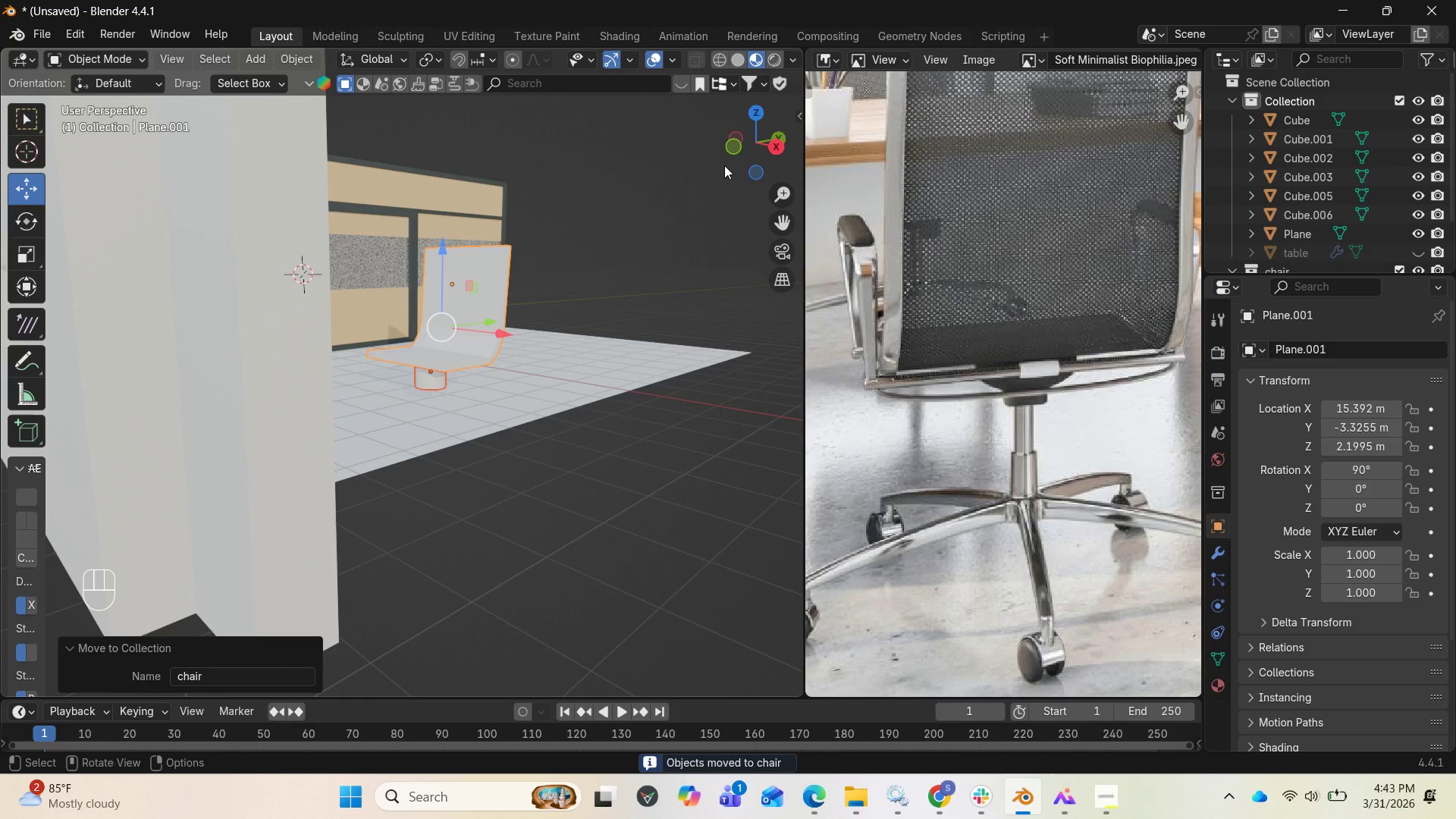 
left_click_drag(start_coordinate=[743, 151], to_coordinate=[617, 180])
 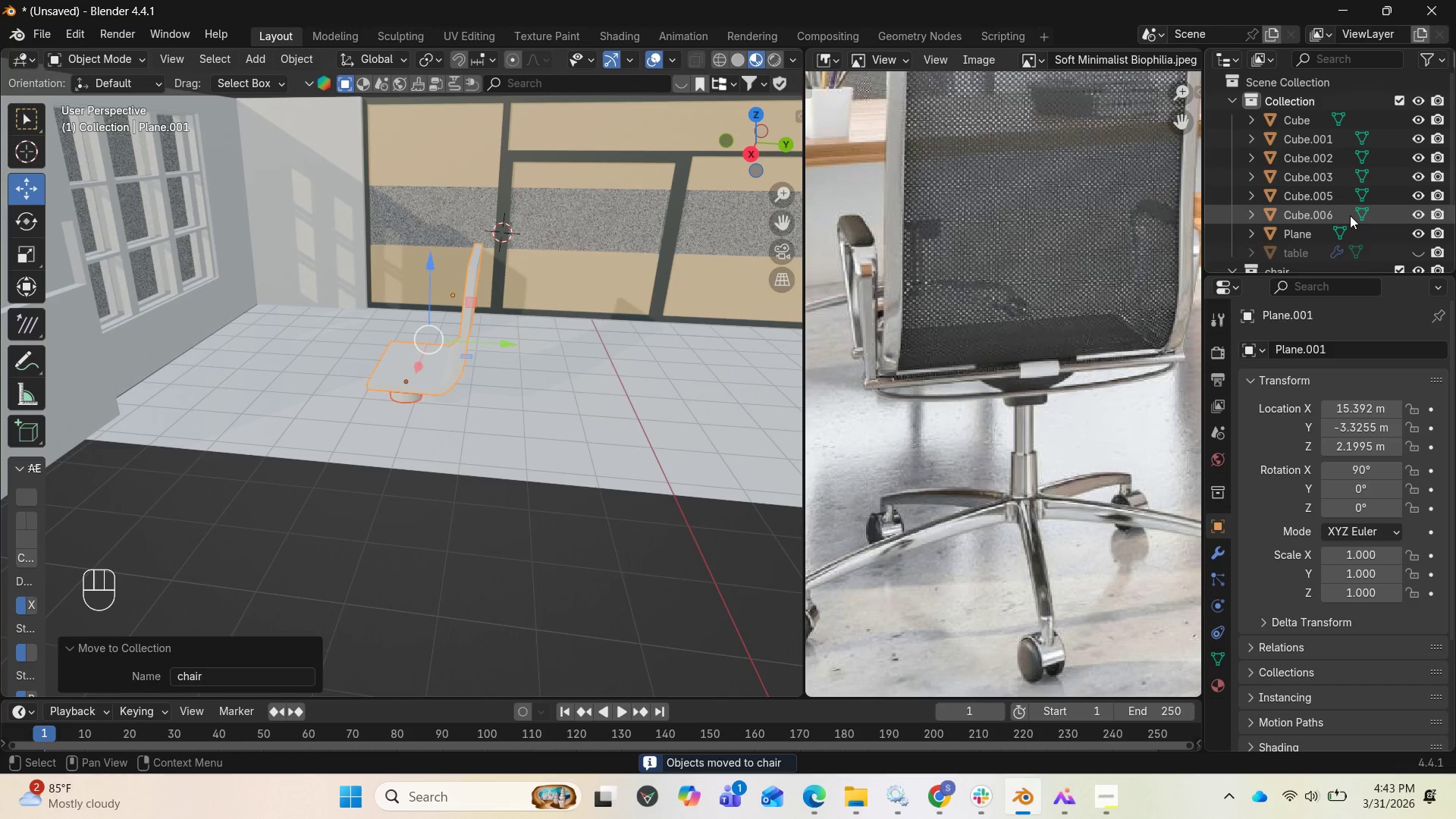 
scroll: coordinate [1350, 215], scroll_direction: down, amount: 1.0
 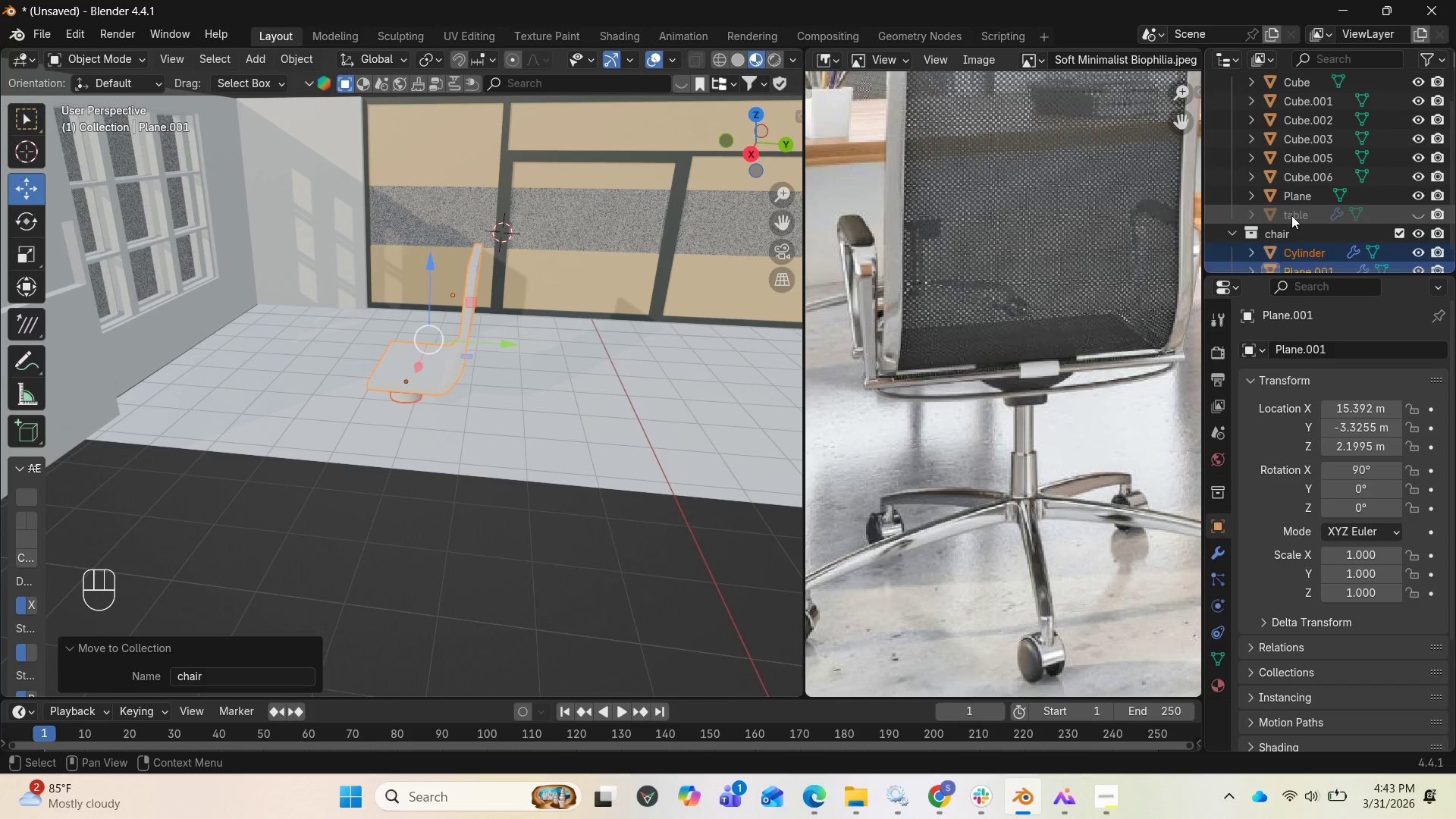 
left_click_drag(start_coordinate=[1291, 215], to_coordinate=[1292, 219])
 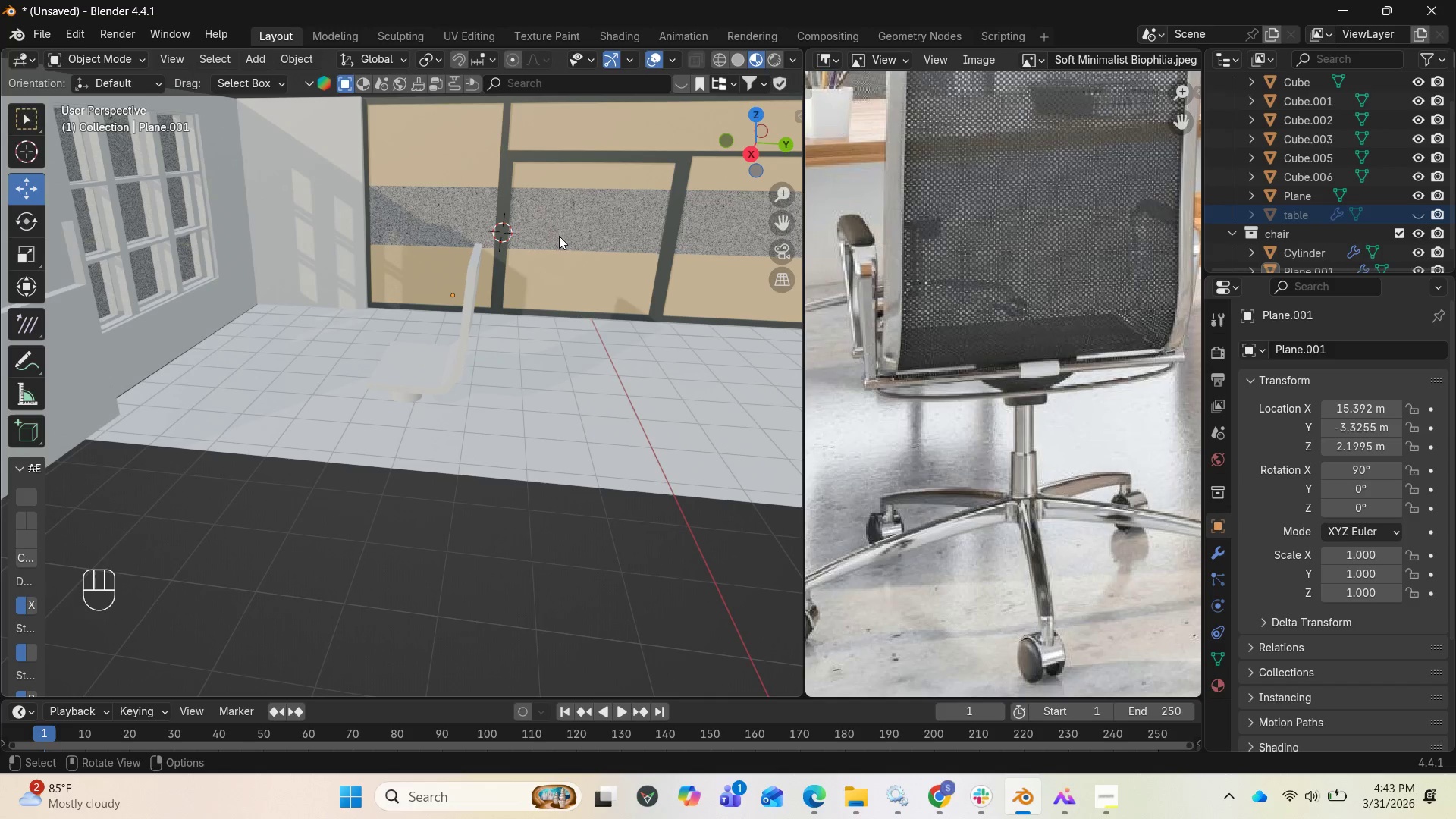 
scroll: coordinate [555, 262], scroll_direction: down, amount: 4.0
 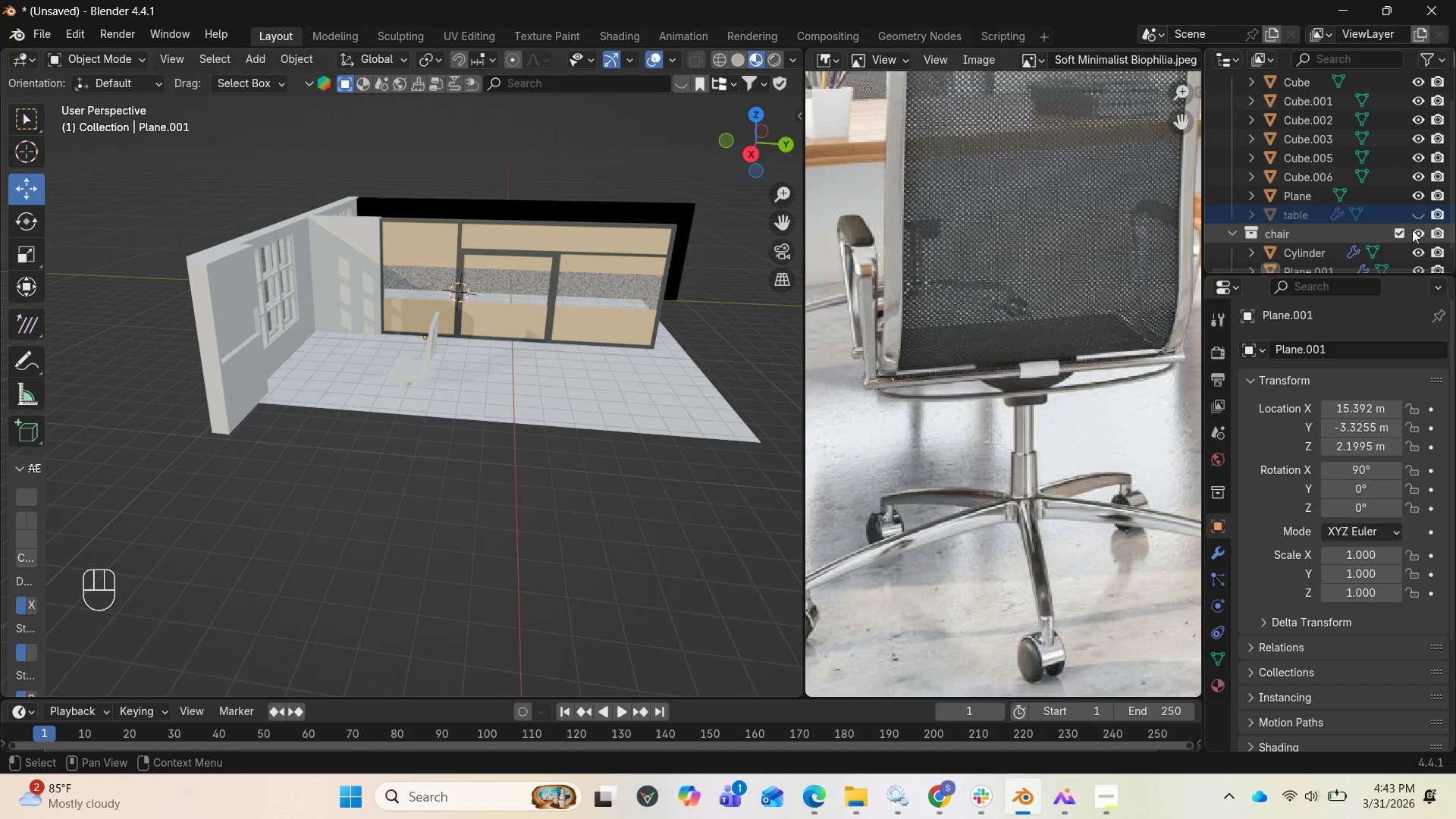 
left_click([1421, 231])
 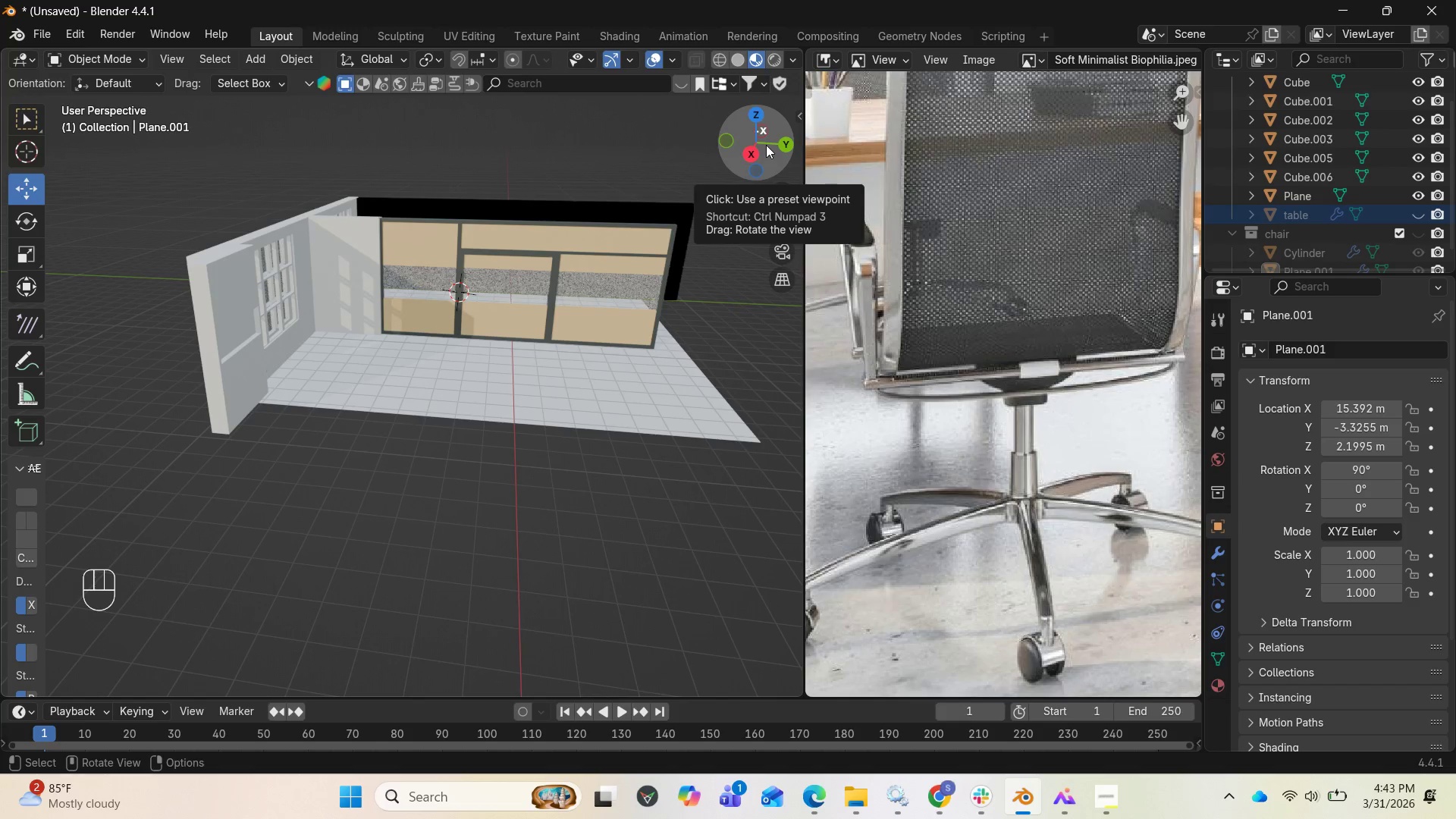 
left_click_drag(start_coordinate=[766, 145], to_coordinate=[249, 143])
 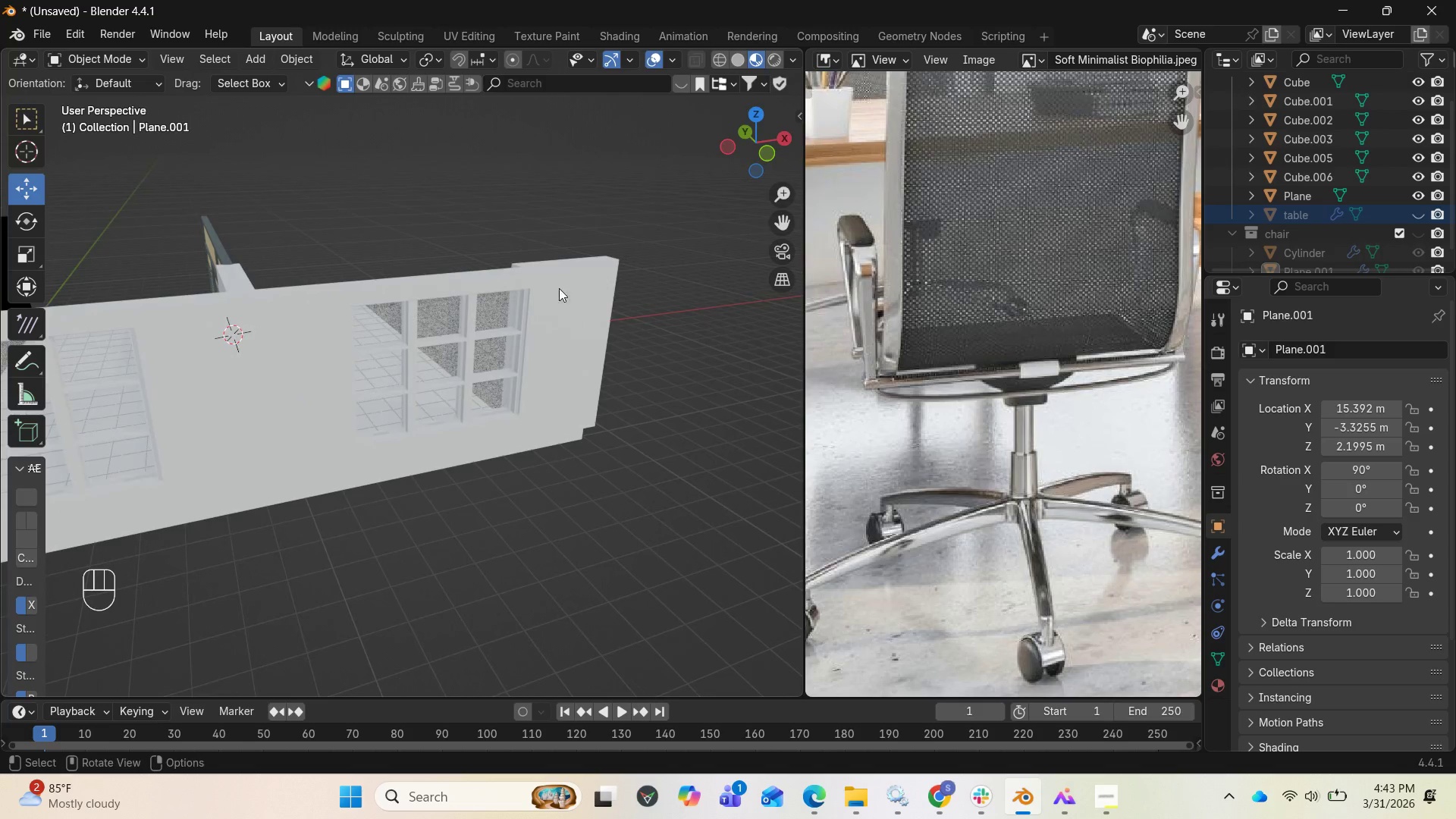 
scroll: coordinate [557, 289], scroll_direction: down, amount: 2.0
 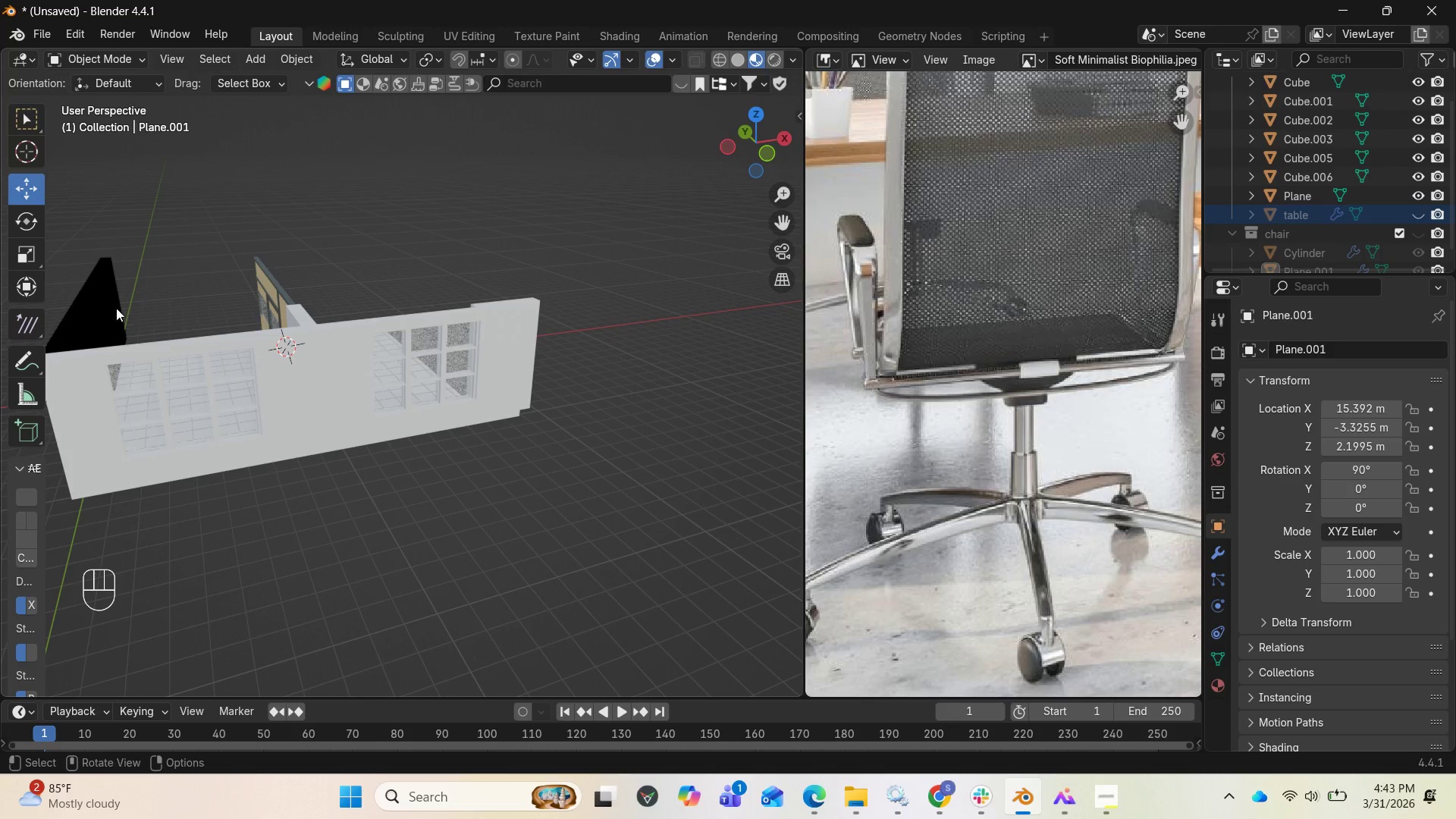 
left_click([108, 305])
 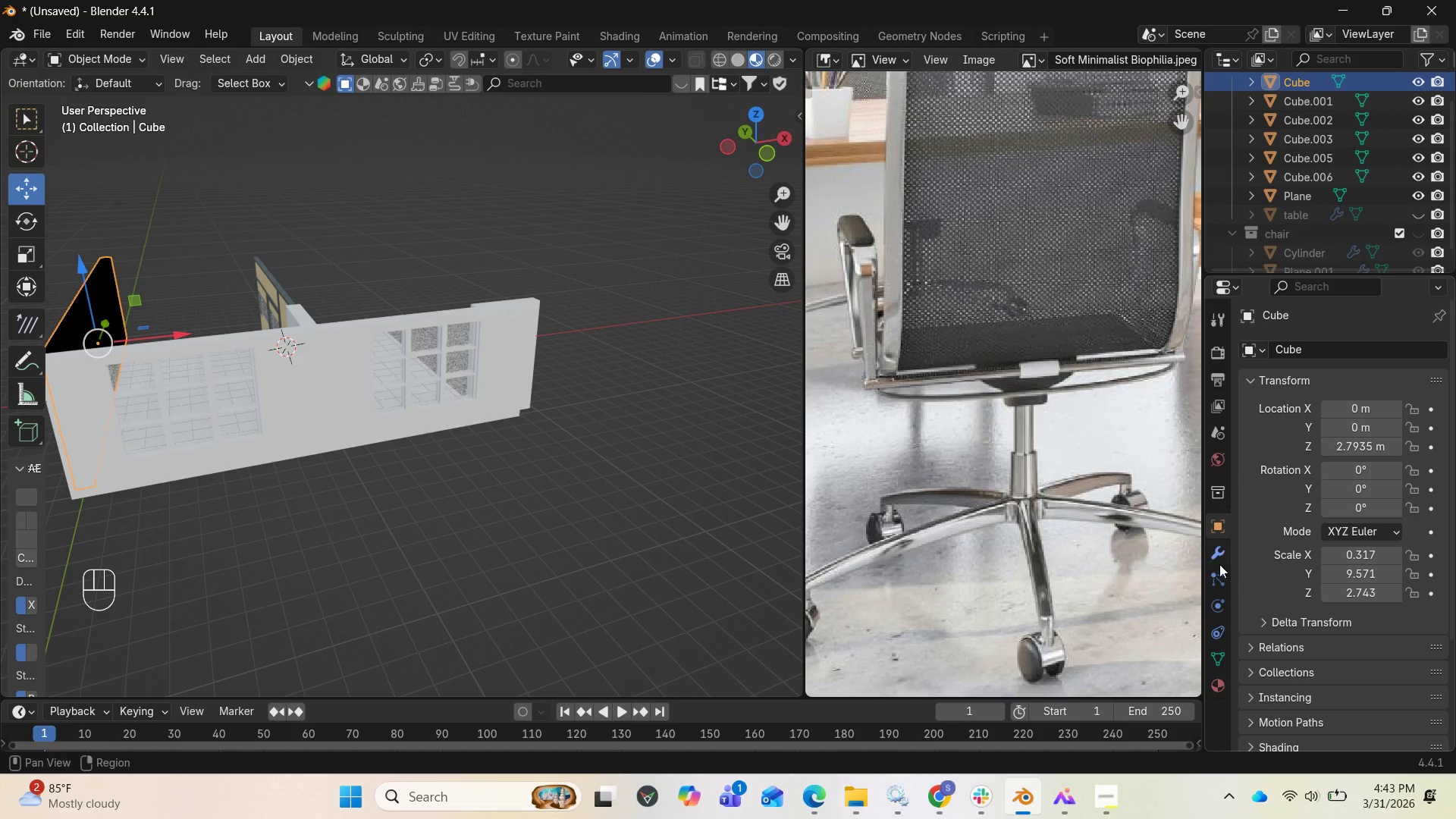 
left_click([1219, 564])
 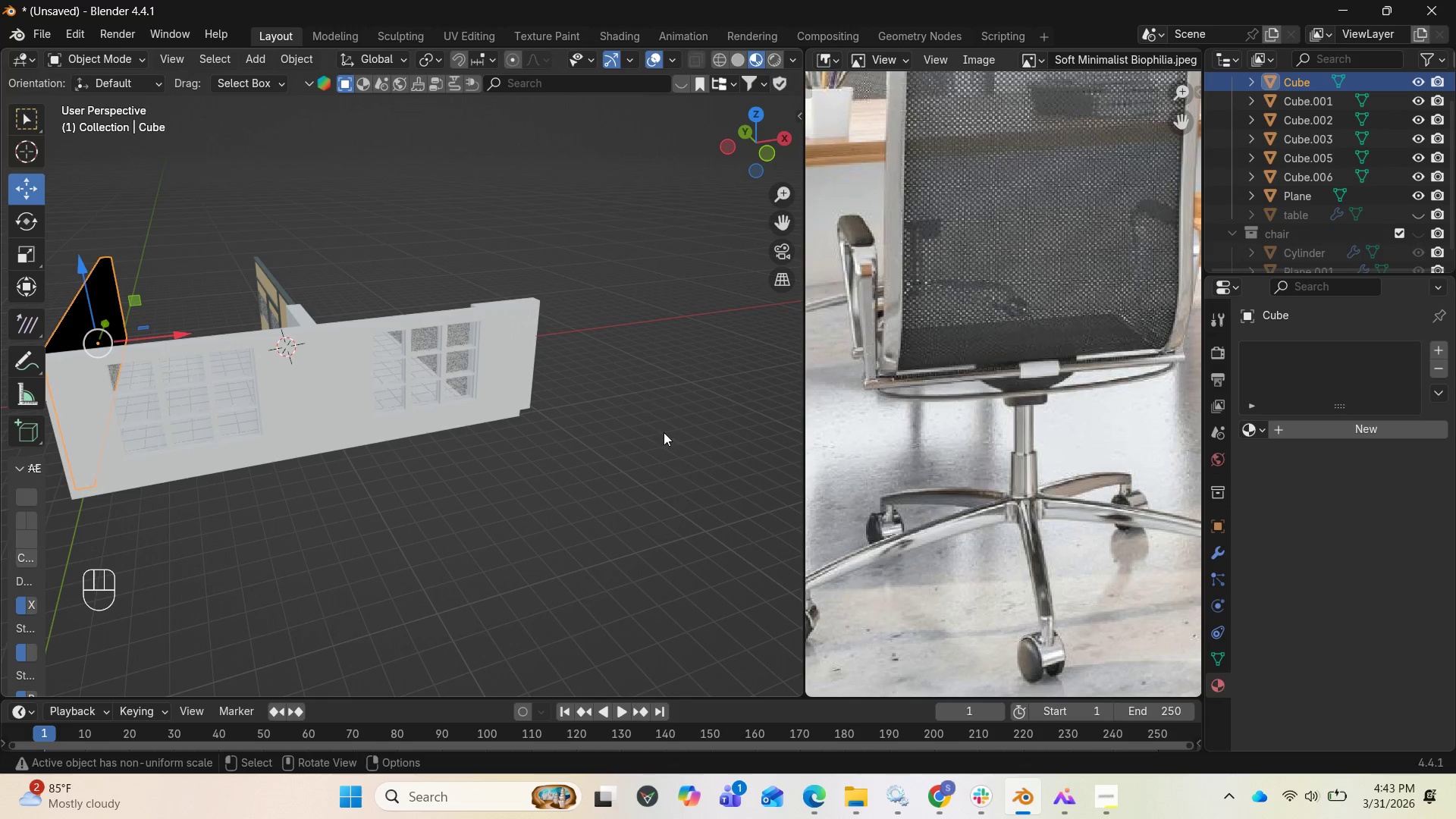 
scroll: coordinate [648, 333], scroll_direction: down, amount: 2.0
 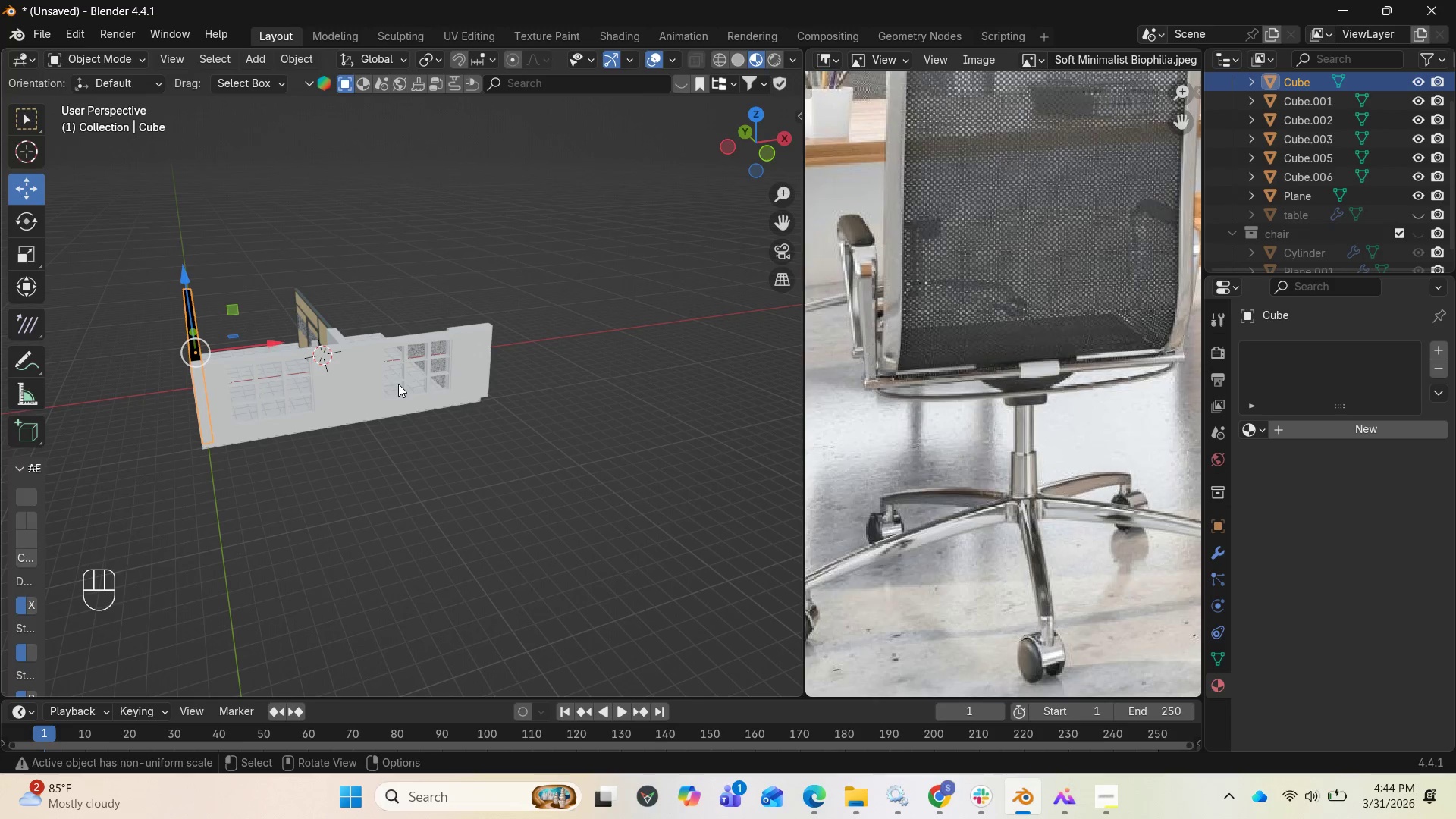 
key(Pause)
 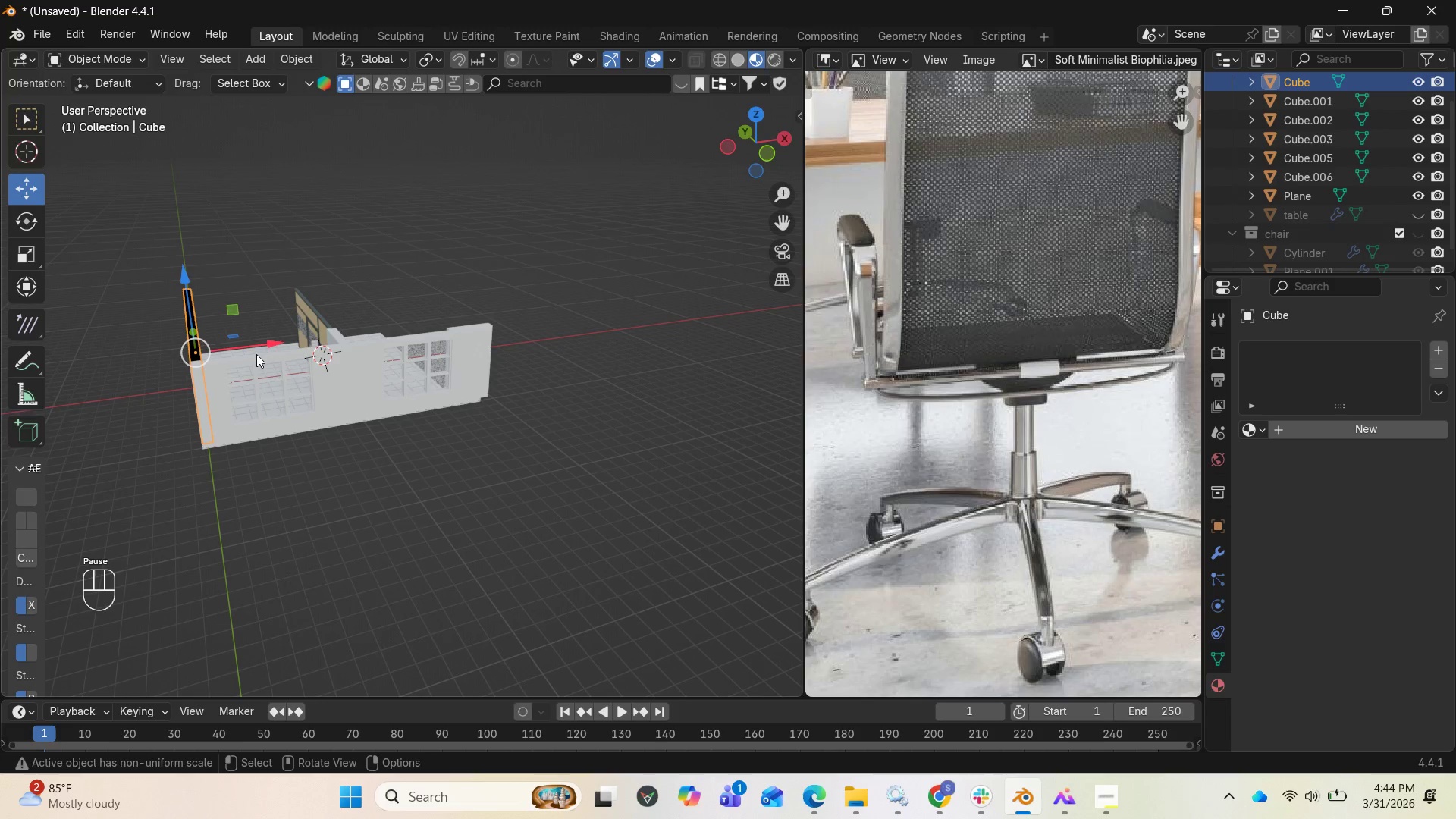 
key(Delete)
 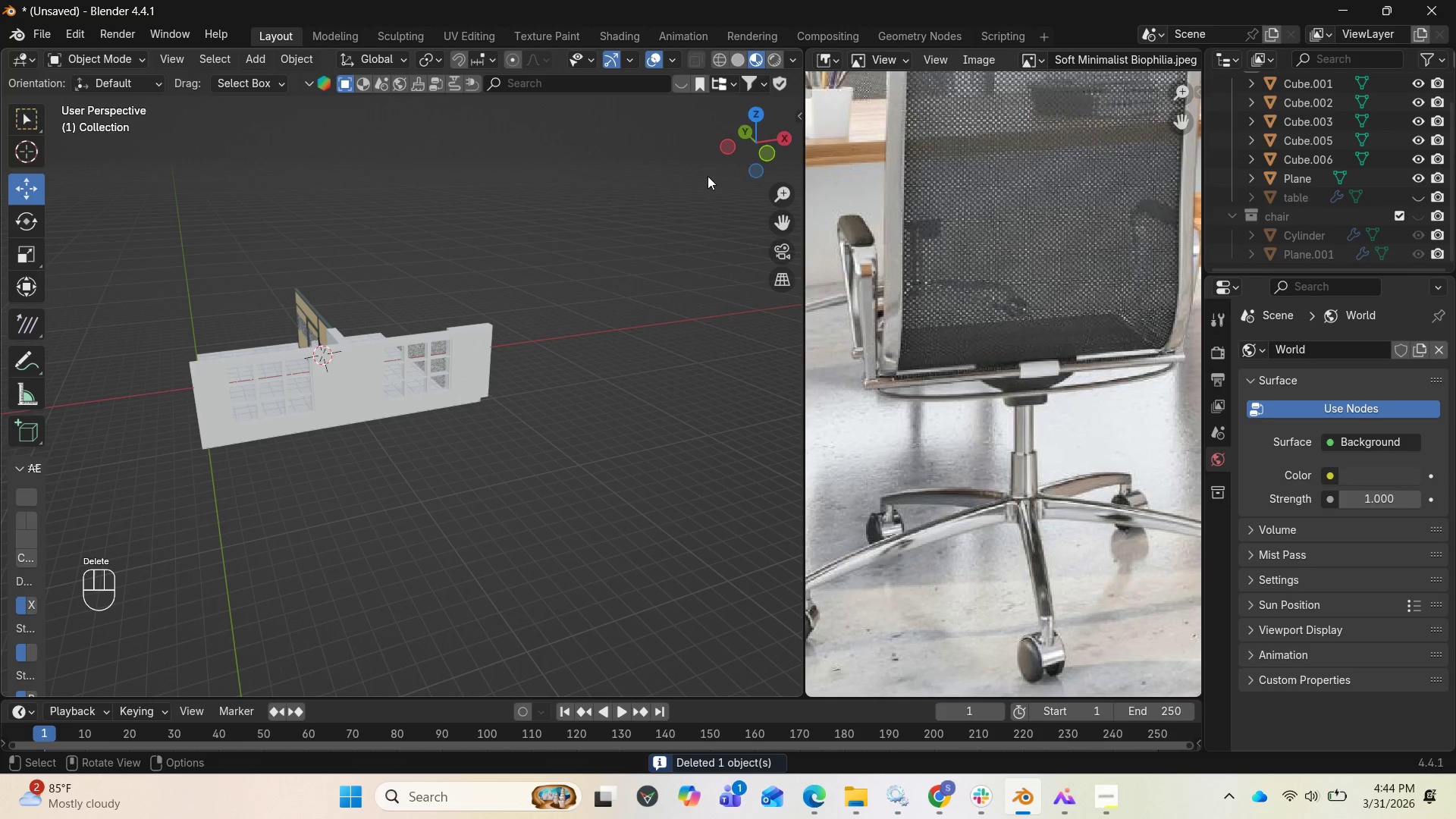 
left_click_drag(start_coordinate=[752, 150], to_coordinate=[55, 162])
 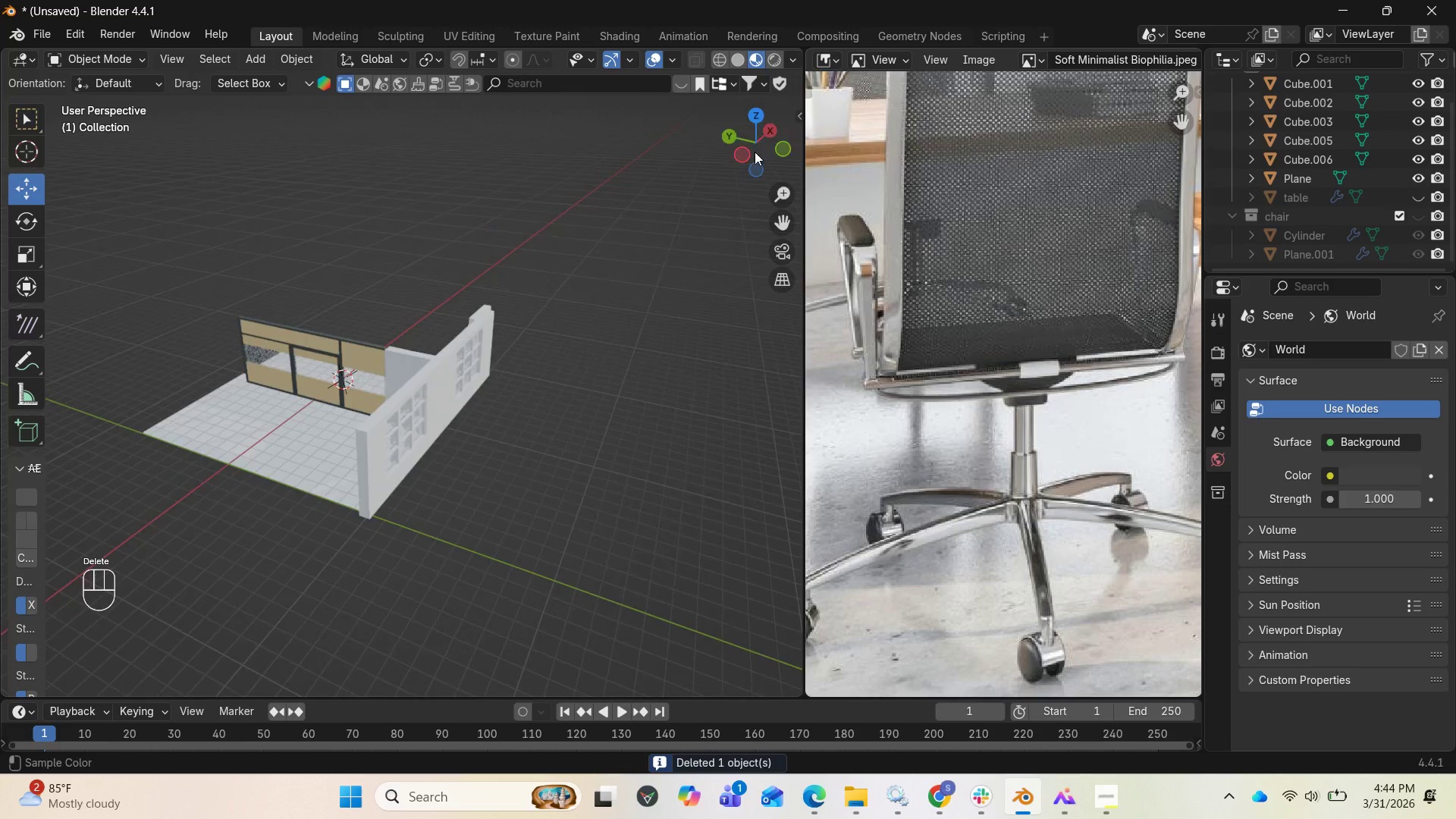 
left_click_drag(start_coordinate=[755, 152], to_coordinate=[738, 154])
 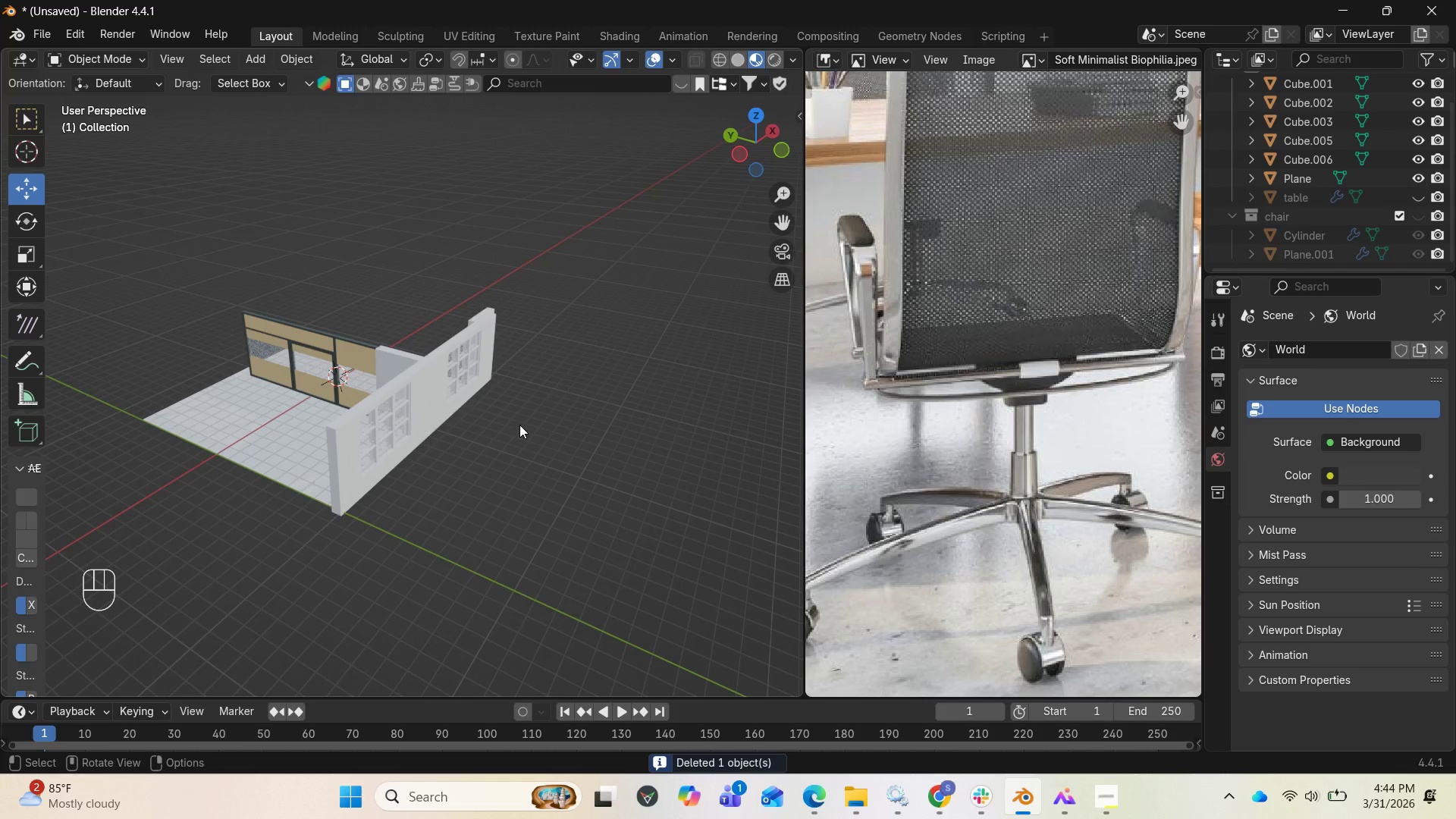 
key(S)
 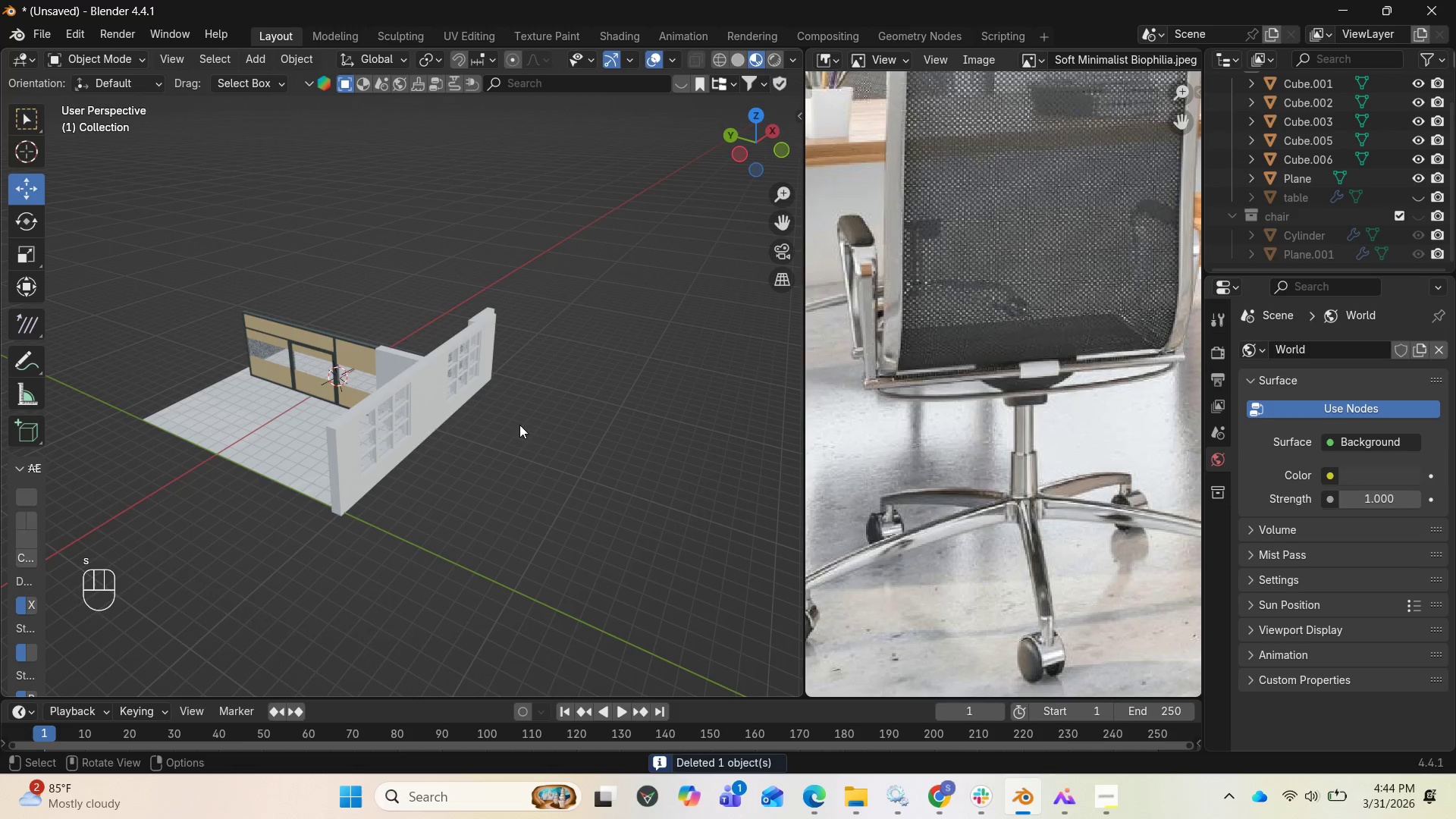 
type(sa)
 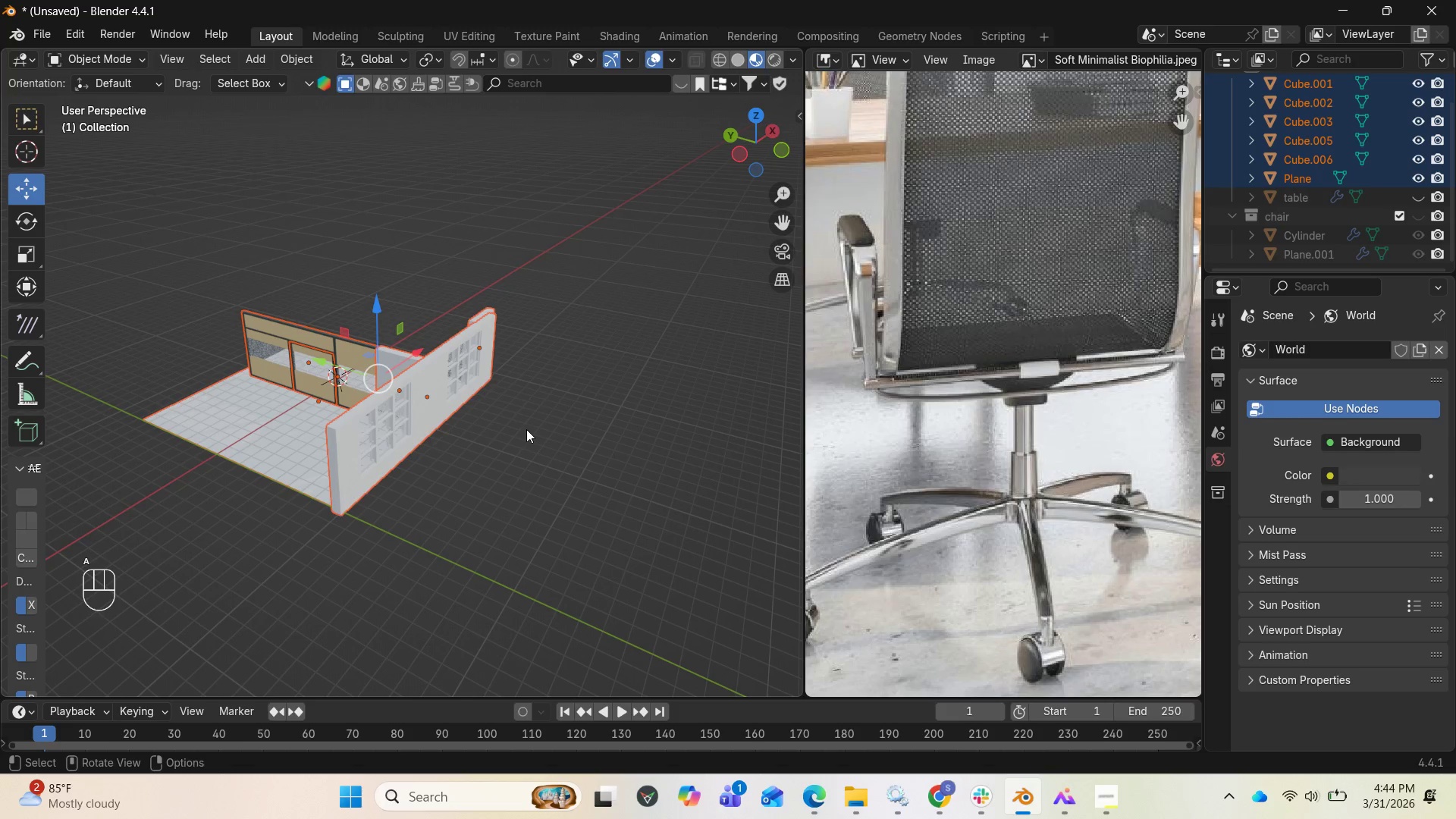 
key(M)
 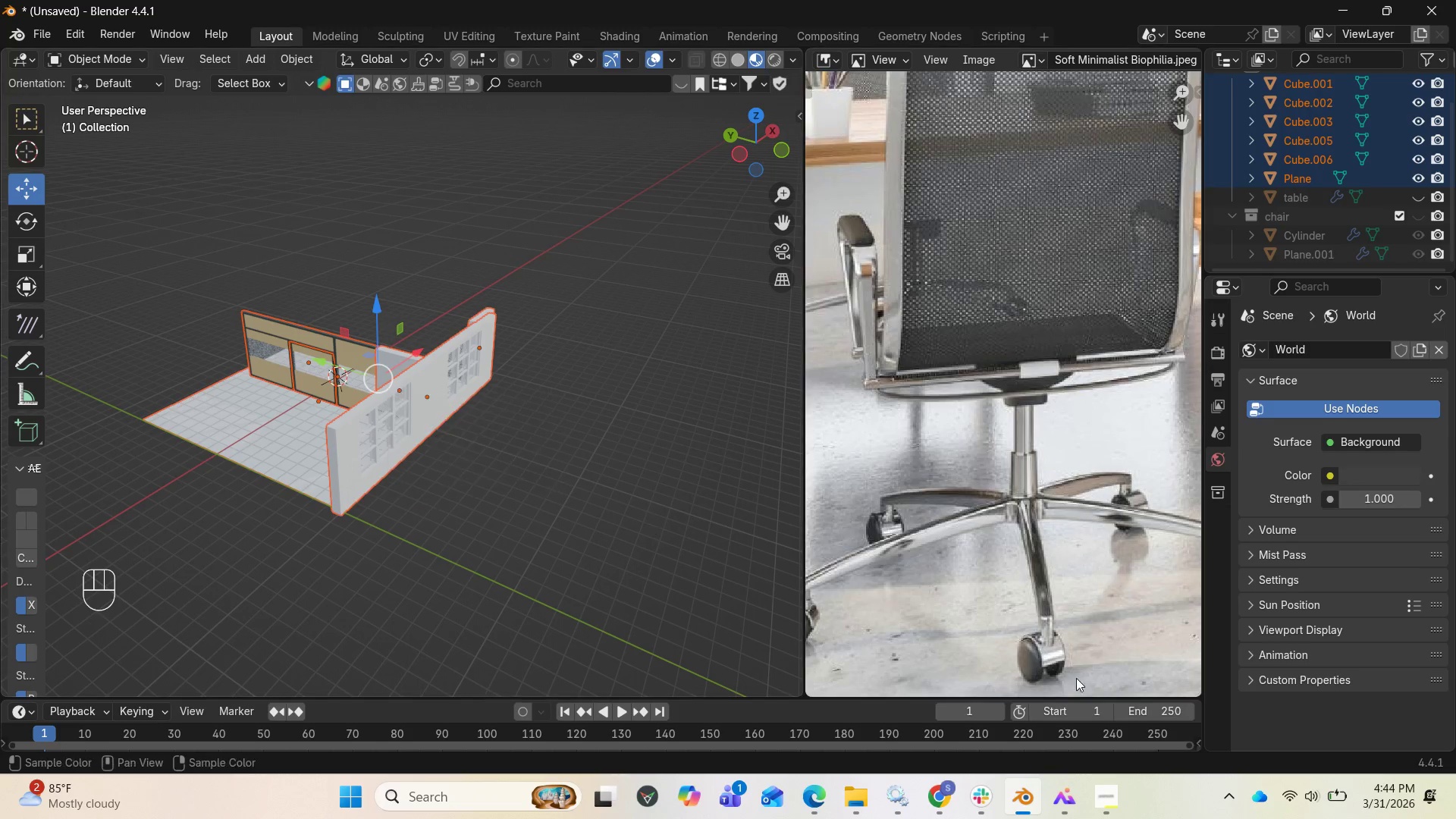 
wait(7.41)
 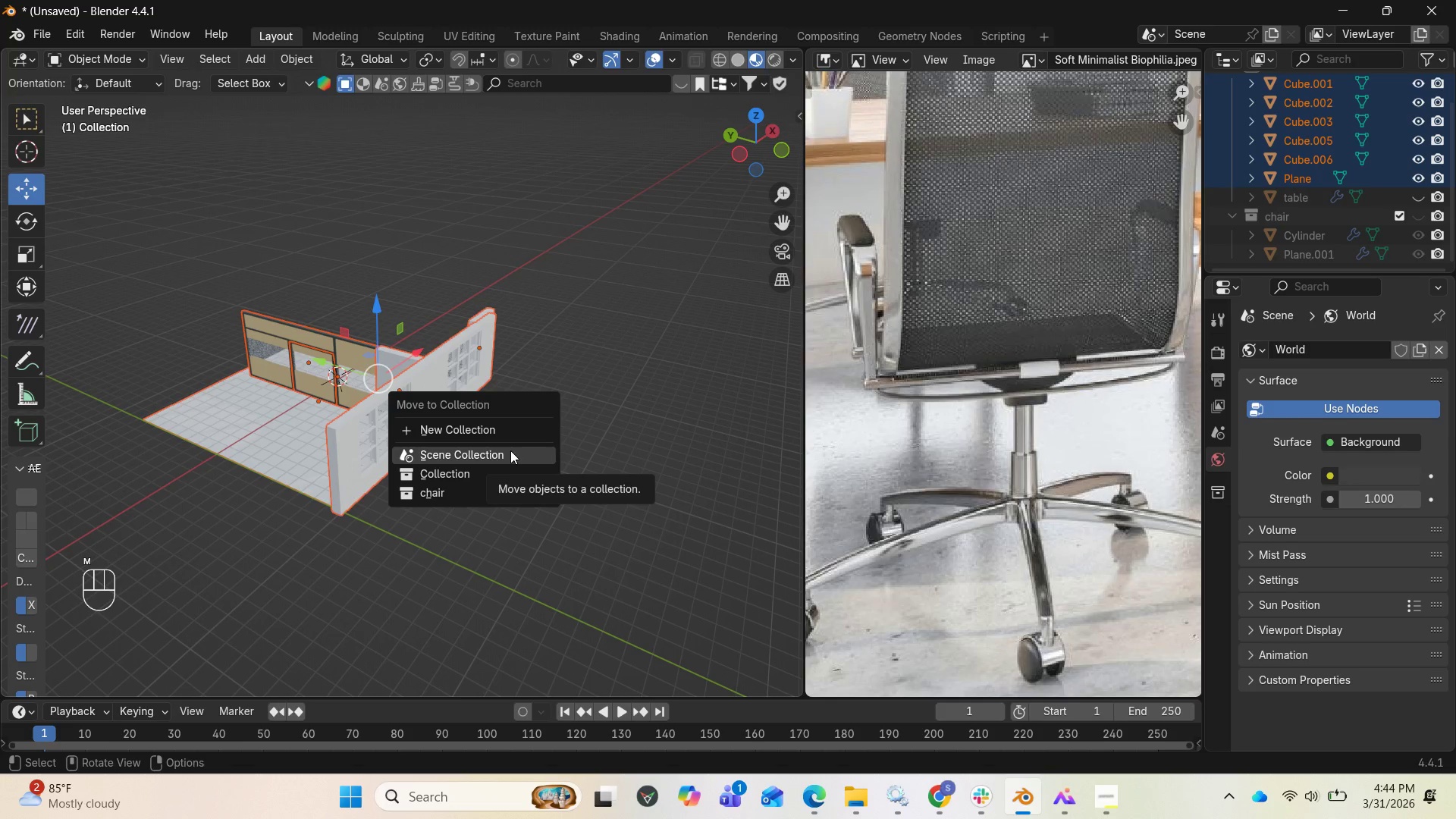 
left_click([1107, 791])